 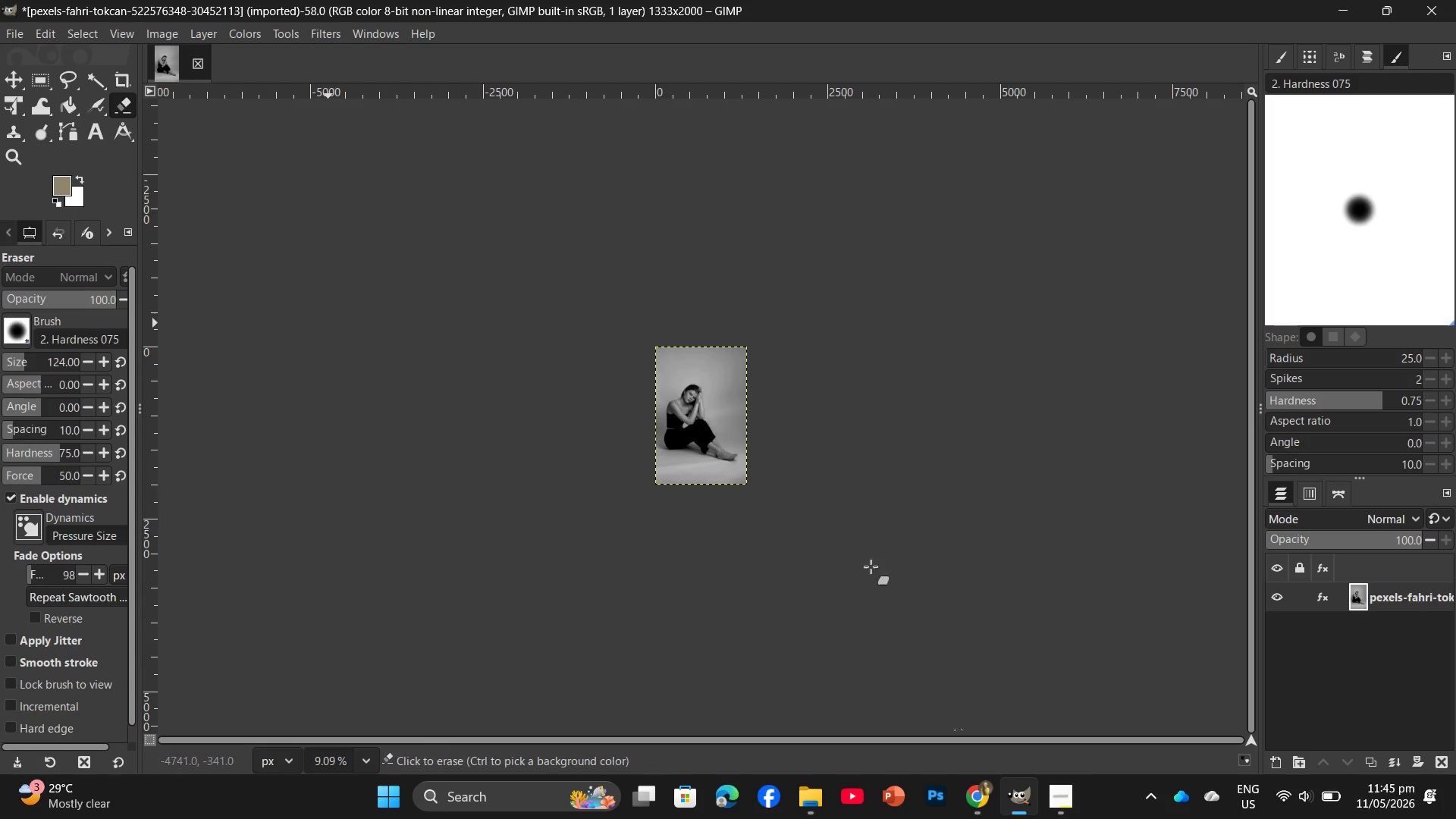 
left_click([809, 793])
 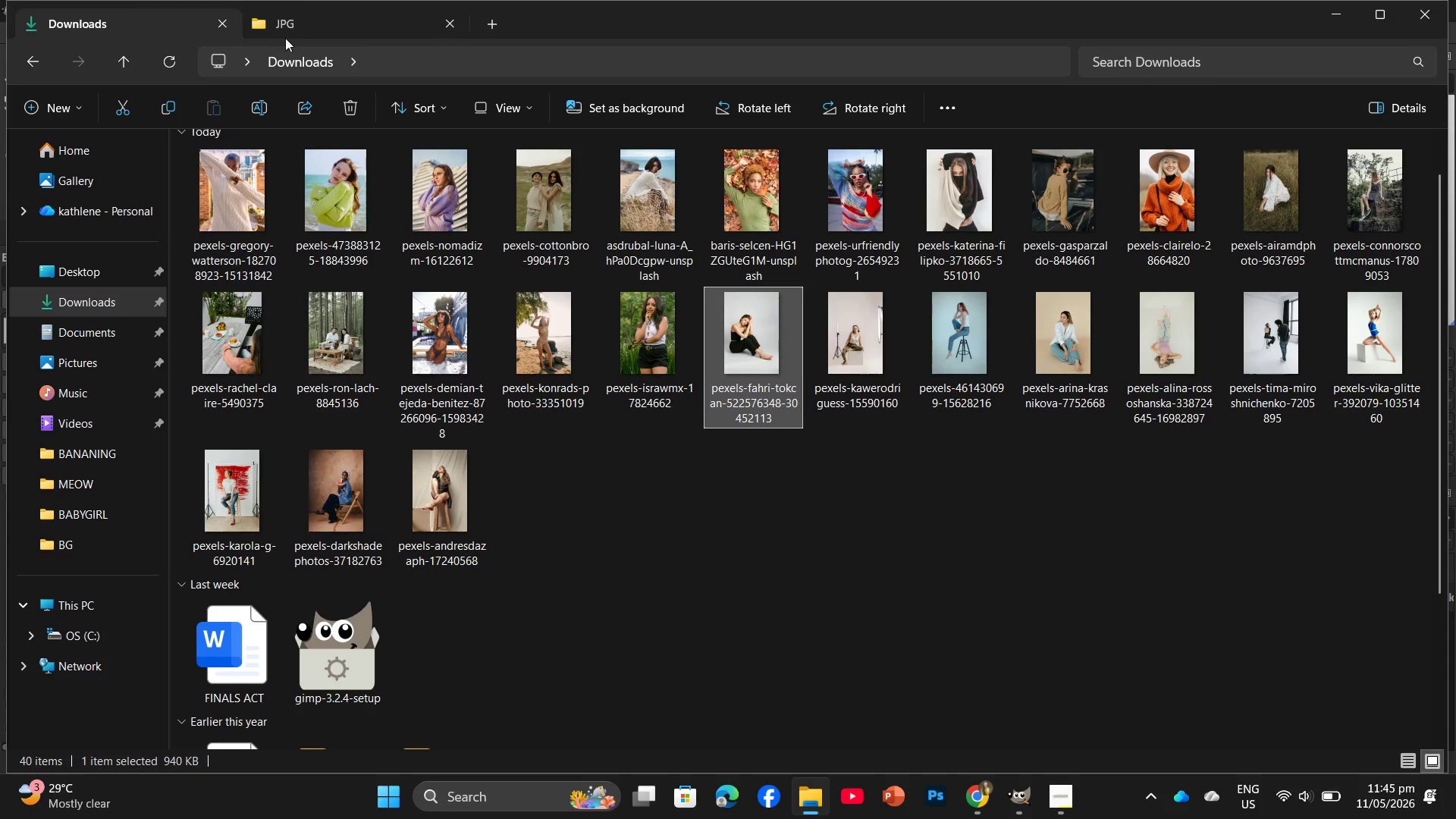 
left_click([294, 6])
 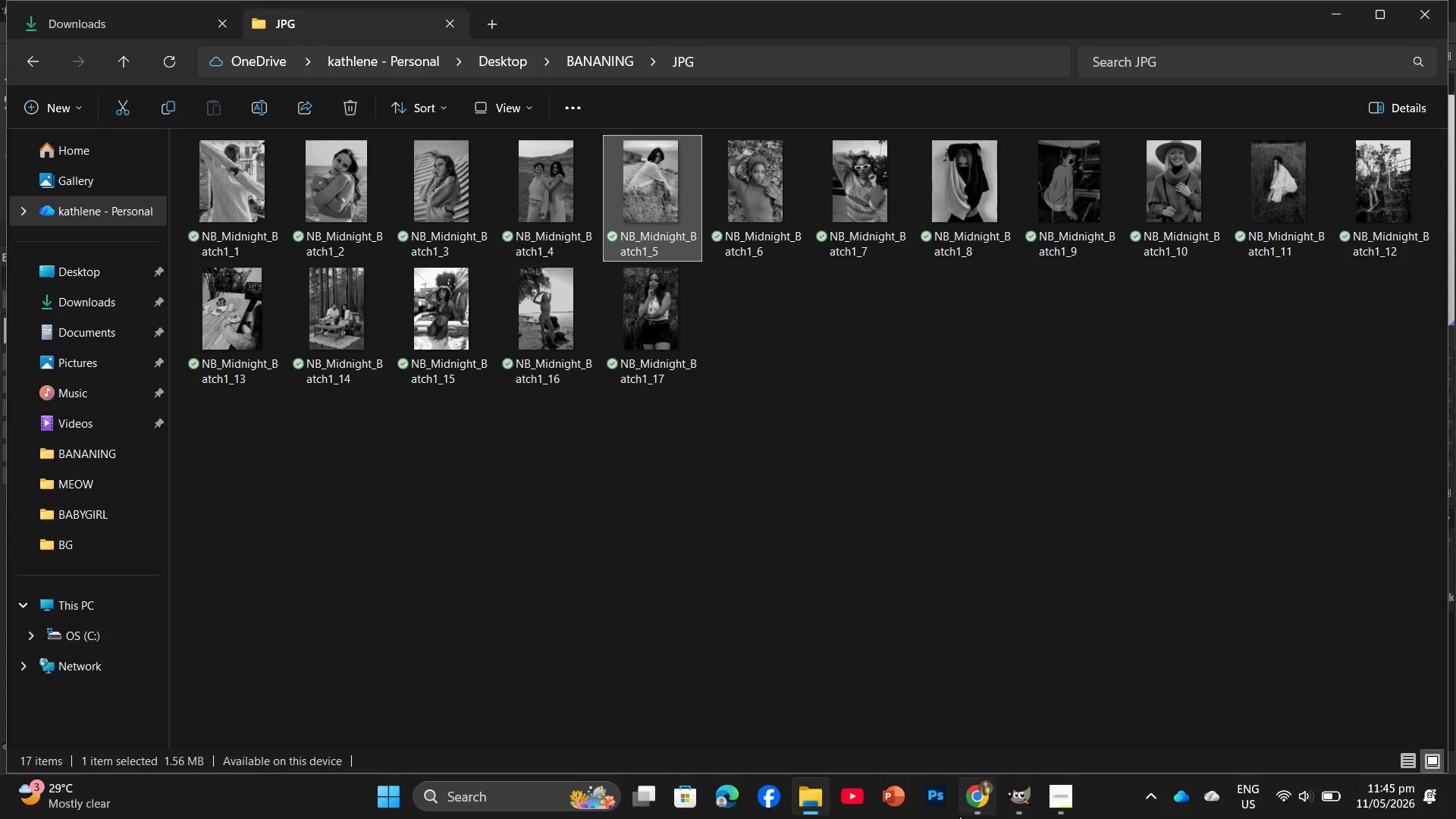 
left_click([977, 741])
 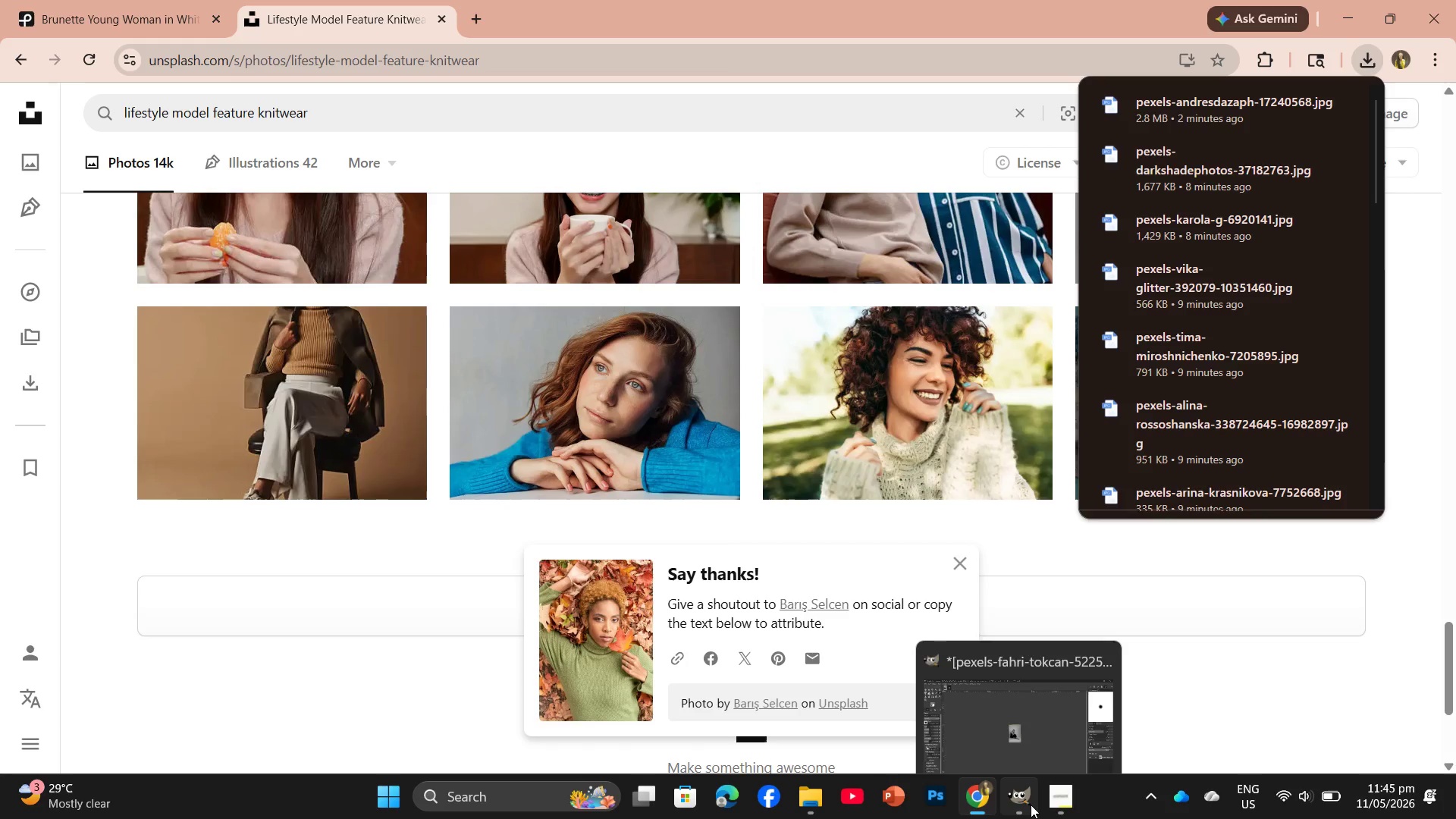 
left_click([1016, 728])
 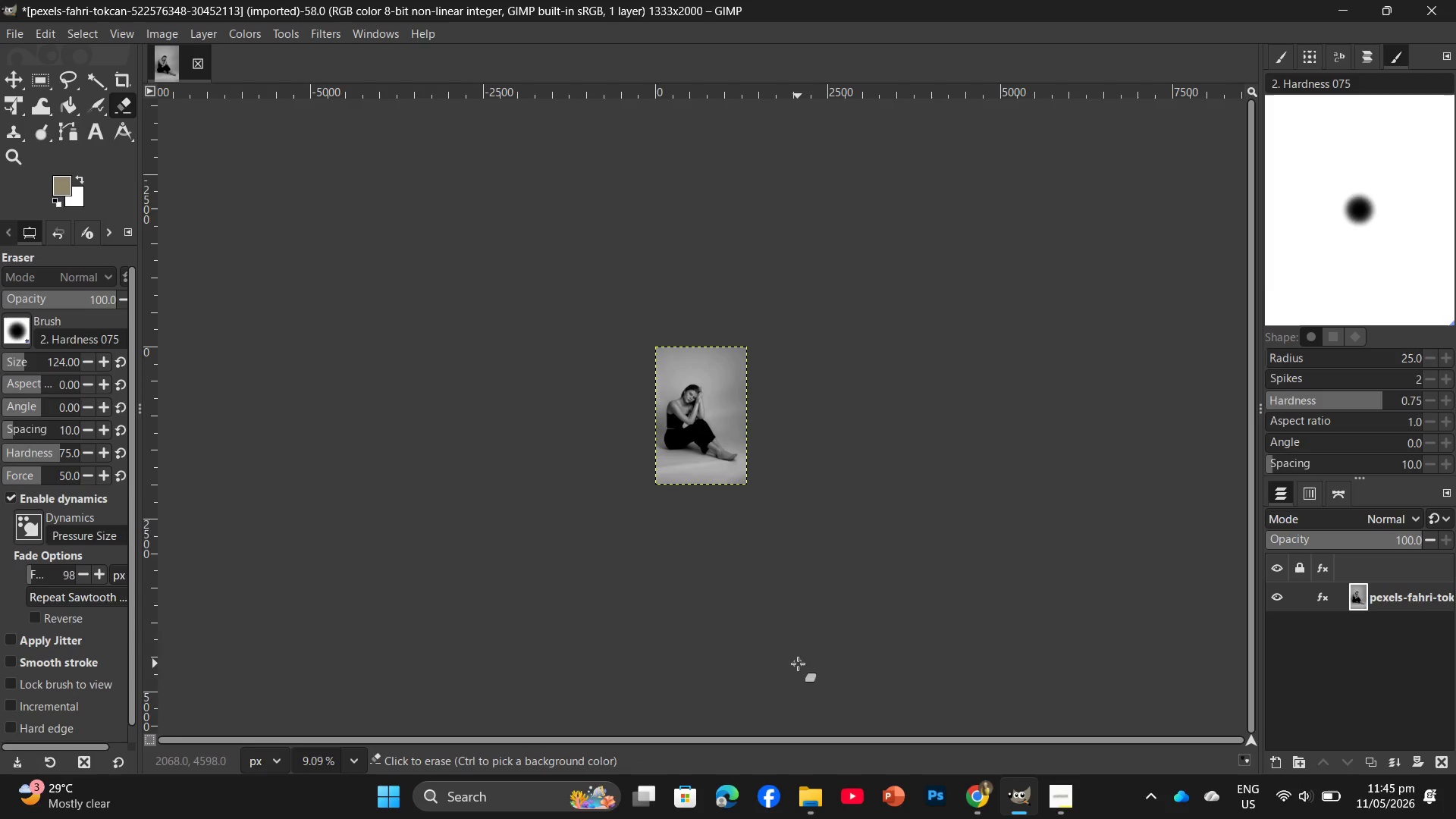 
key(Control+ControlLeft)
 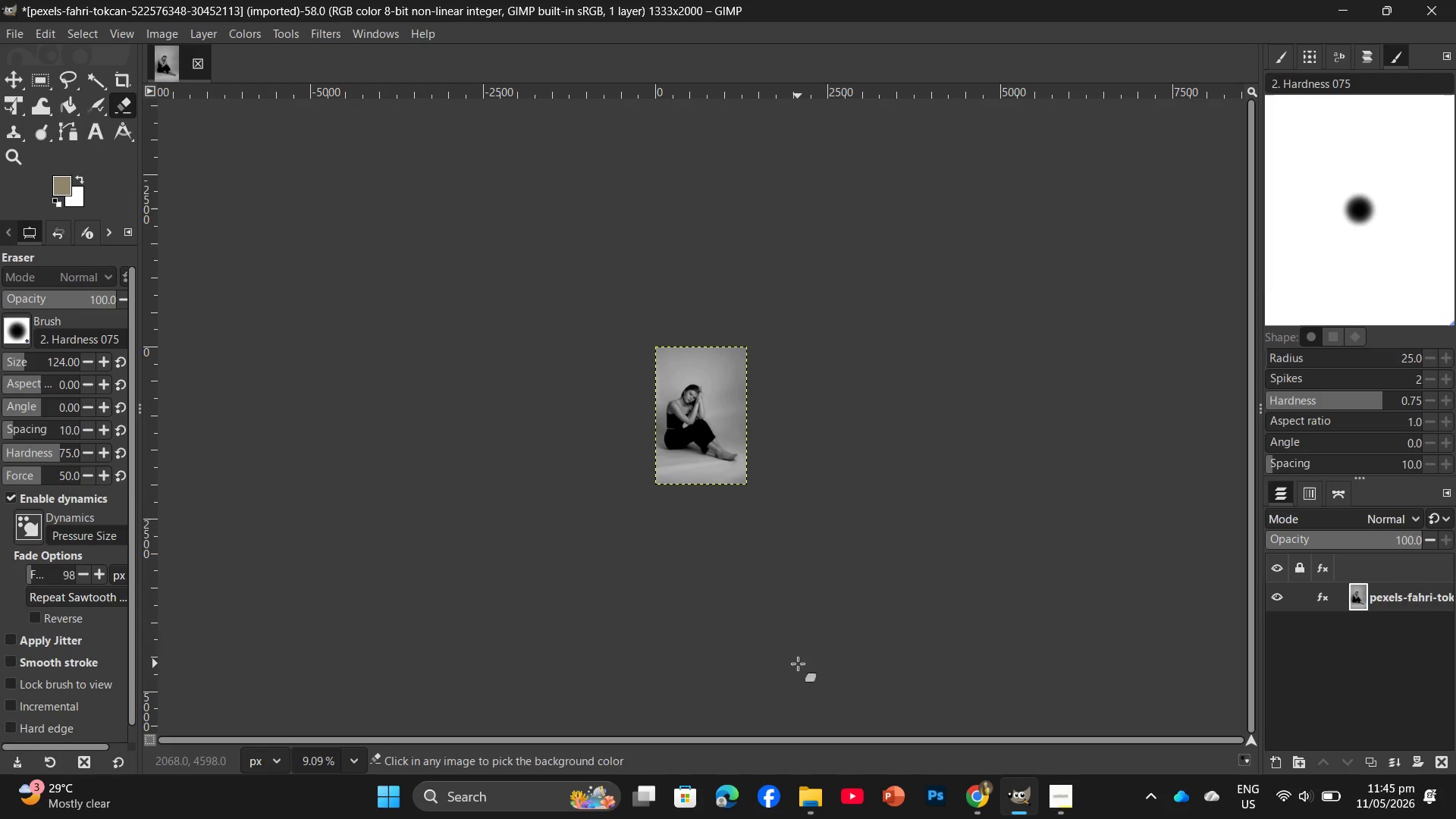 
key(Control+Shift+ShiftLeft)
 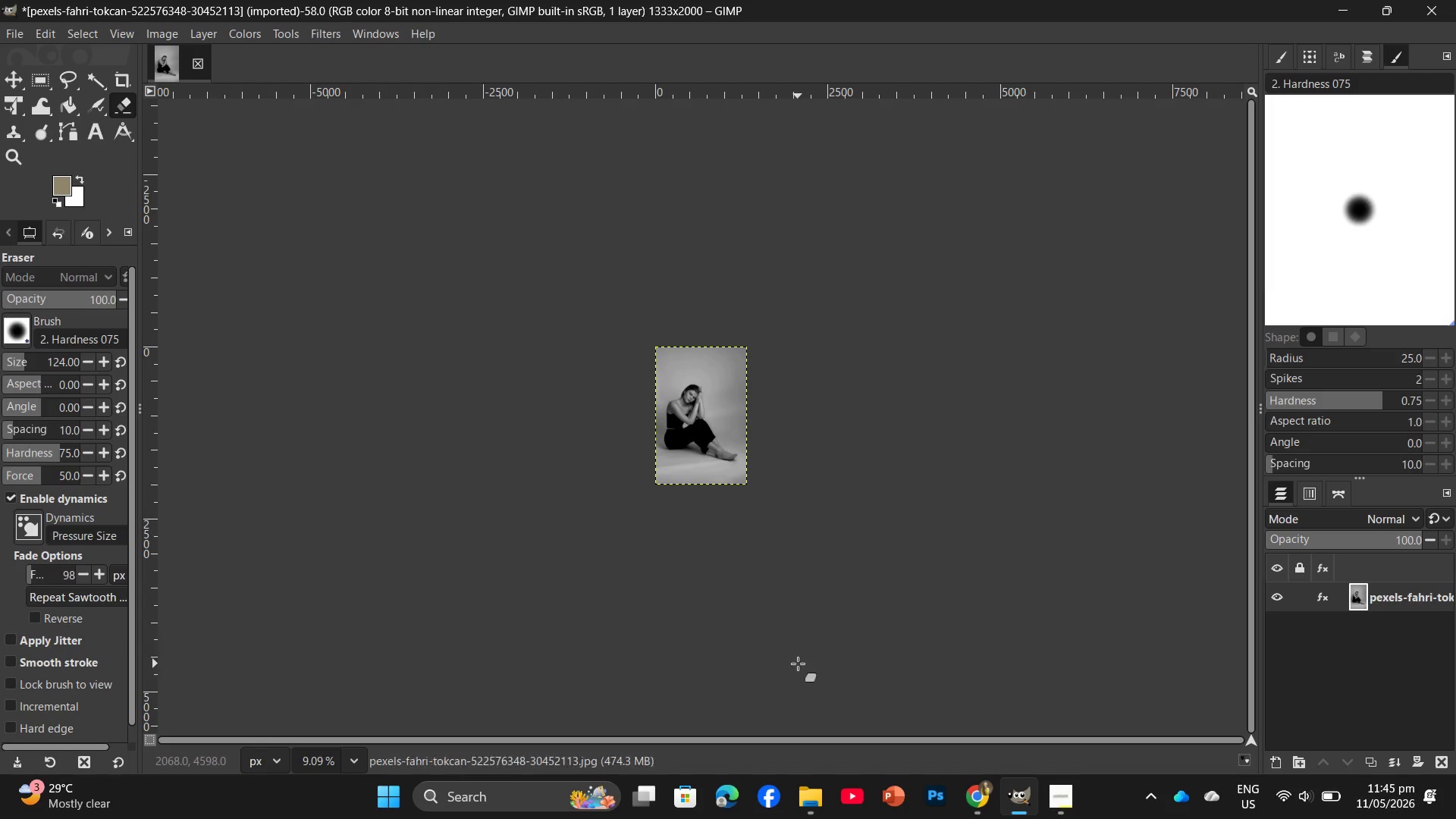 
key(Shift+E)
 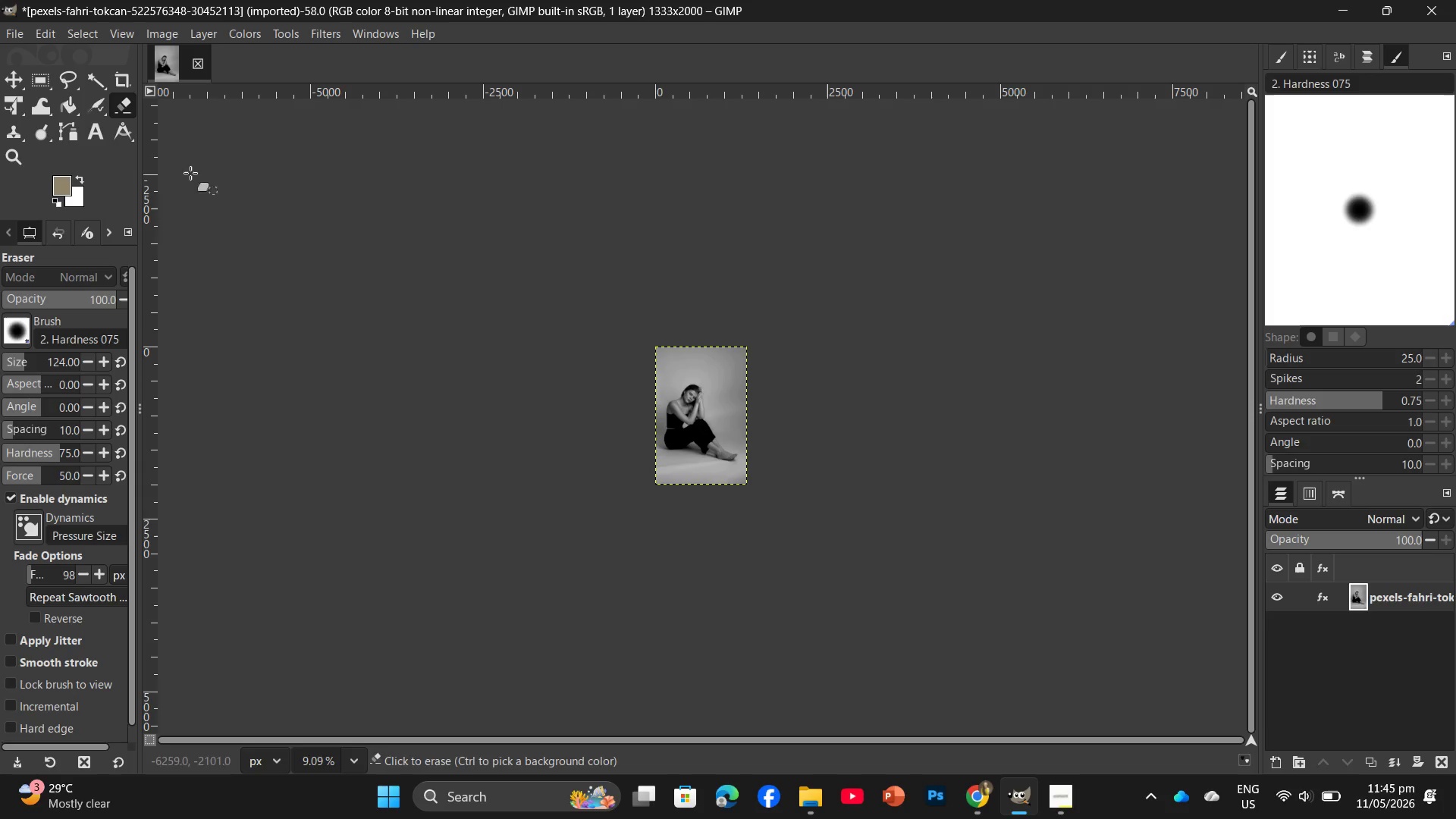 
left_click([11, 27])
 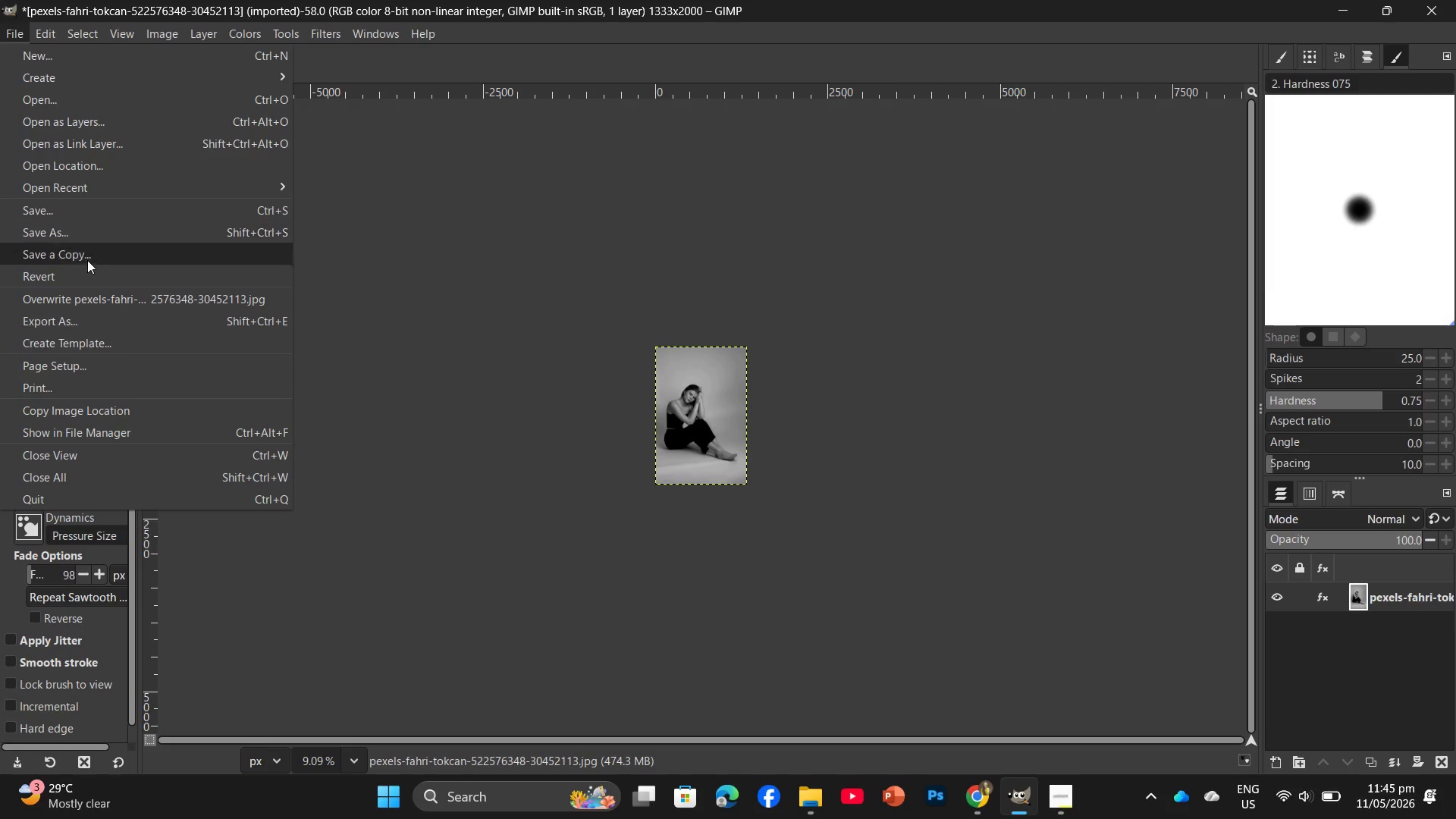 
mouse_move([93, 322])
 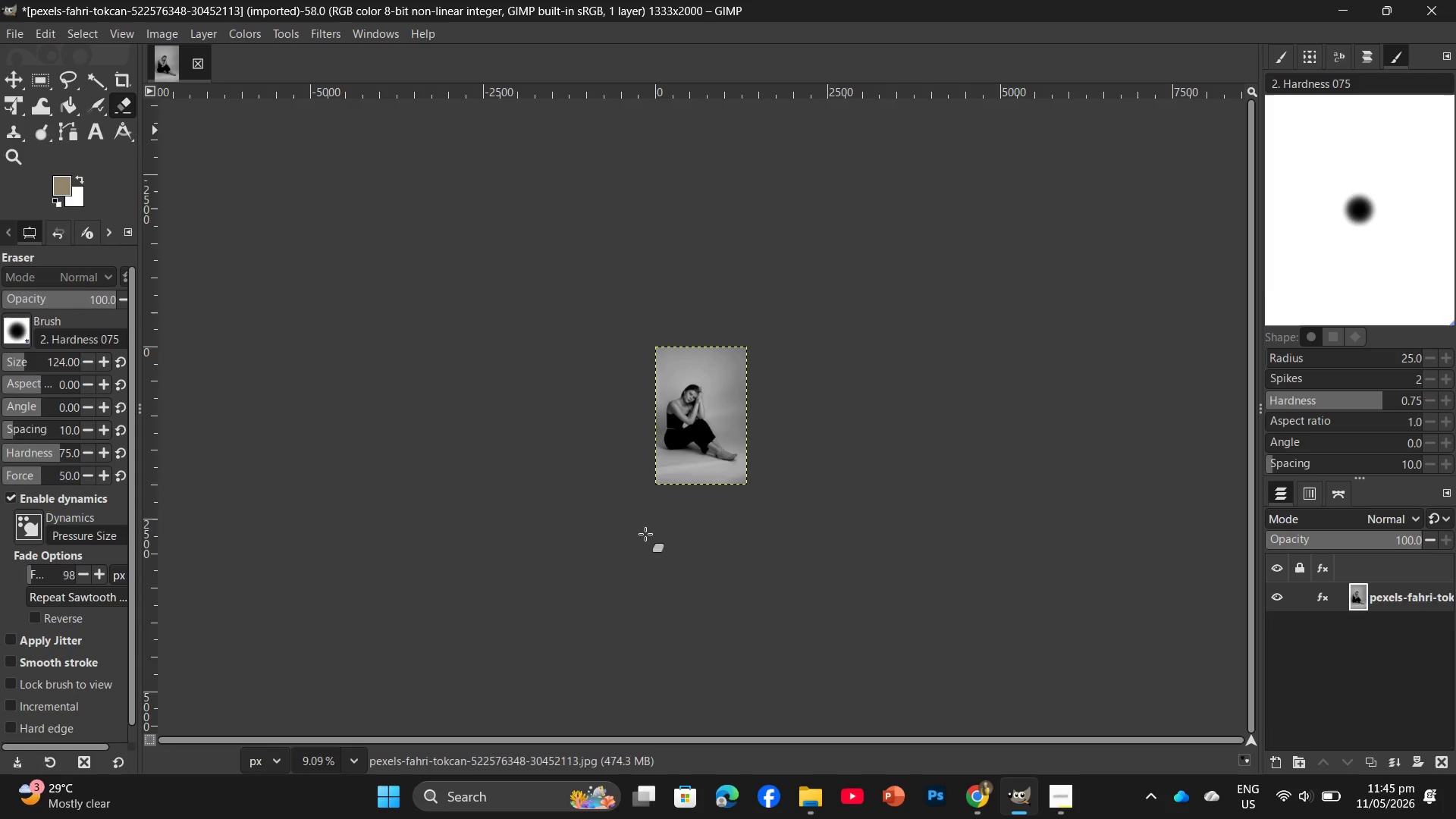 
key(Control+Shift+E)
 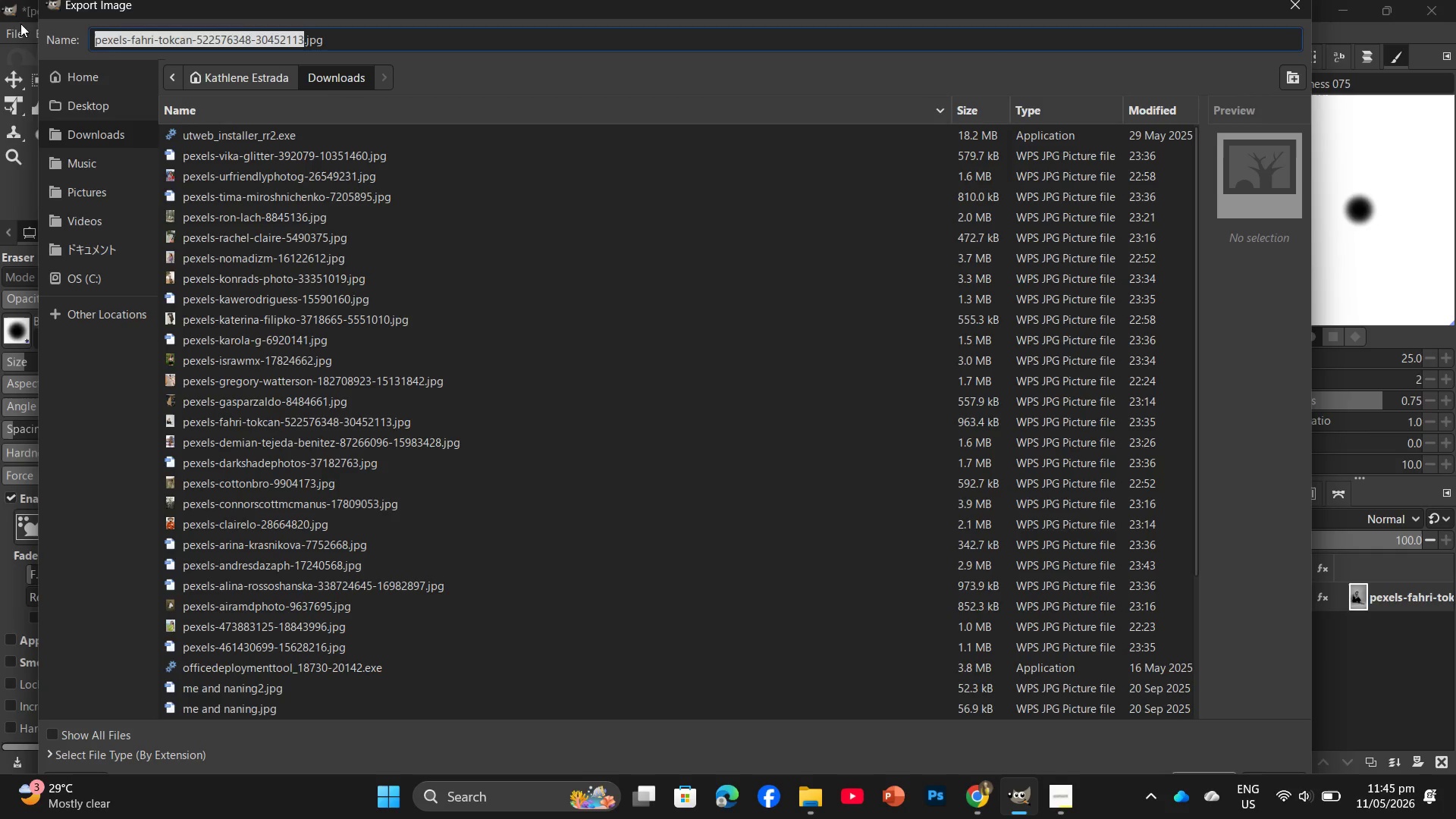 
left_click([92, 108])
 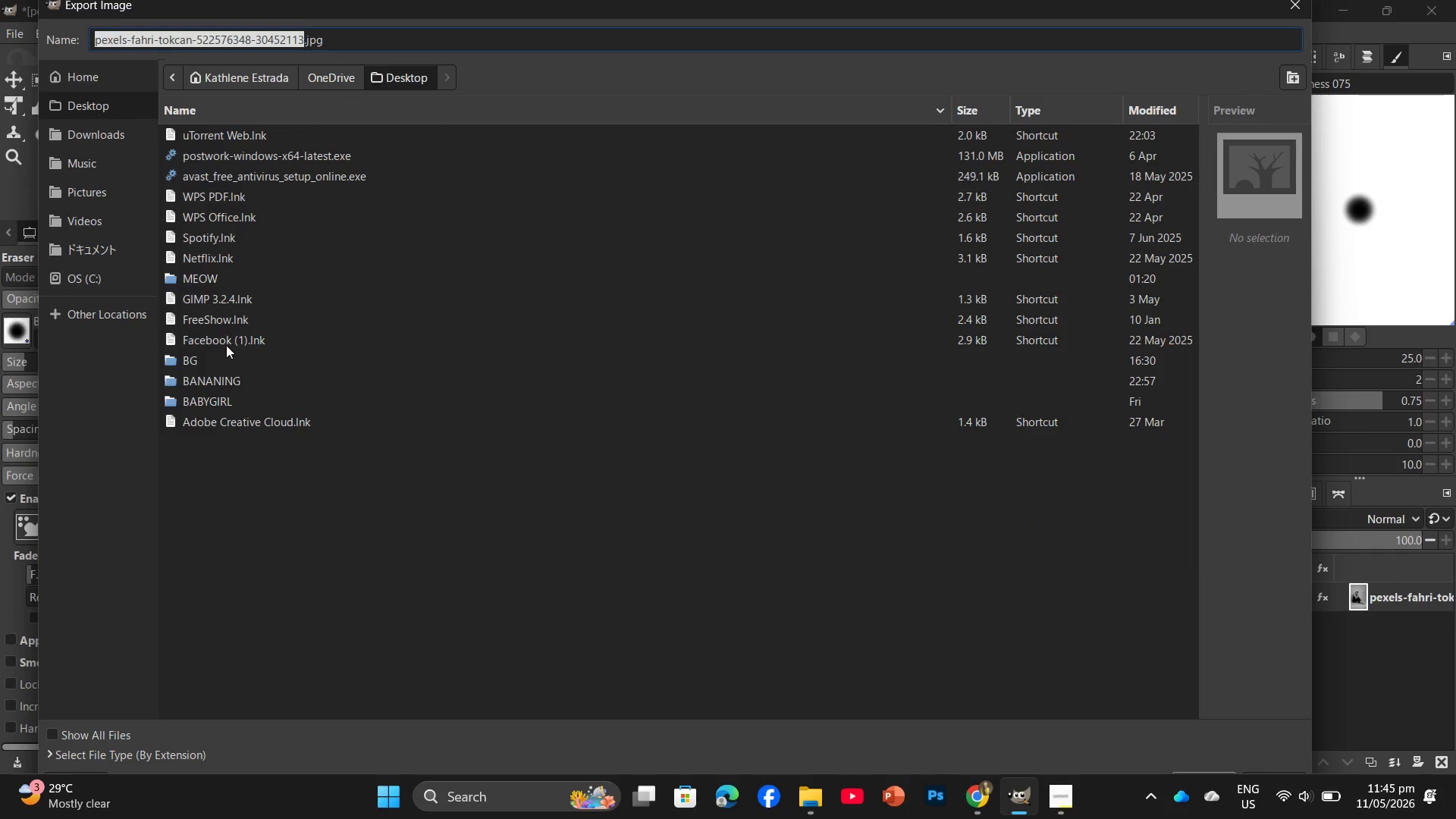 
double_click([213, 382])
 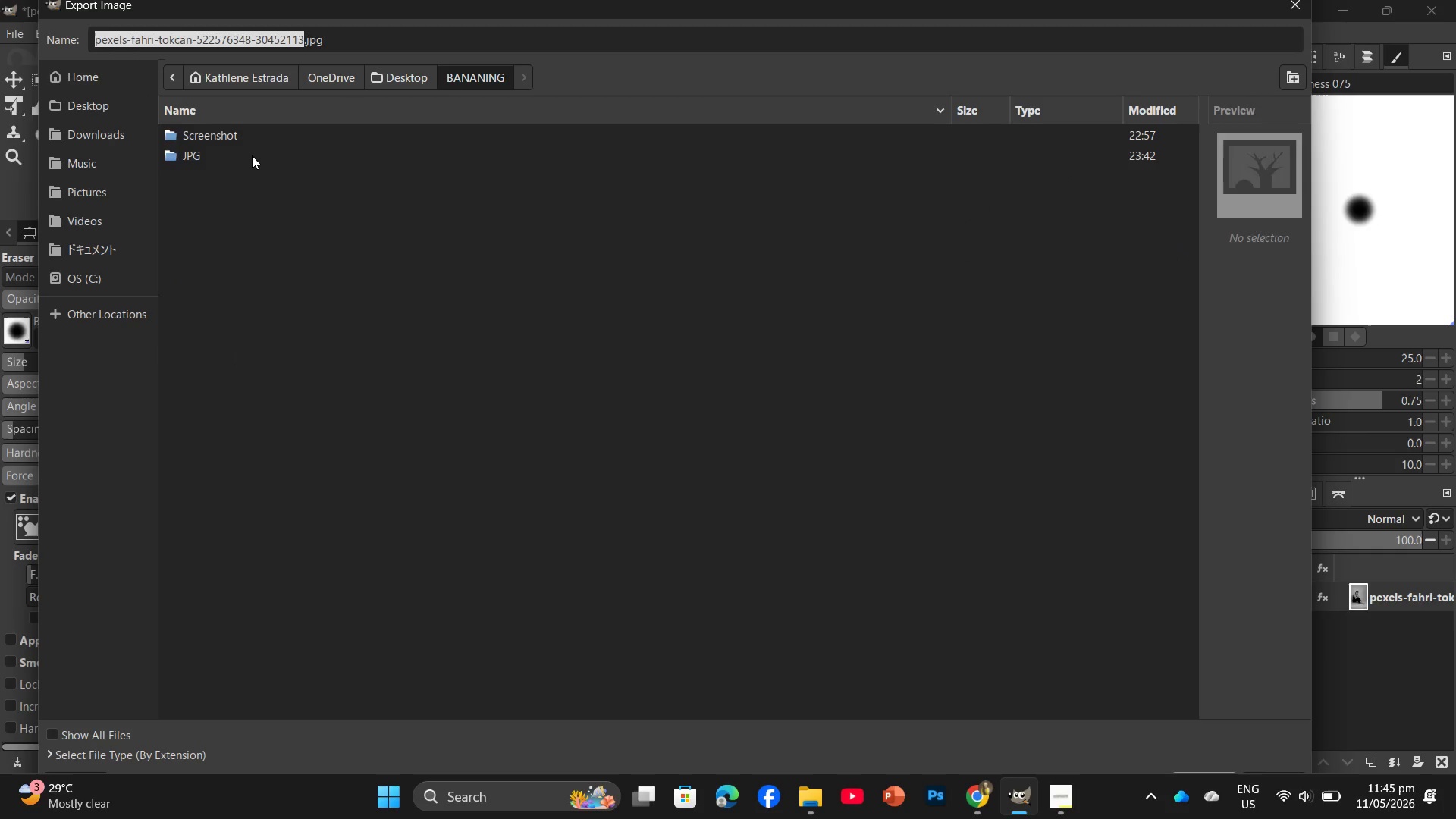 
double_click([252, 155])
 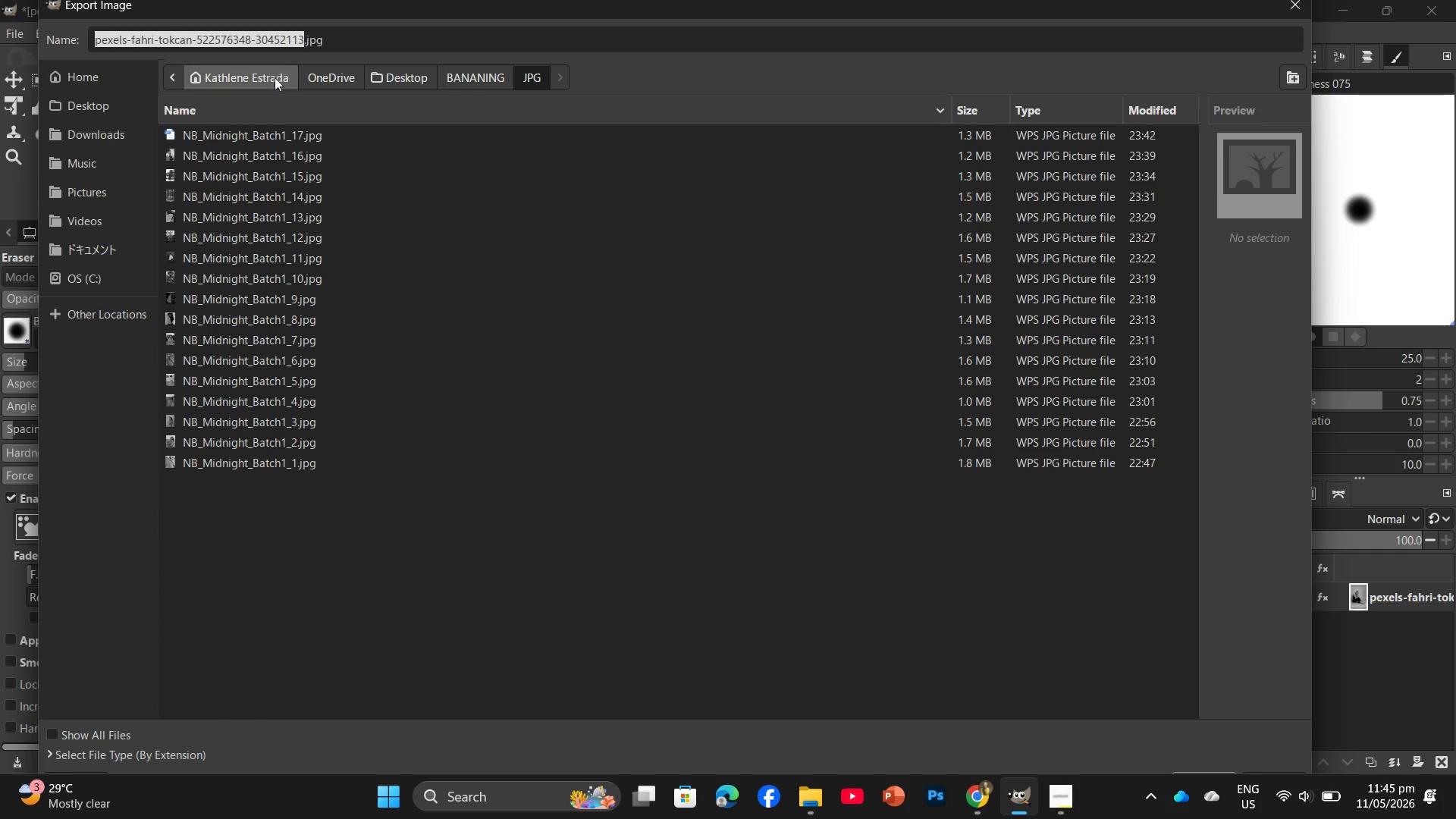 
left_click([272, 134])
 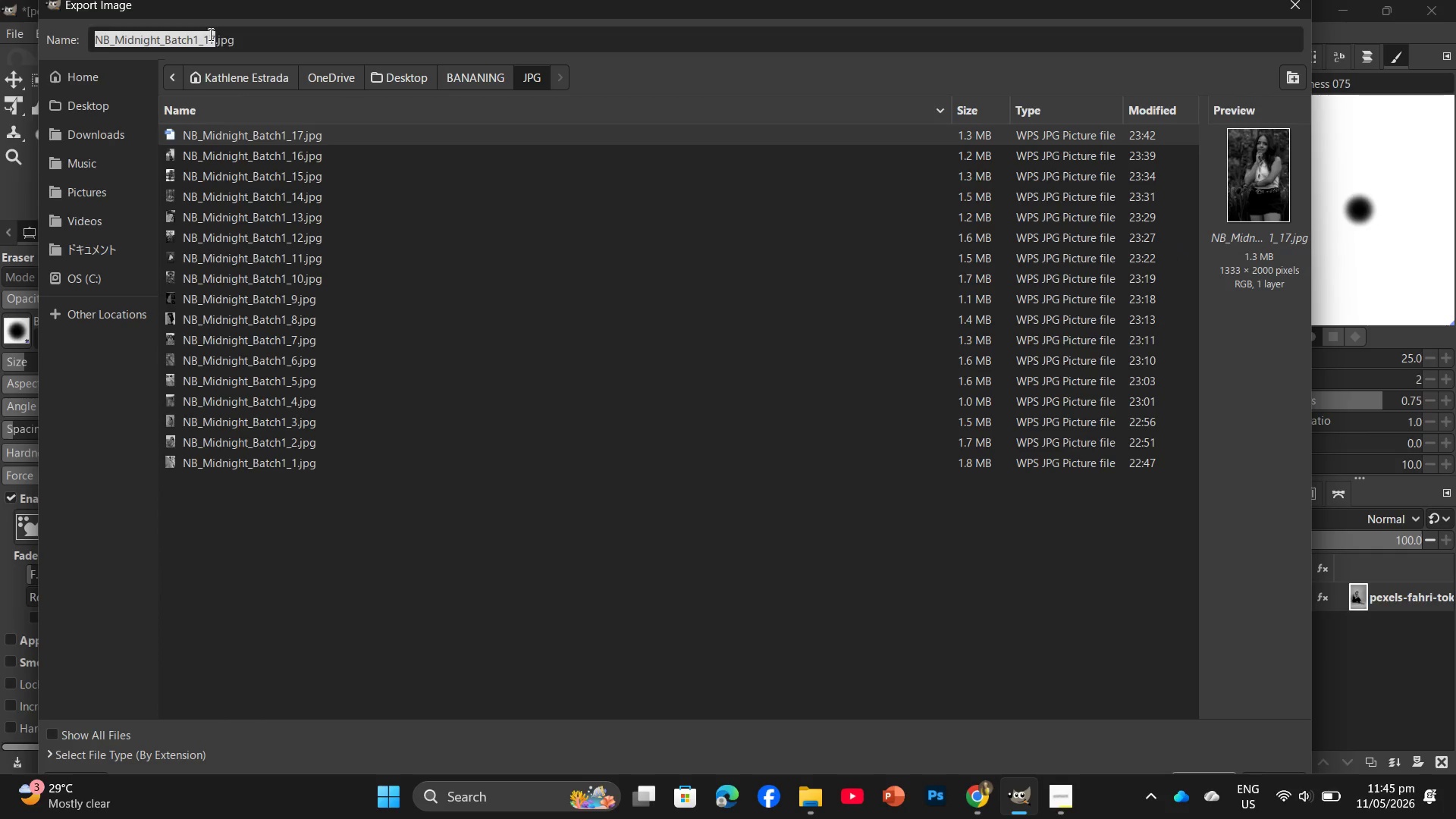 
double_click([218, 34])
 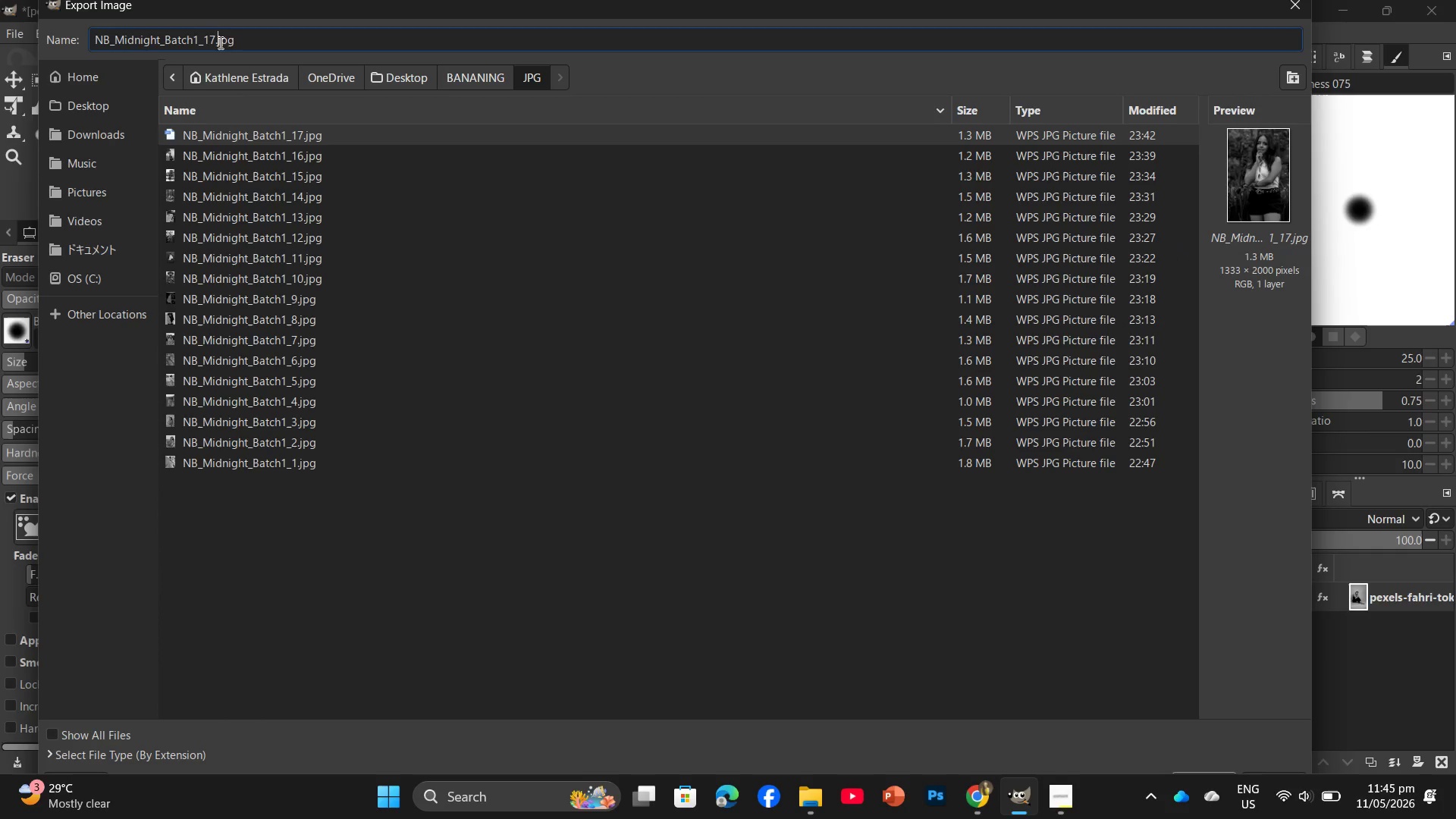 
left_click([215, 40])
 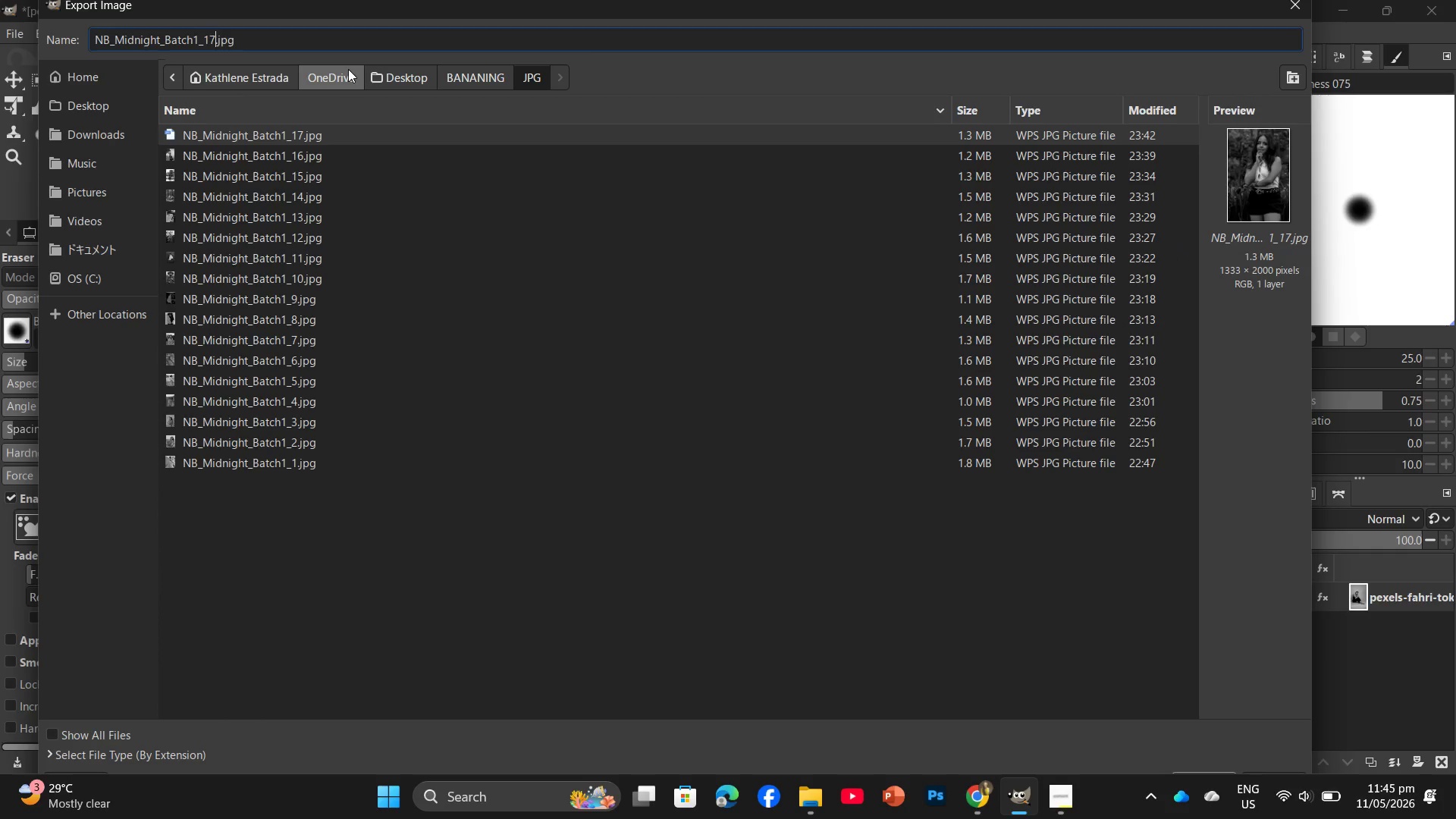 
key(ArrowLeft)
 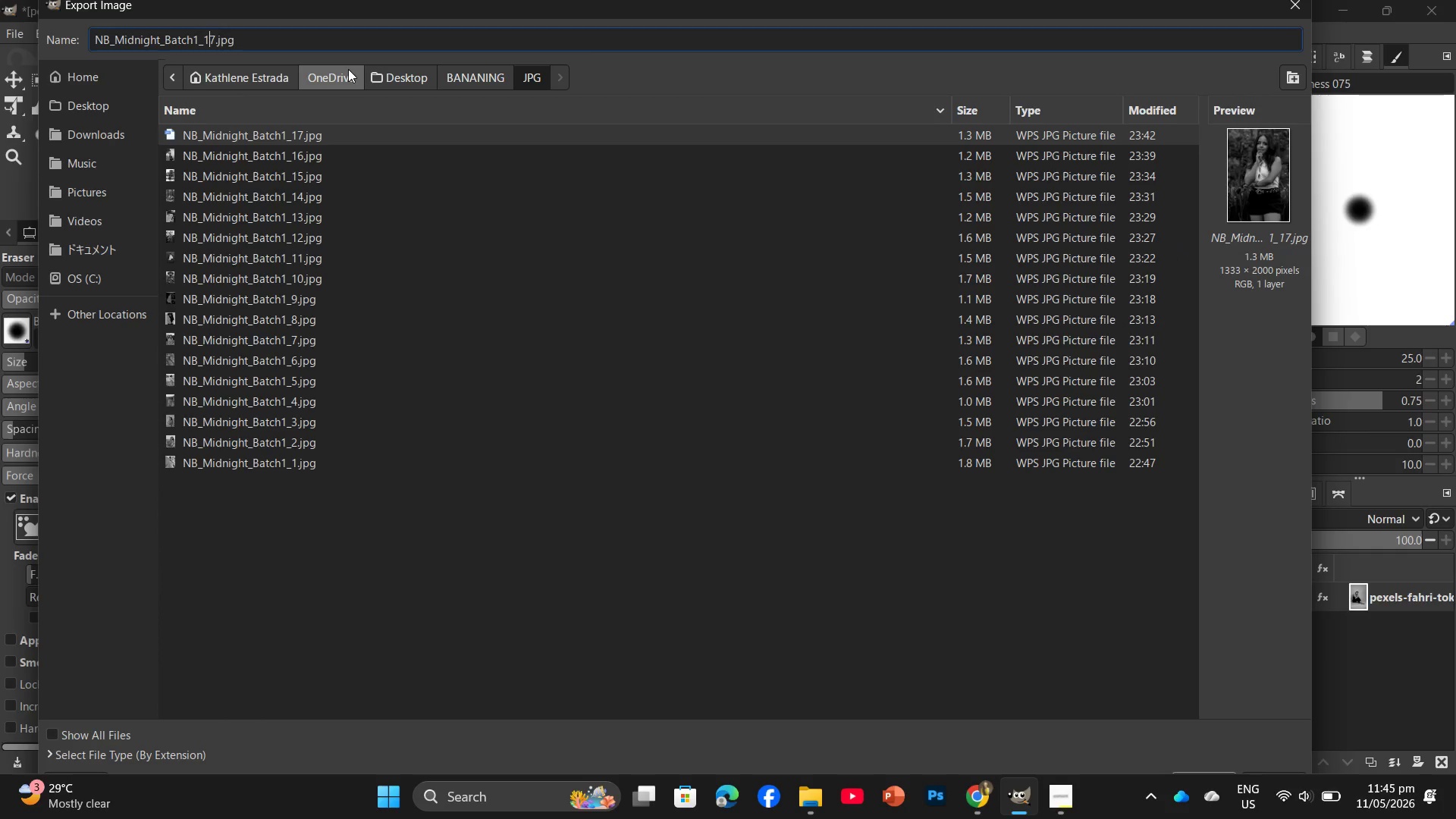 
key(ArrowRight)
 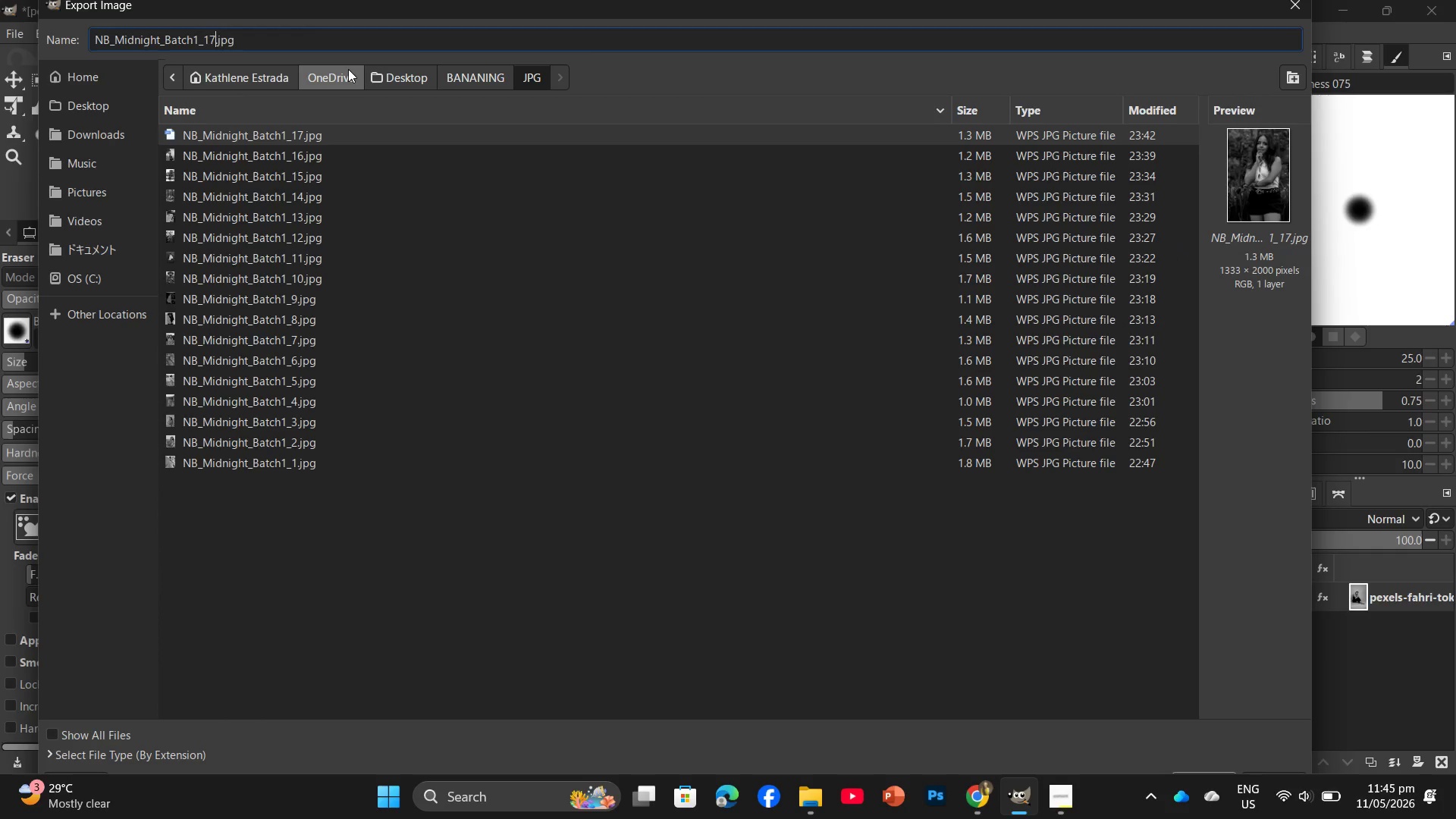 
key(Backspace)
 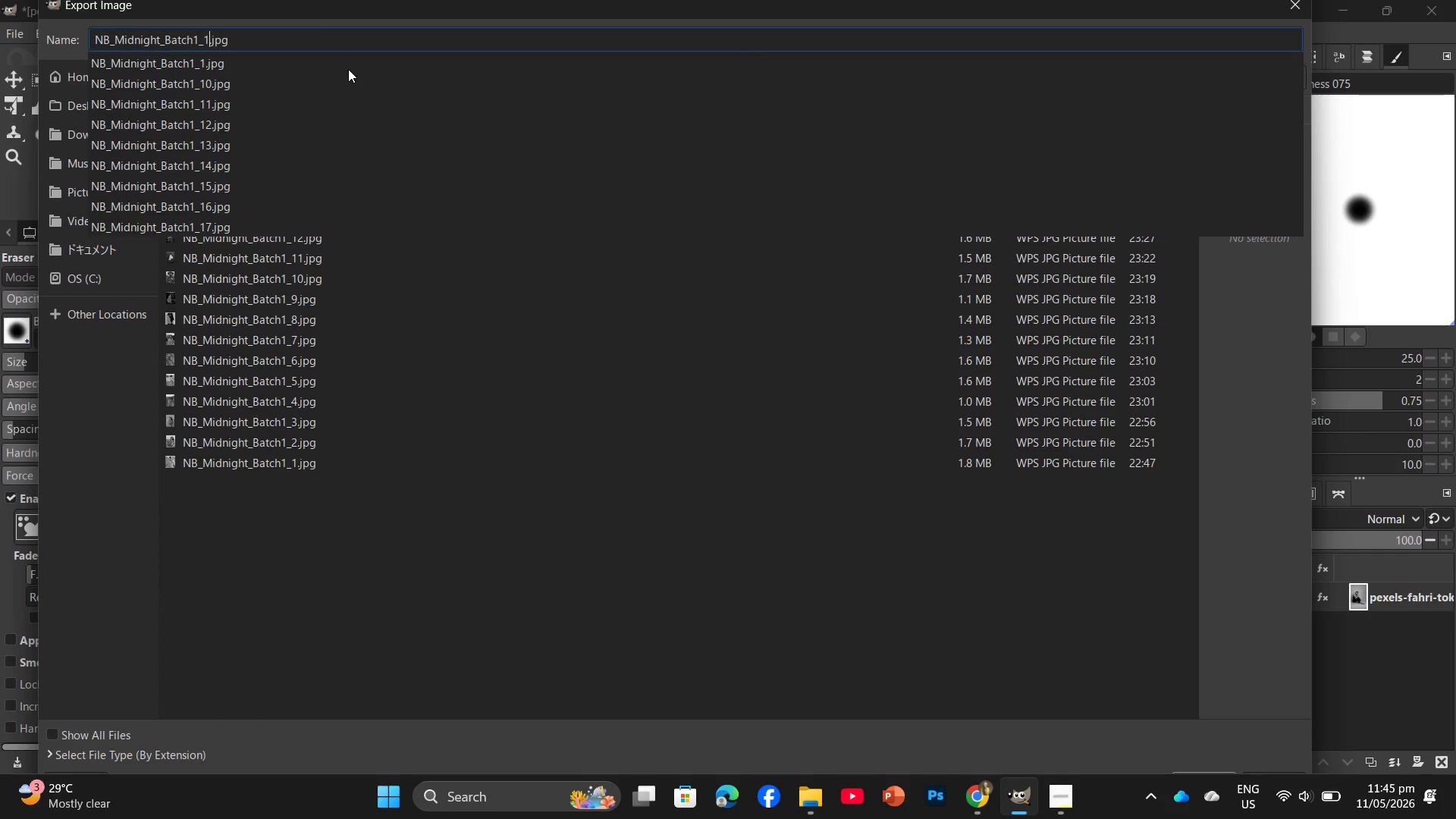 
key(Numpad8)
 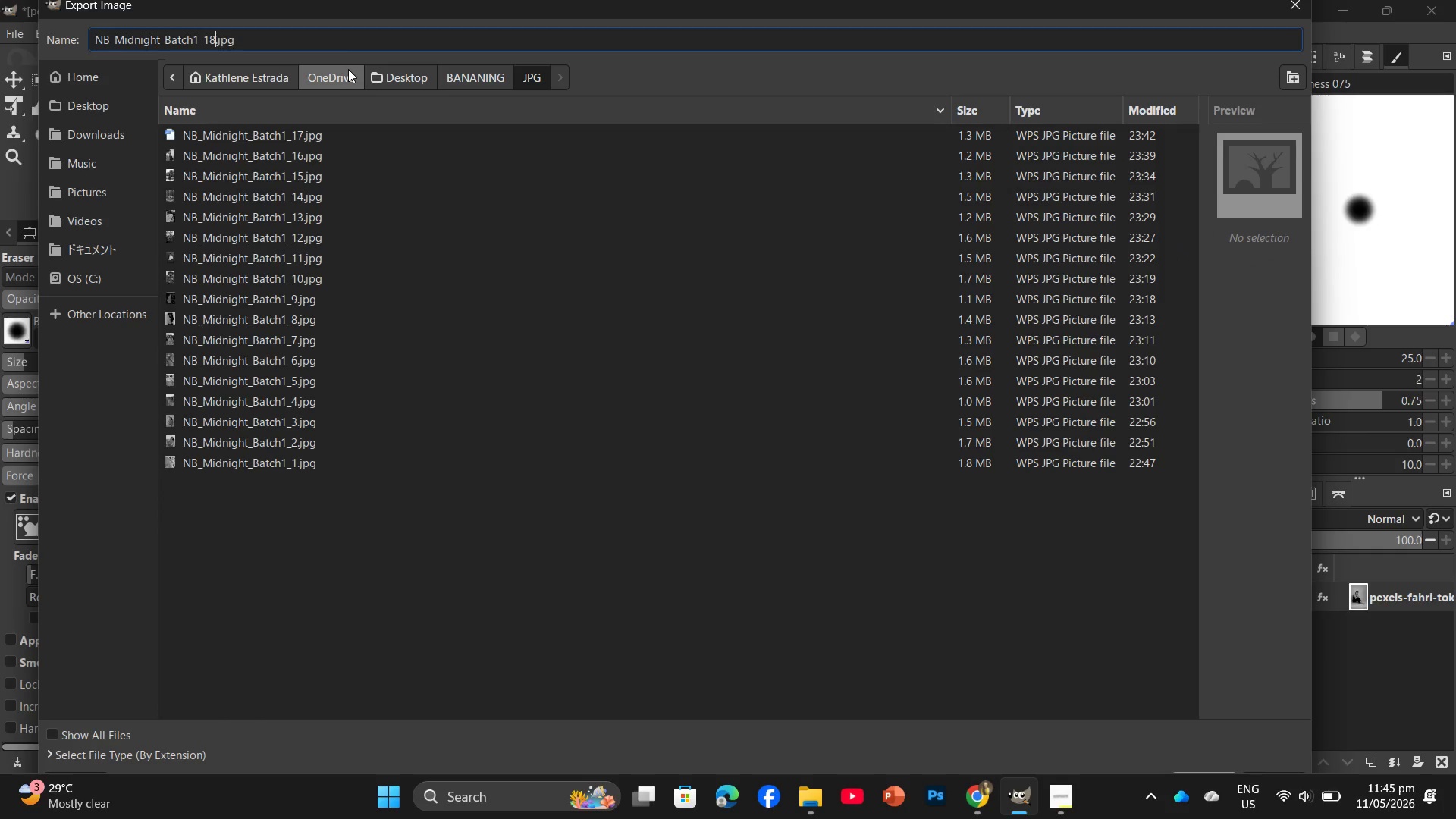 
key(Enter)
 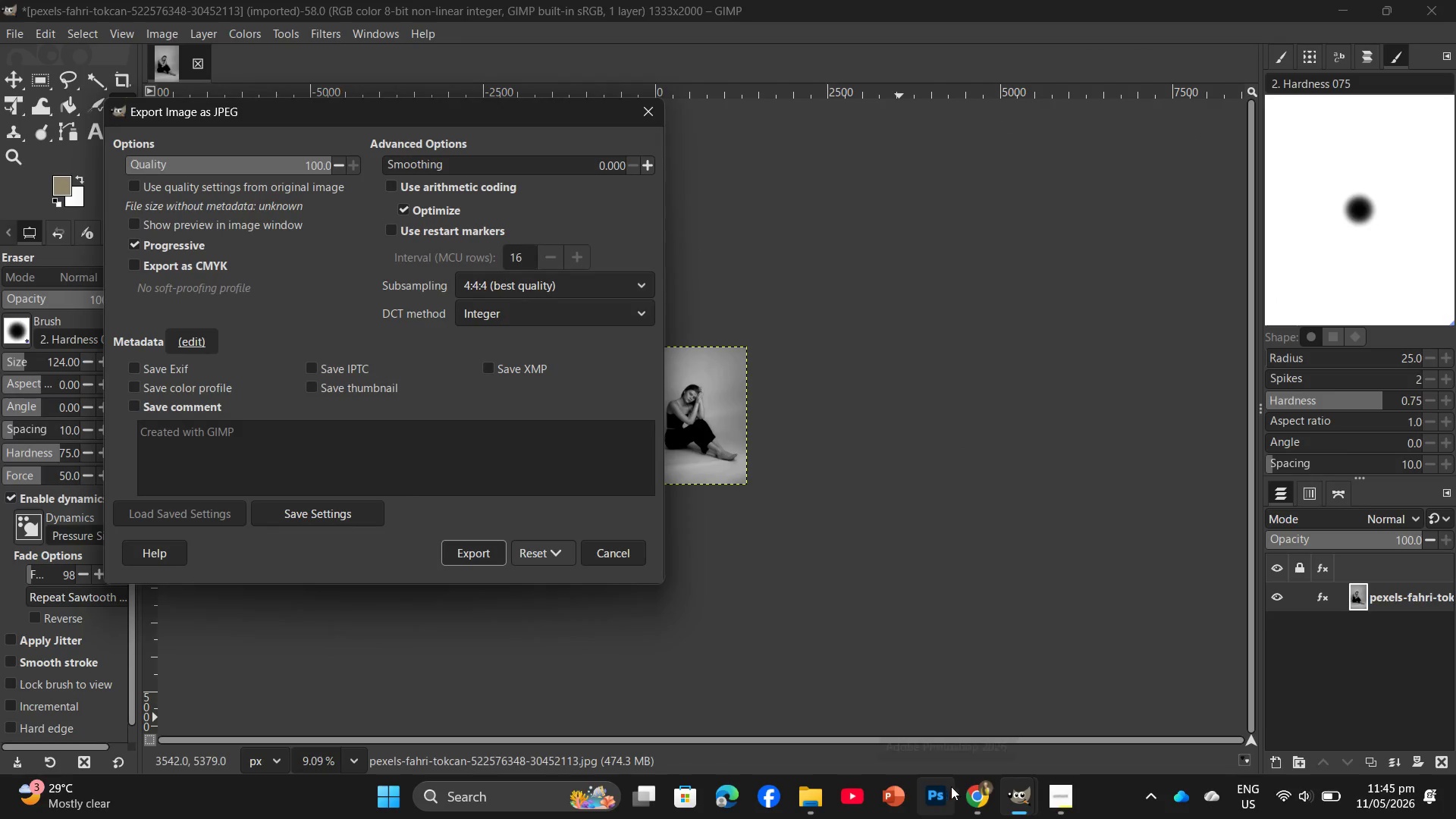 
left_click([498, 557])
 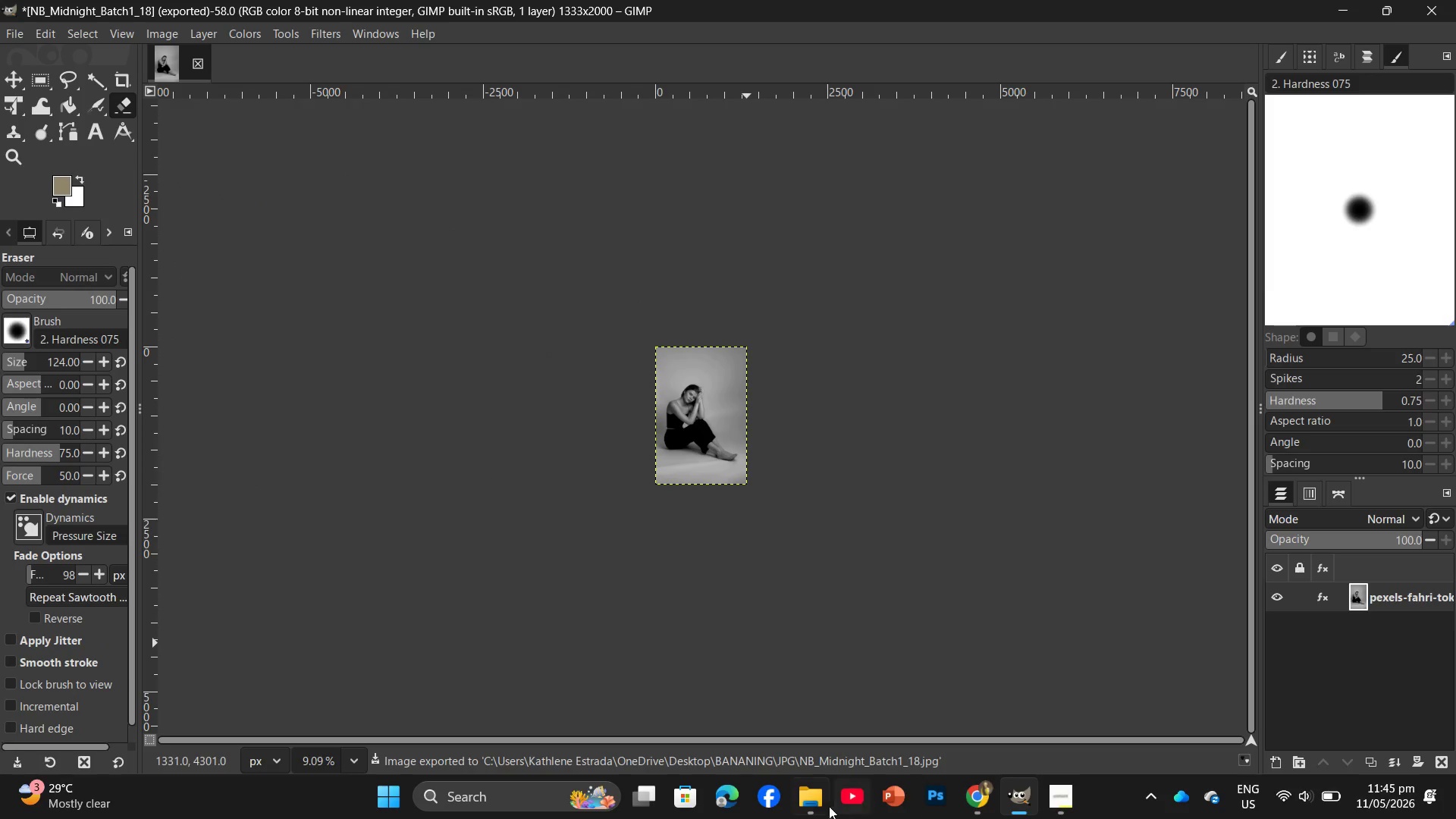 
left_click([809, 728])
 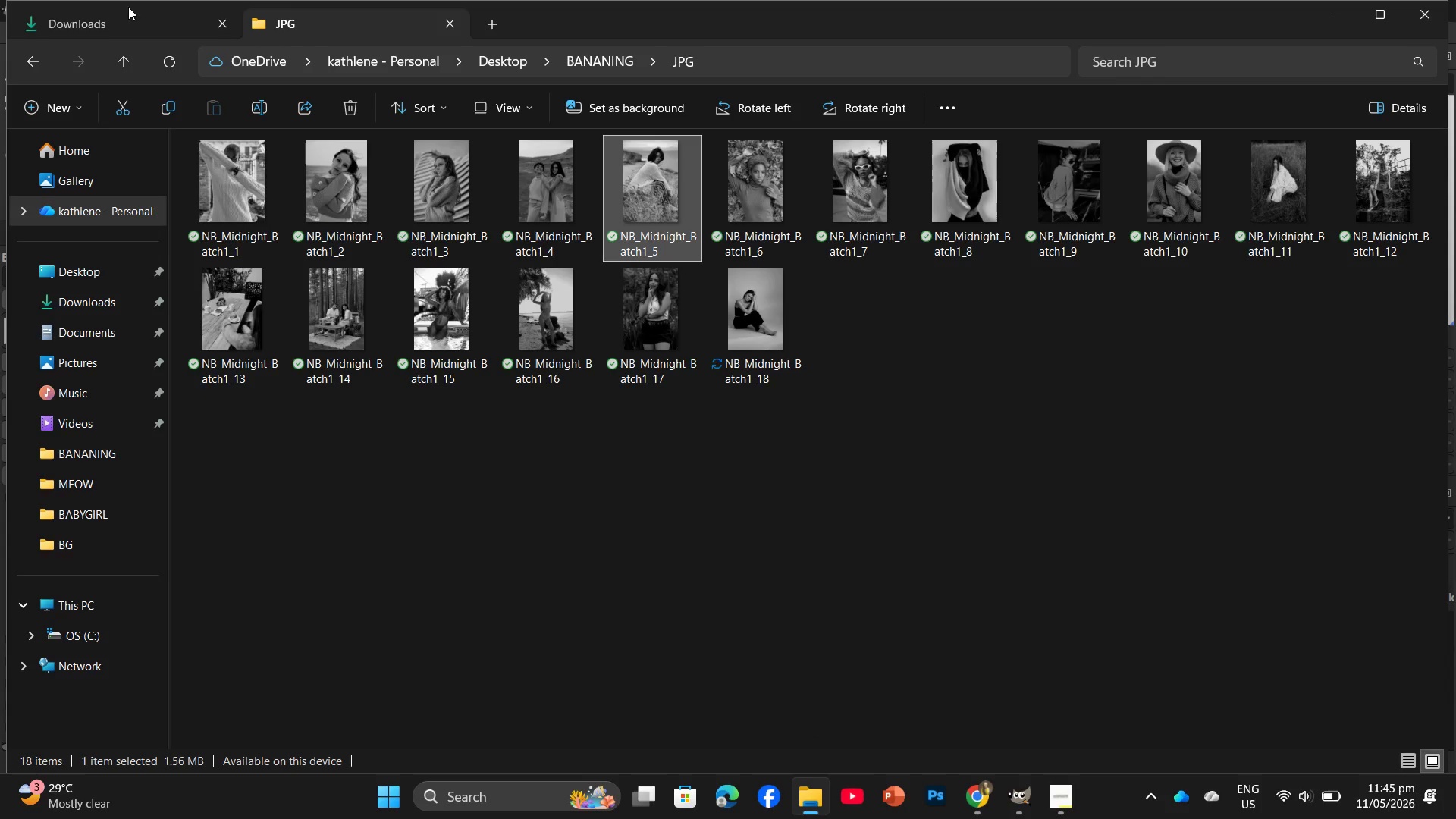 
left_click([124, 24])
 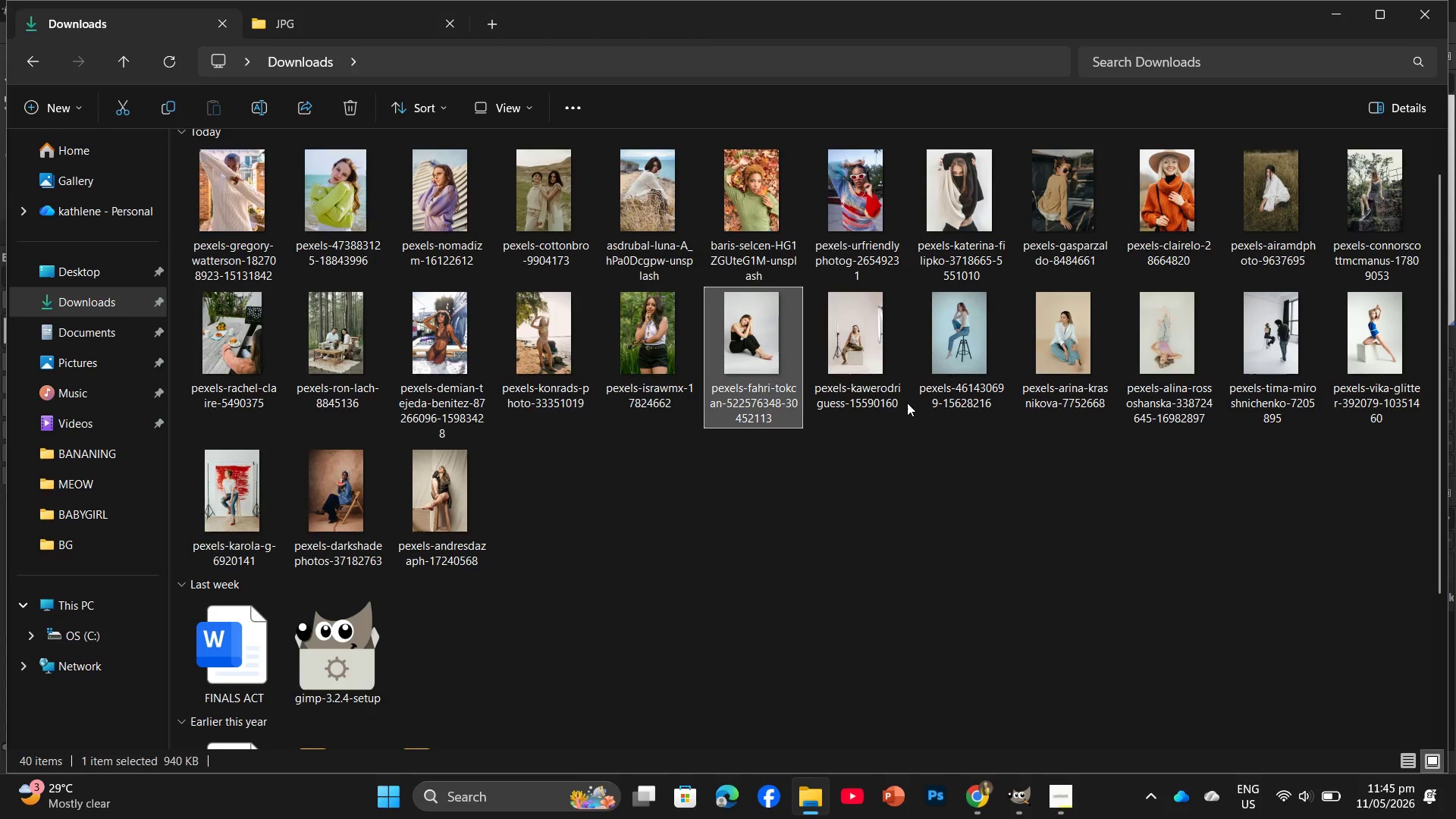 
left_click_drag(start_coordinate=[876, 386], to_coordinate=[295, 72])
 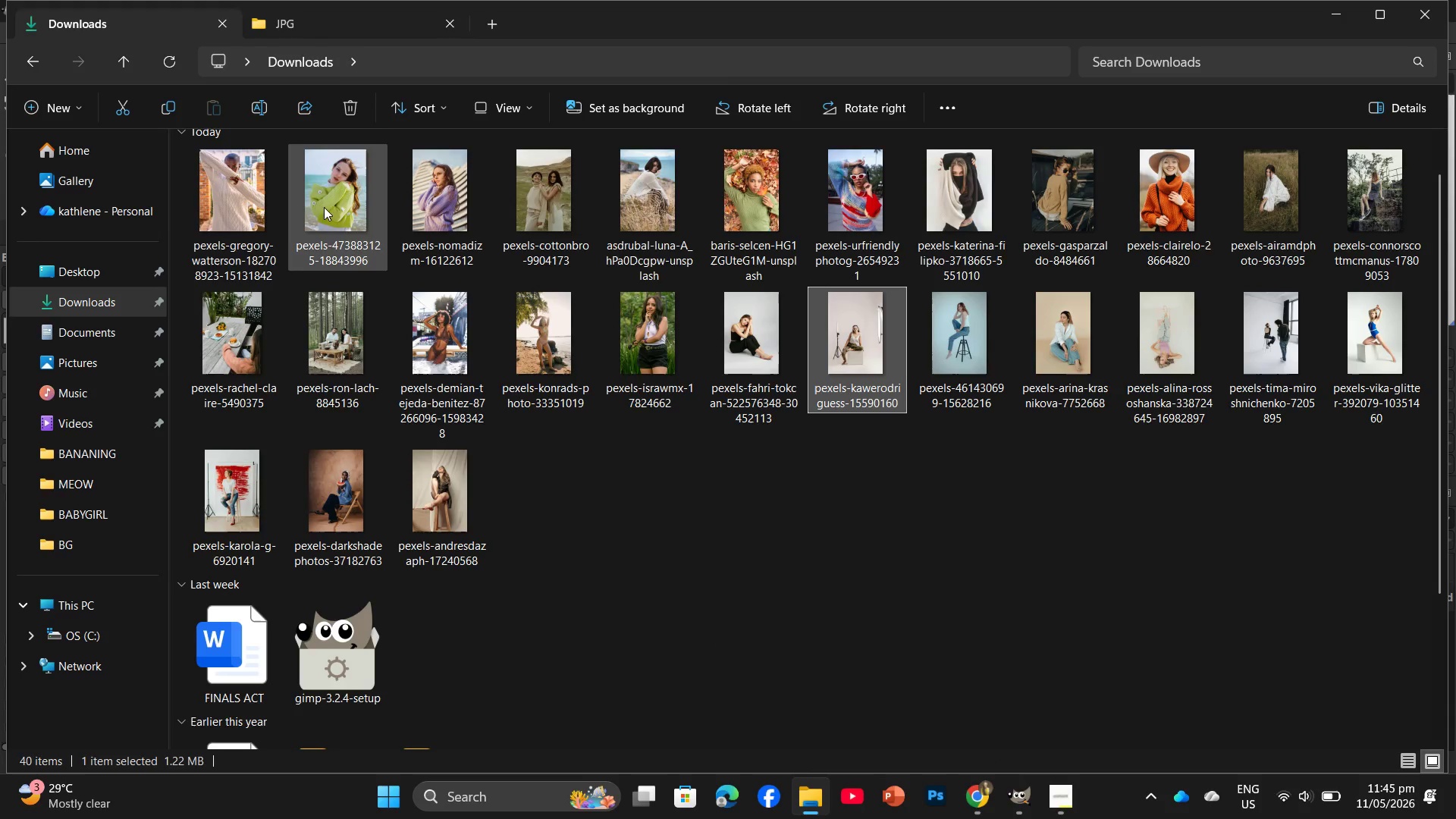 
left_click_drag(start_coordinate=[943, 361], to_coordinate=[294, 52])
 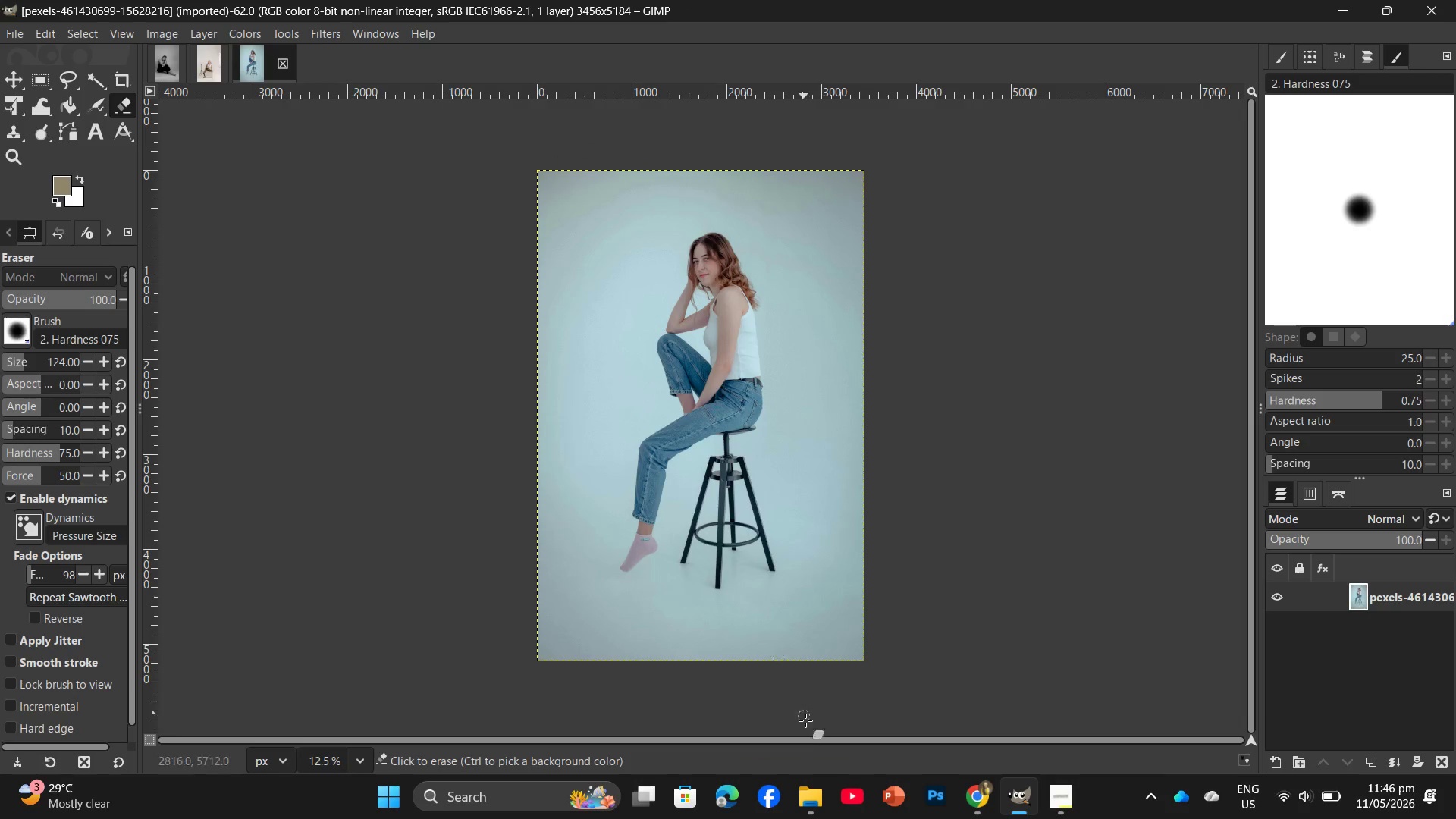 
left_click([811, 783])
 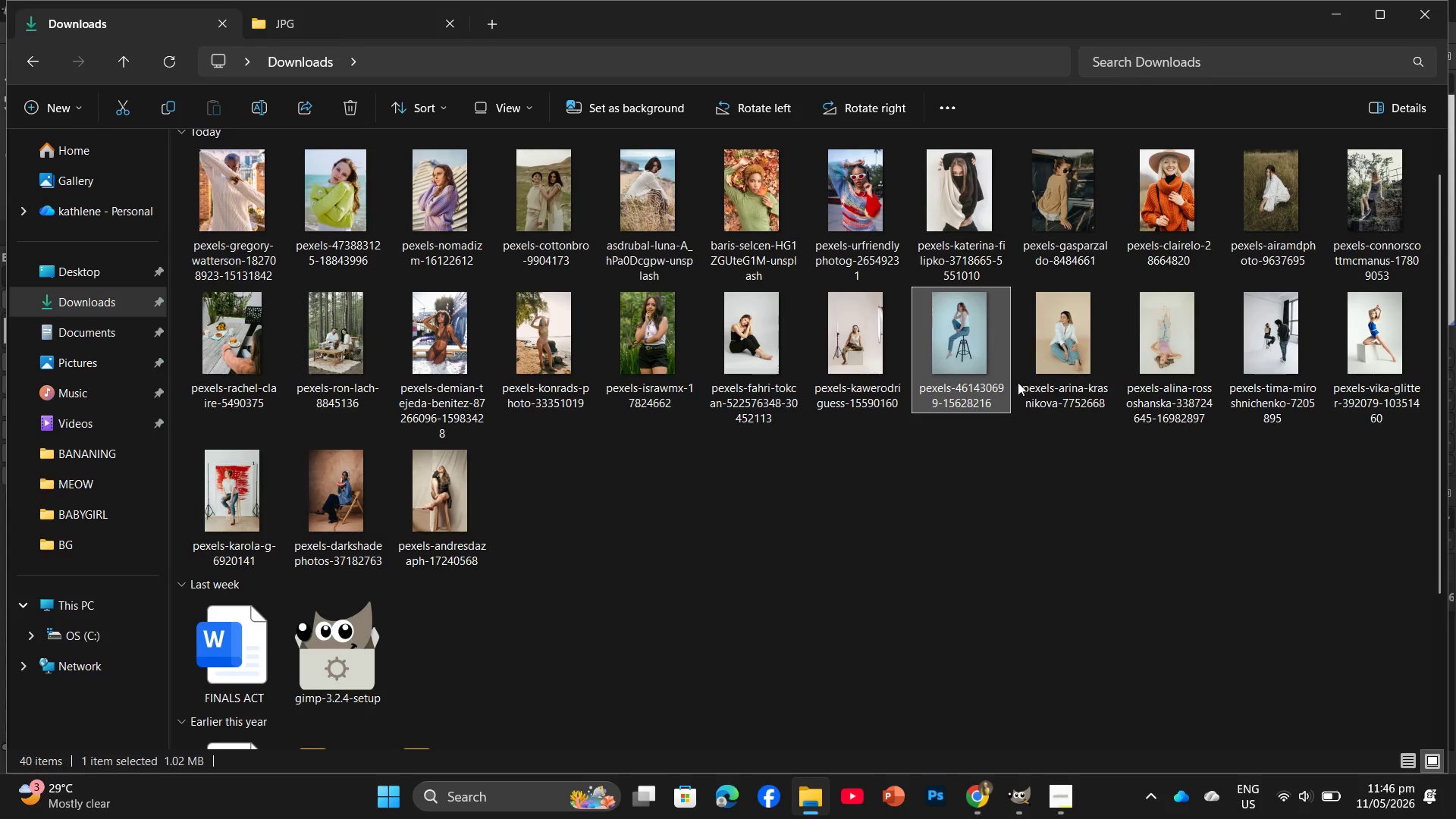 
left_click_drag(start_coordinate=[1067, 359], to_coordinate=[336, 55])
 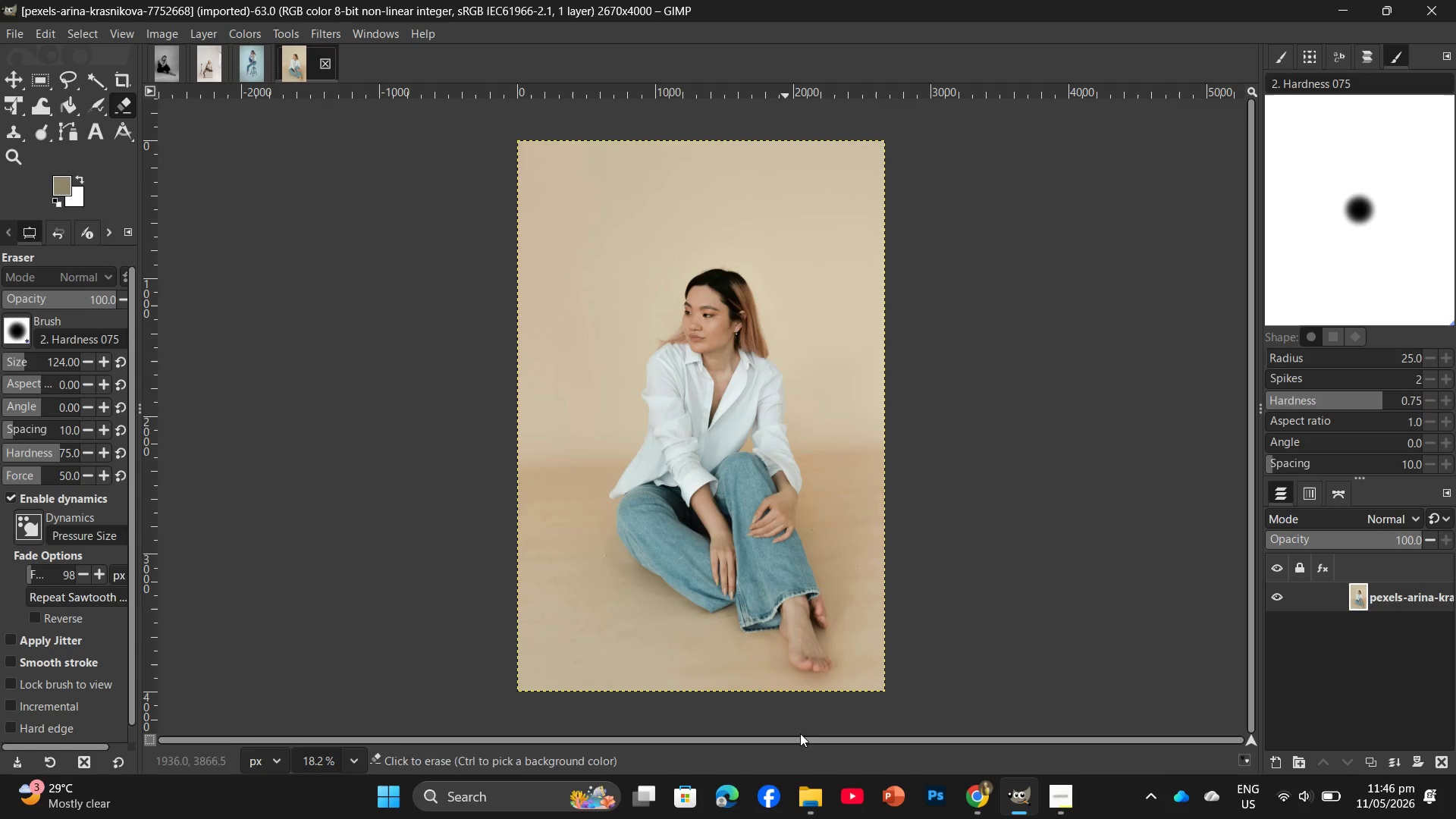 
left_click([822, 795])
 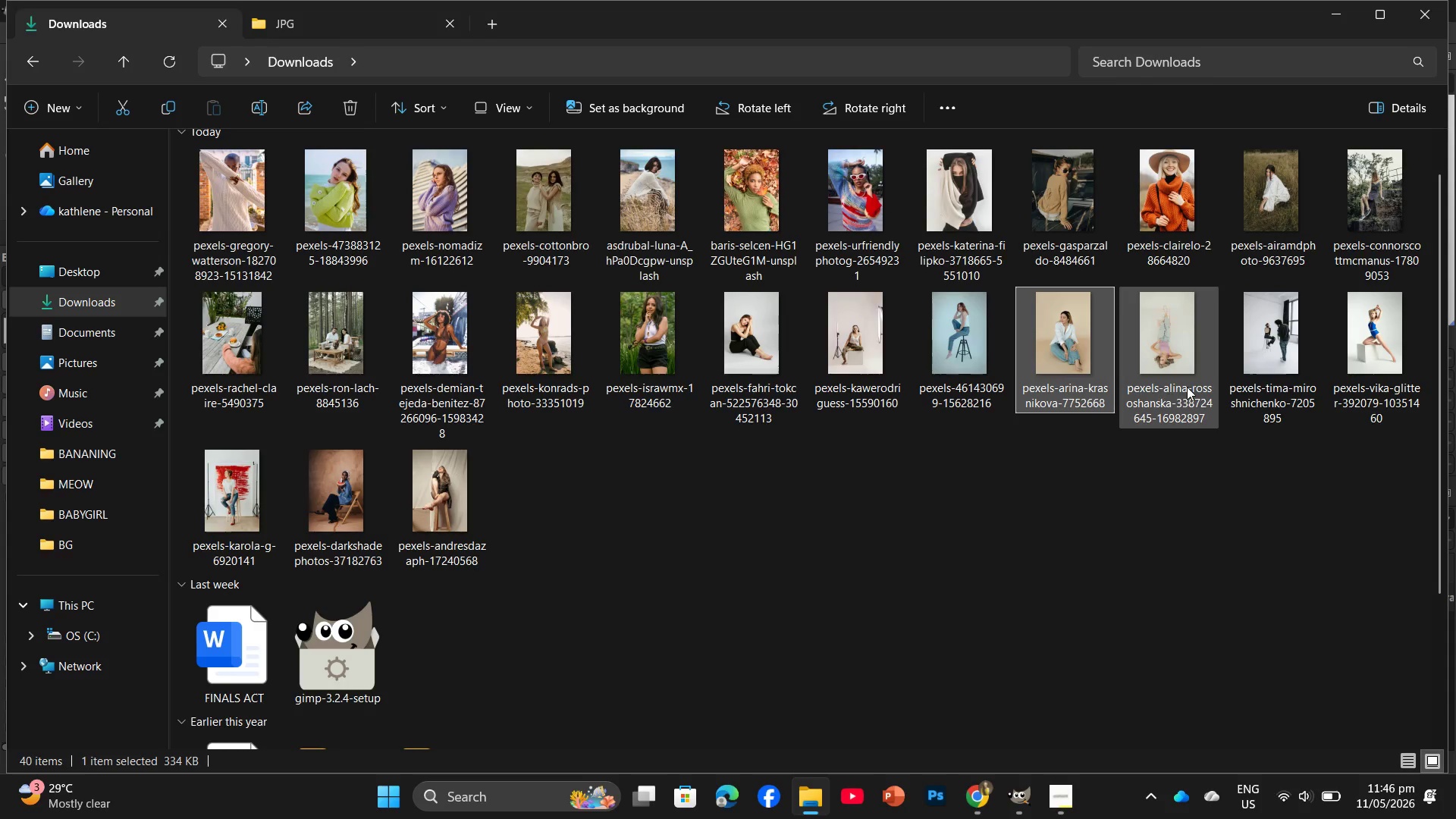 
left_click_drag(start_coordinate=[1172, 371], to_coordinate=[370, 62])
 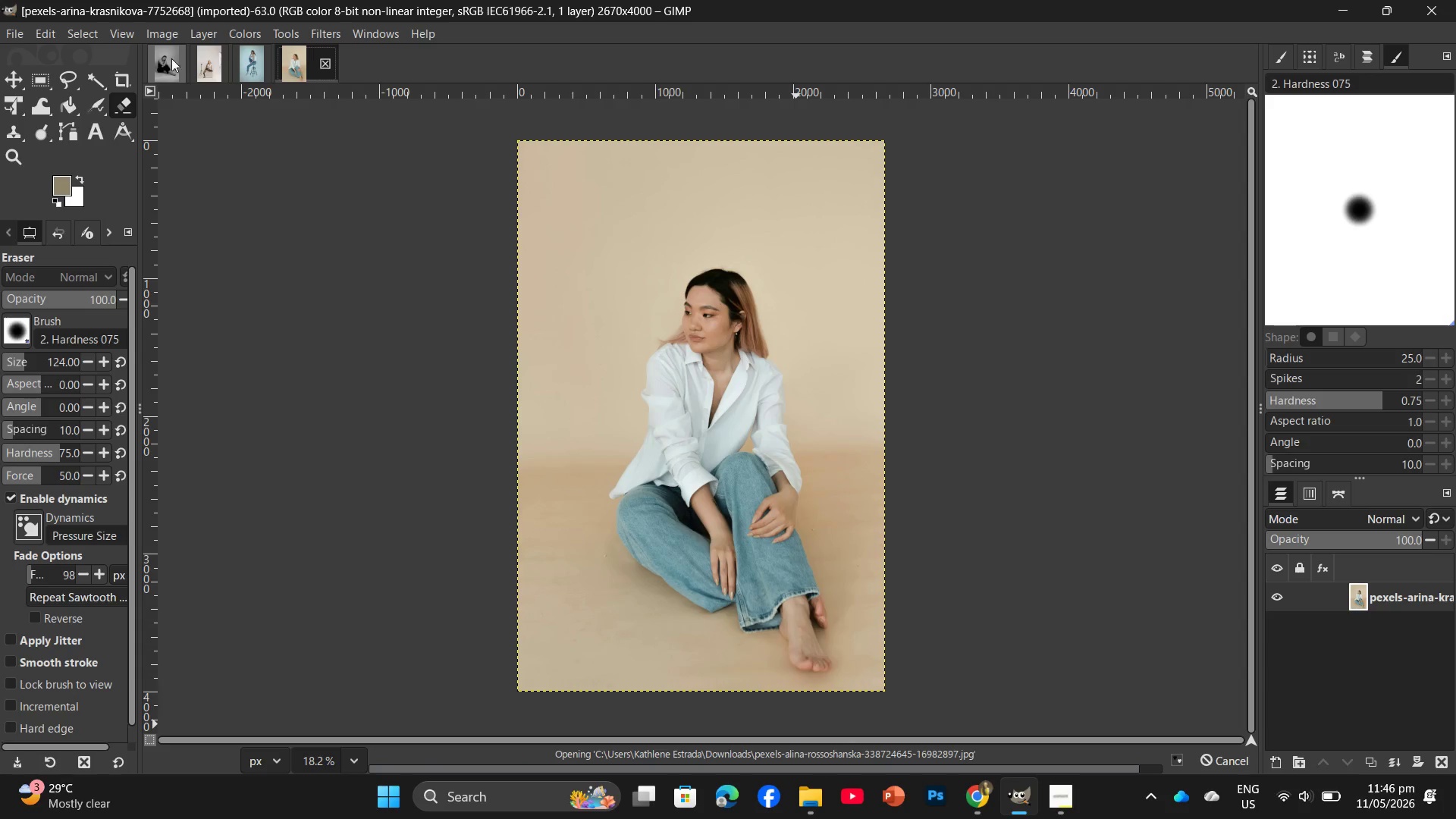 
left_click([168, 62])
 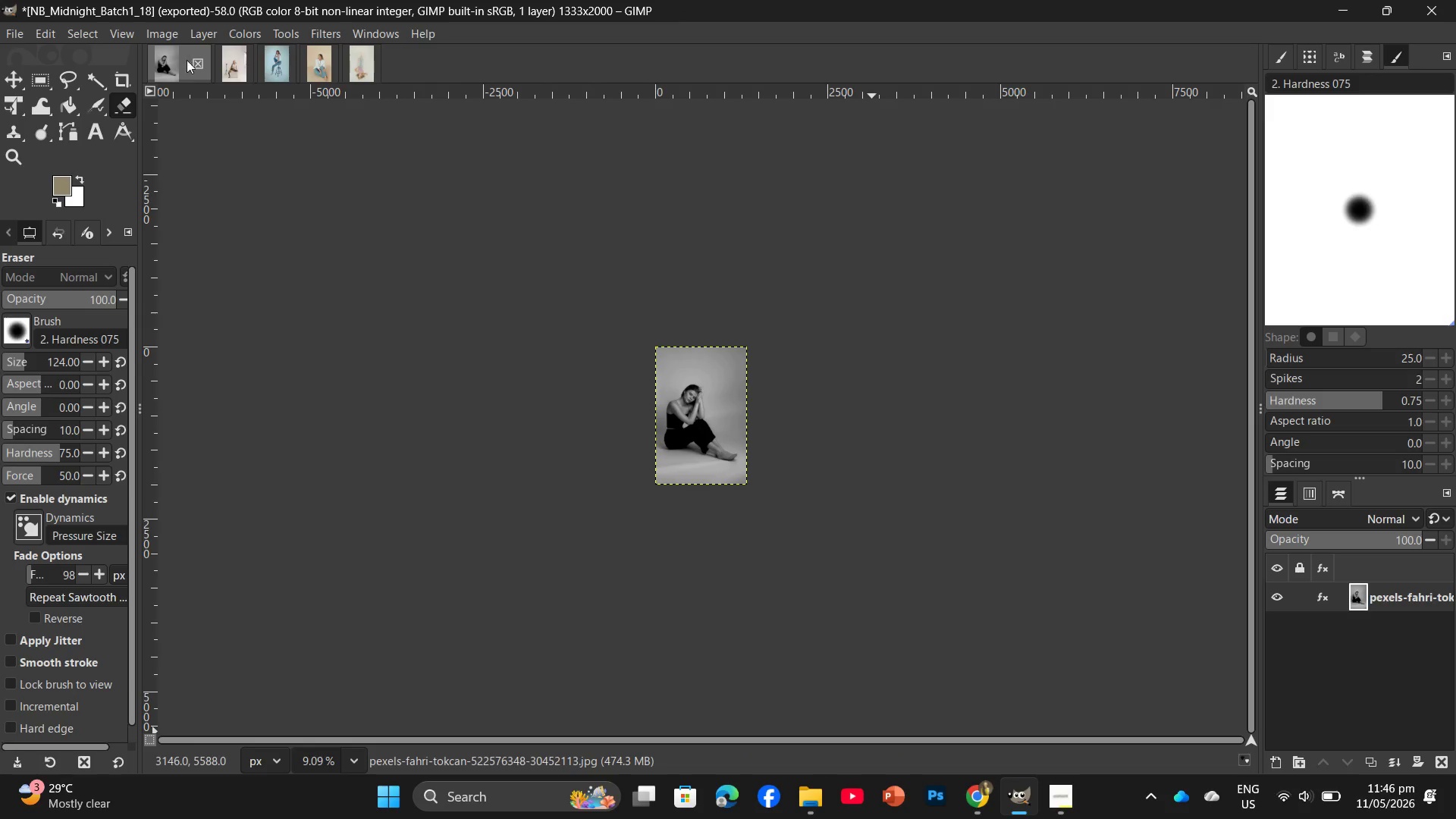 
left_click([193, 60])
 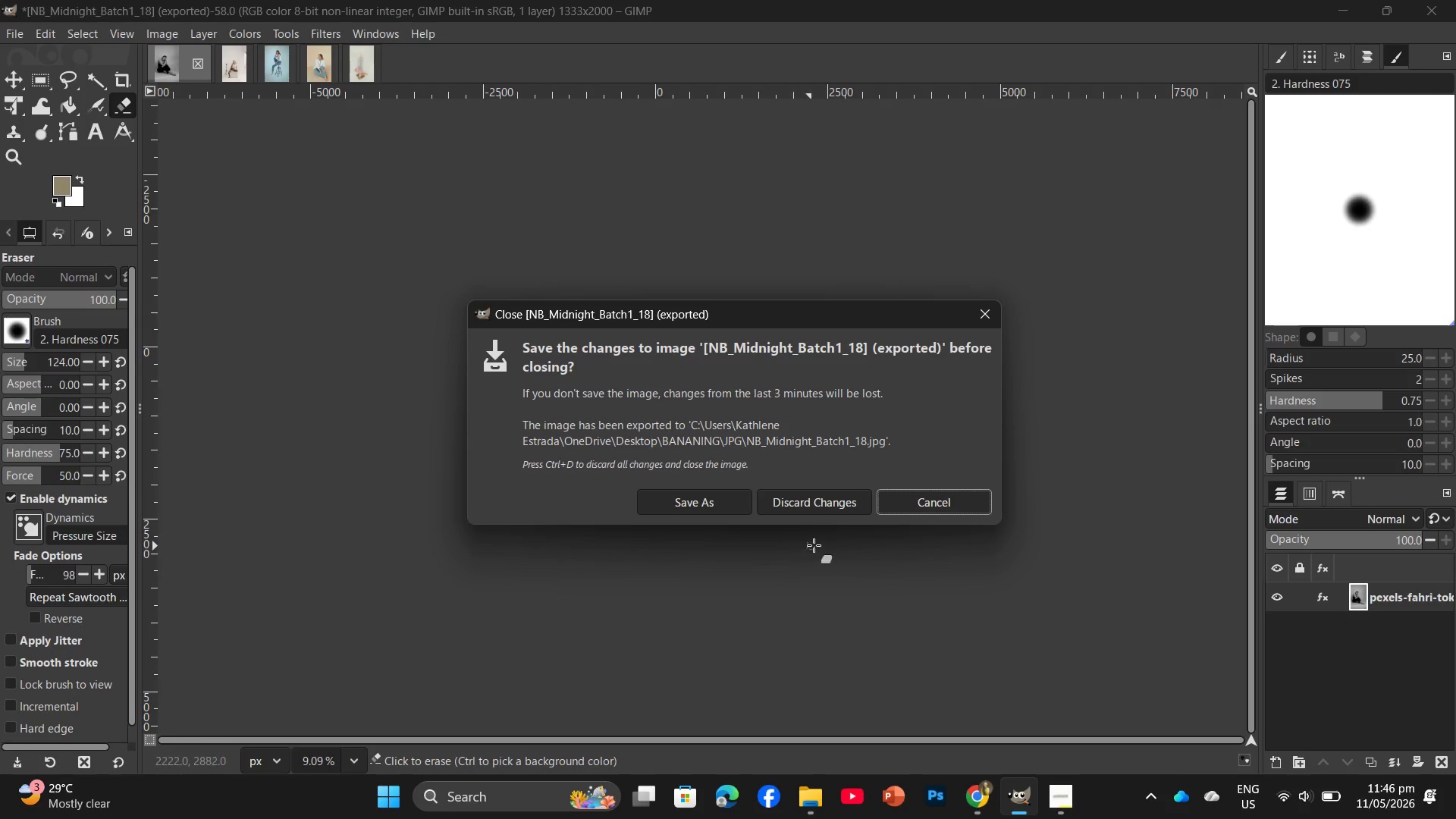 
left_click([820, 498])
 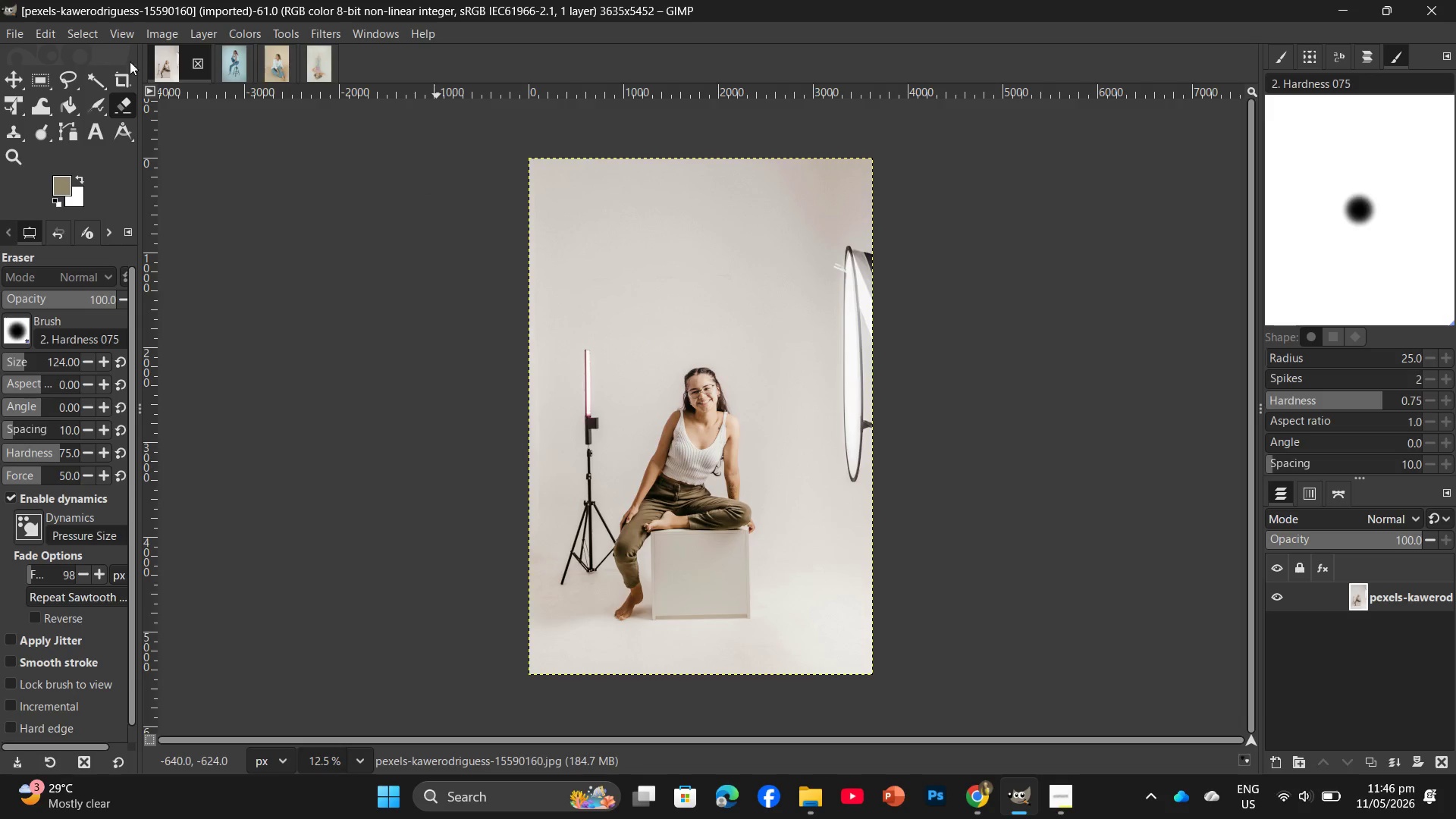 
wait(5.44)
 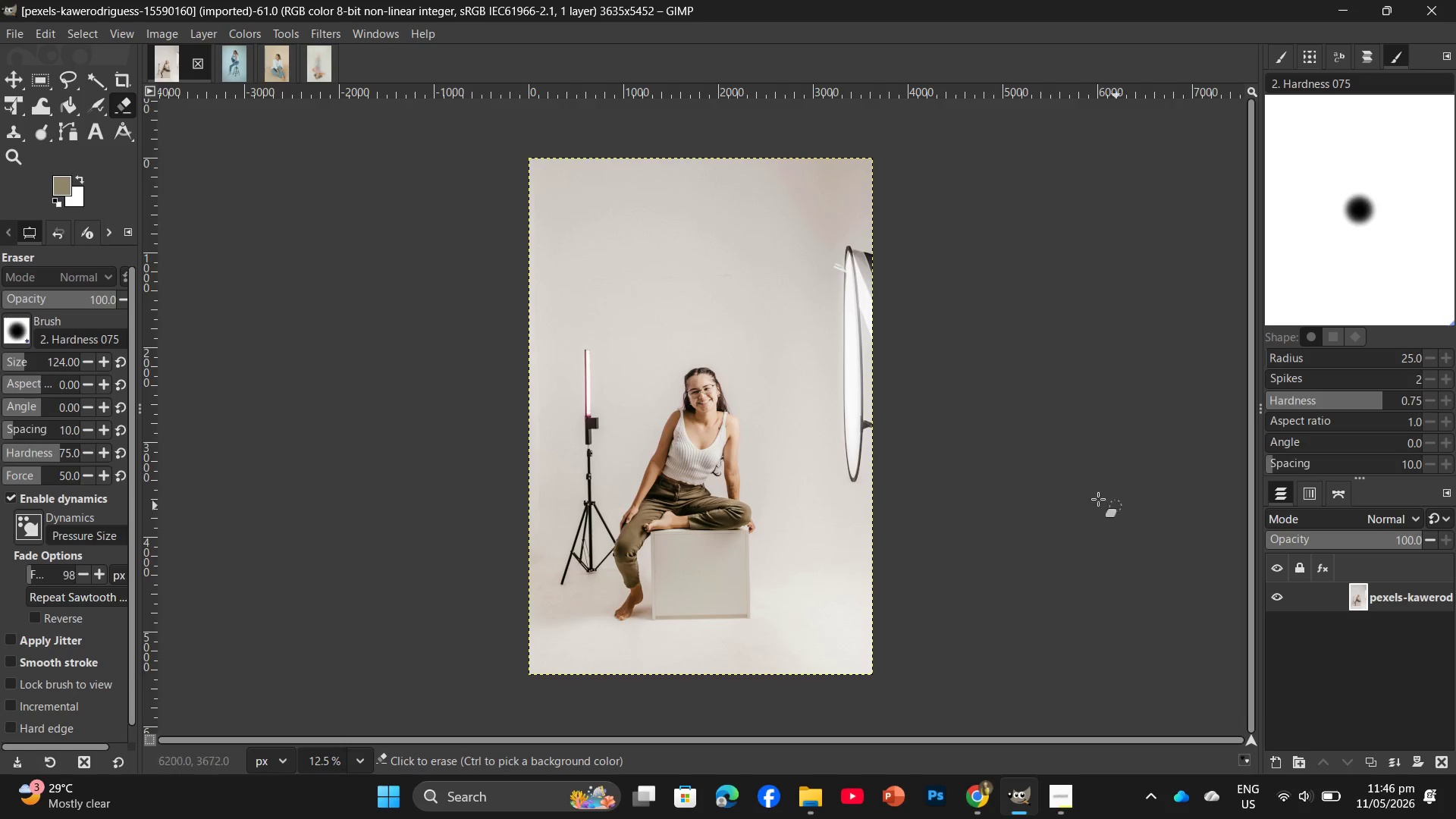 
left_click([237, 33])
 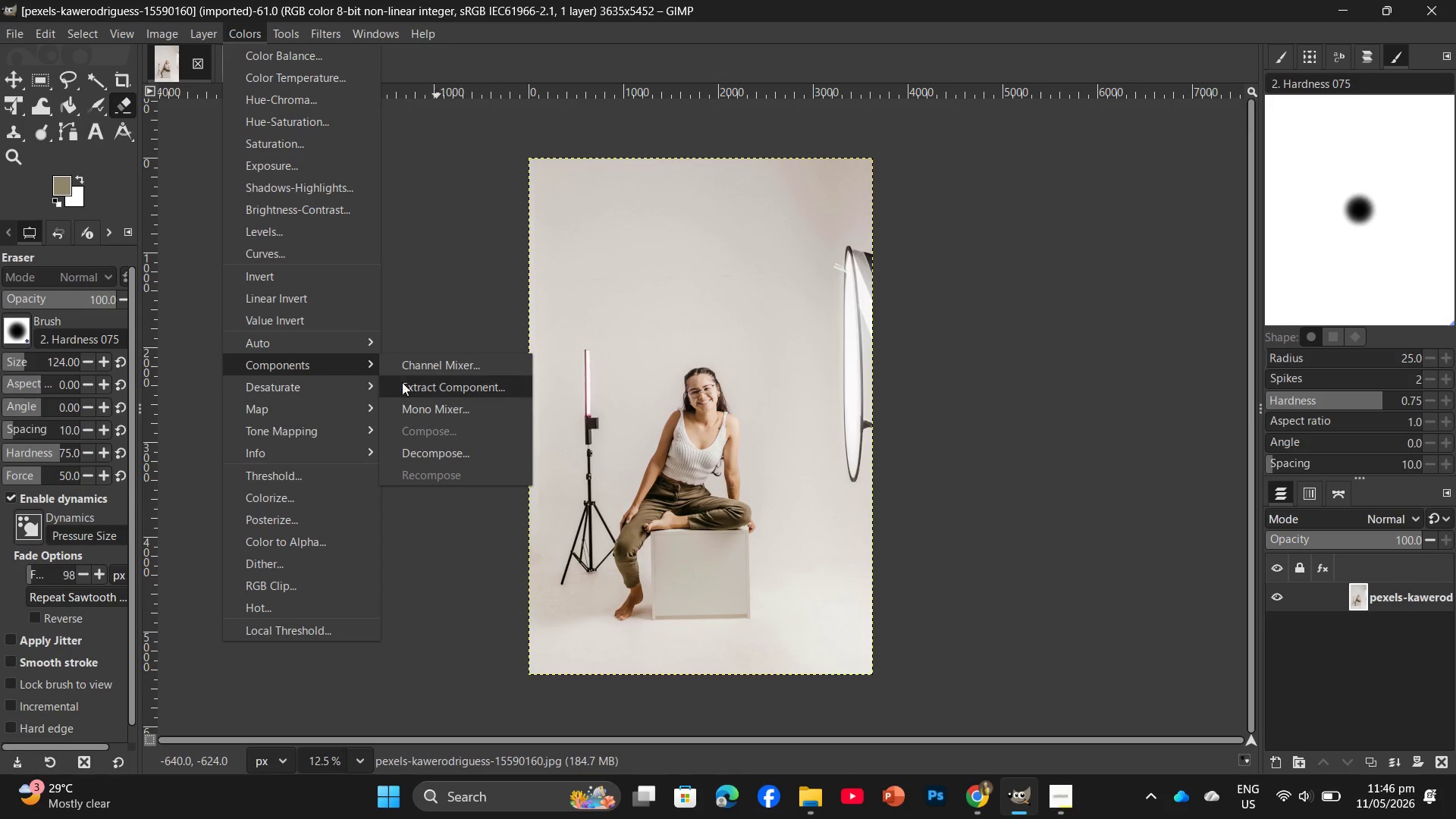 
left_click([447, 419])
 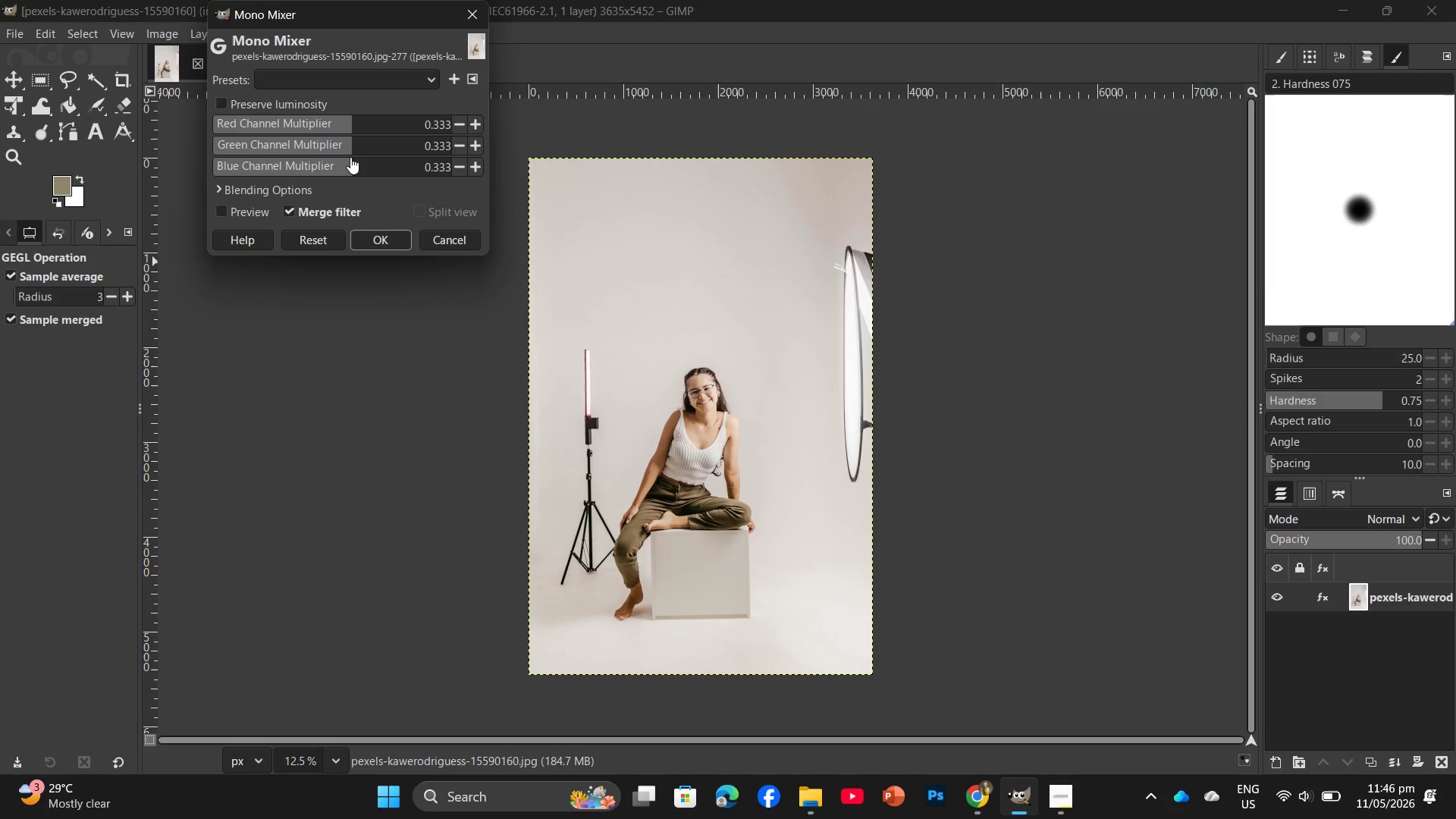 
left_click([349, 149])
 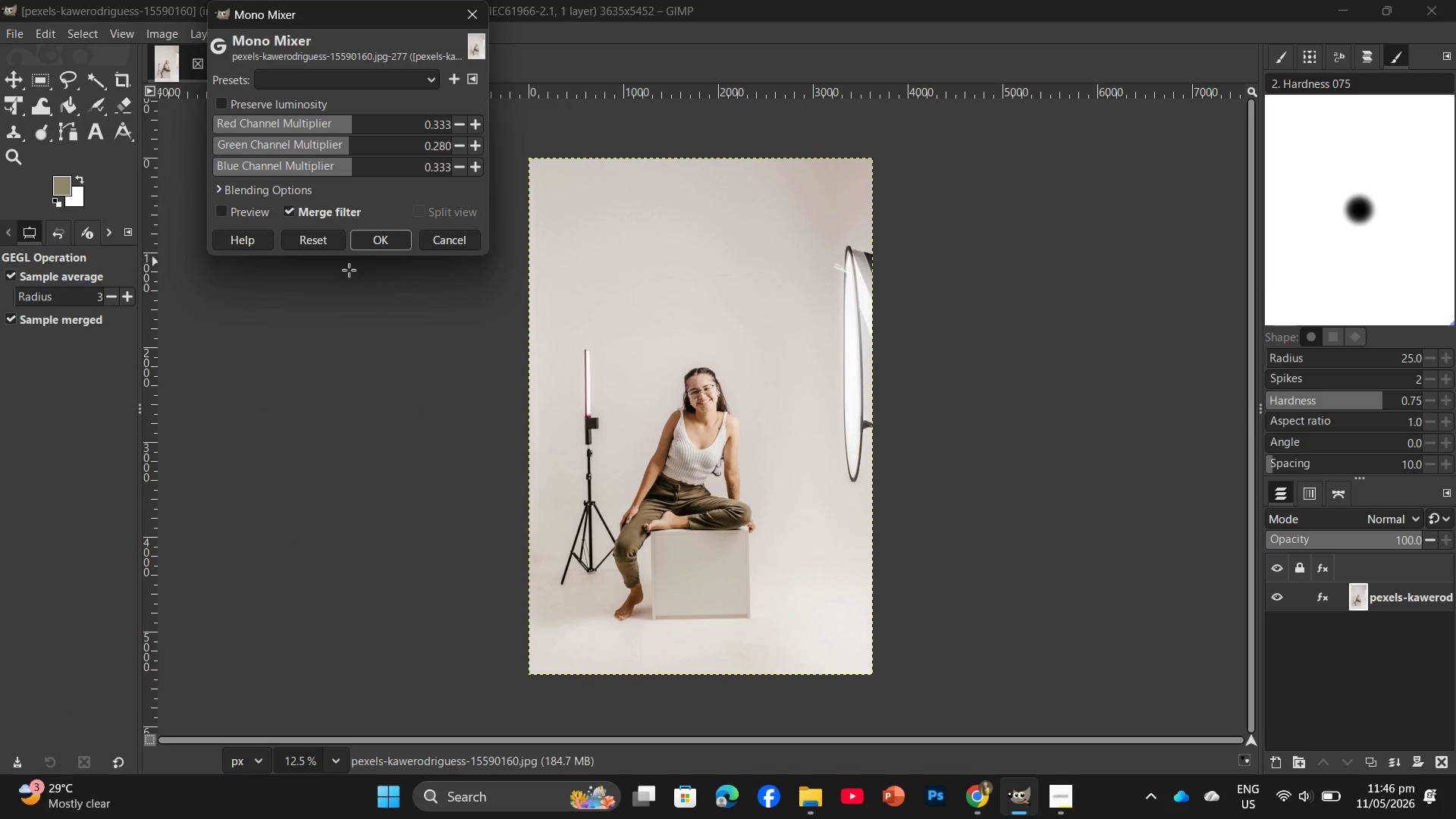 
left_click([368, 249])
 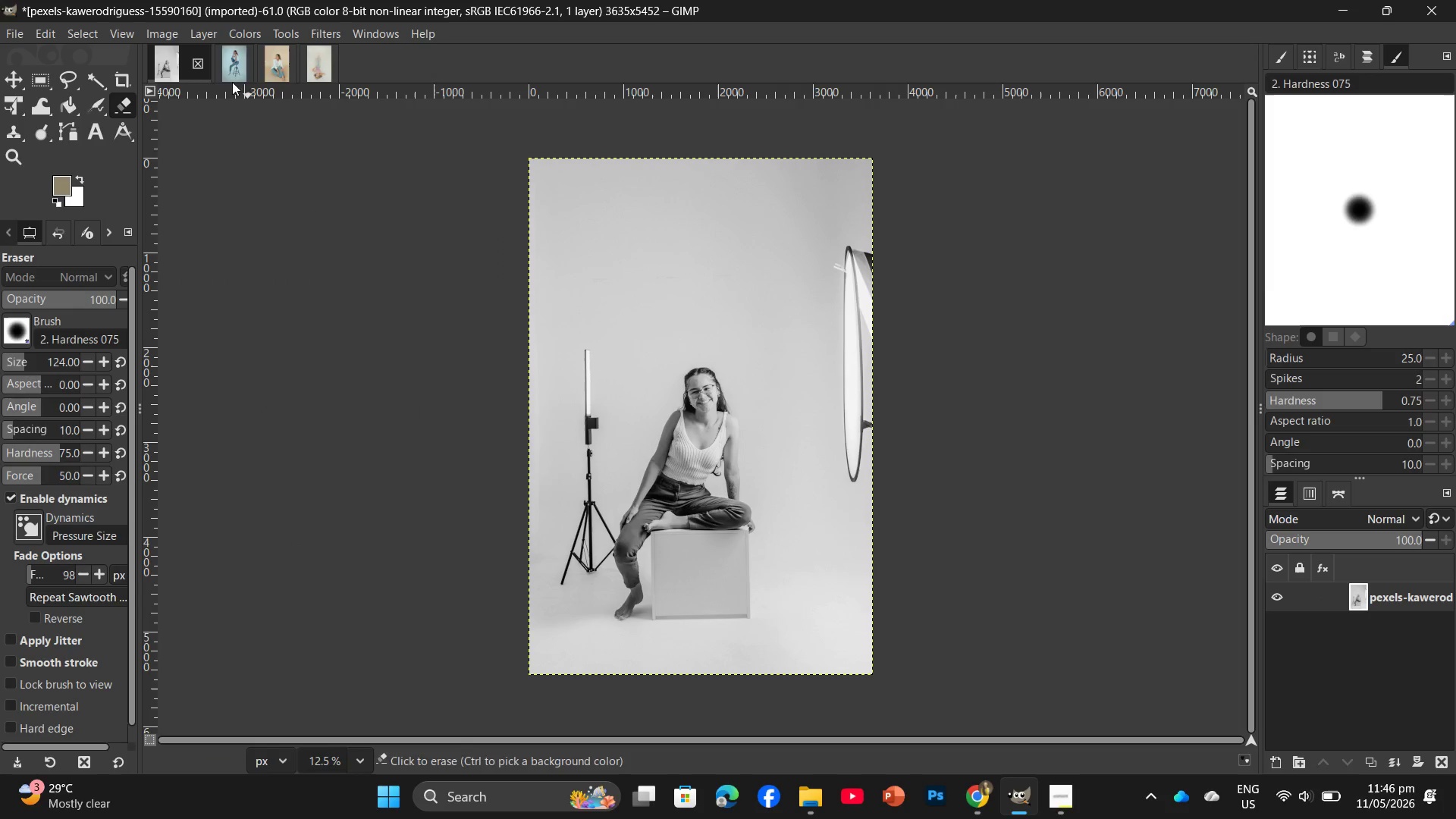 
left_click([237, 28])
 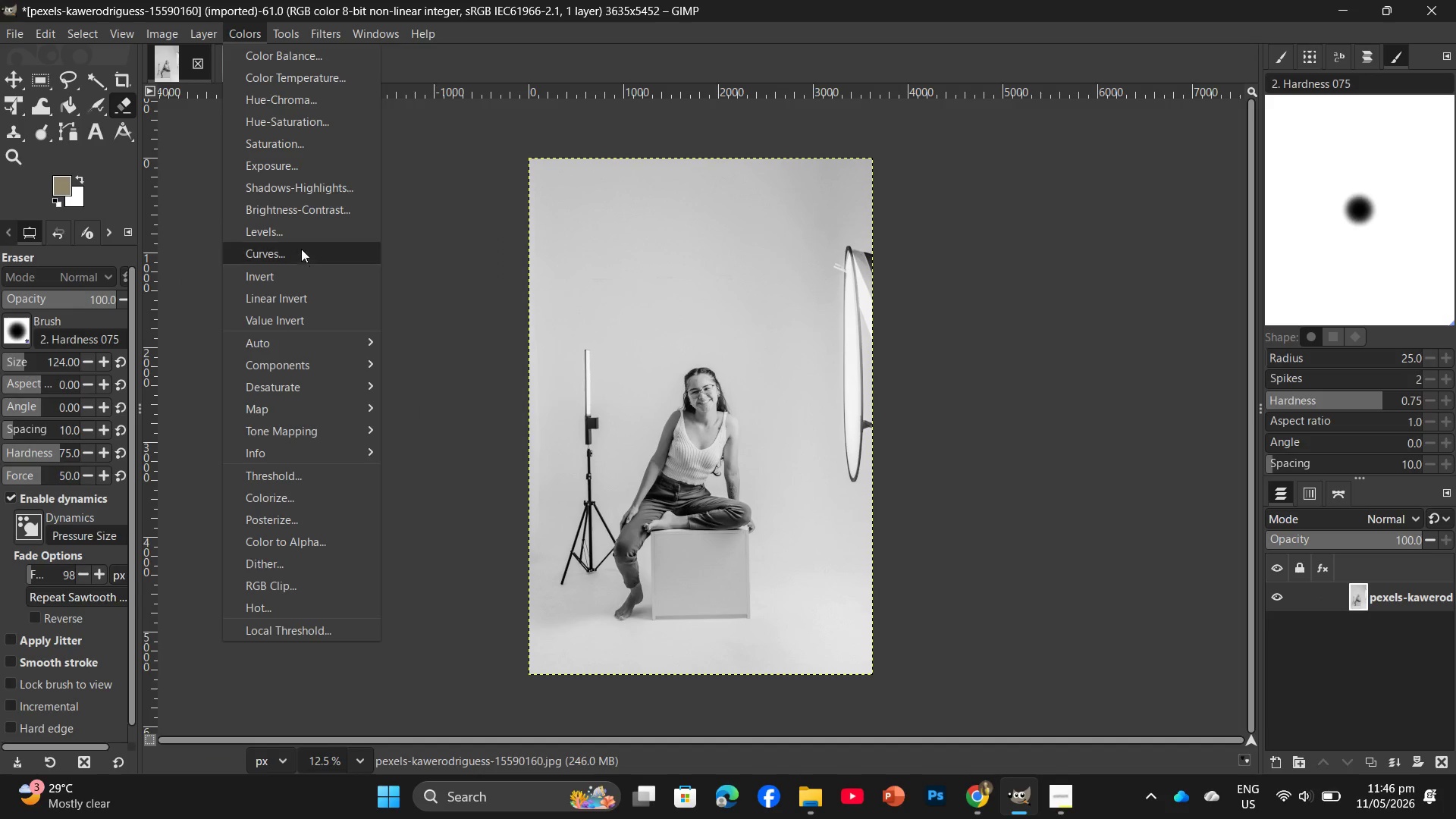 
left_click([301, 242])
 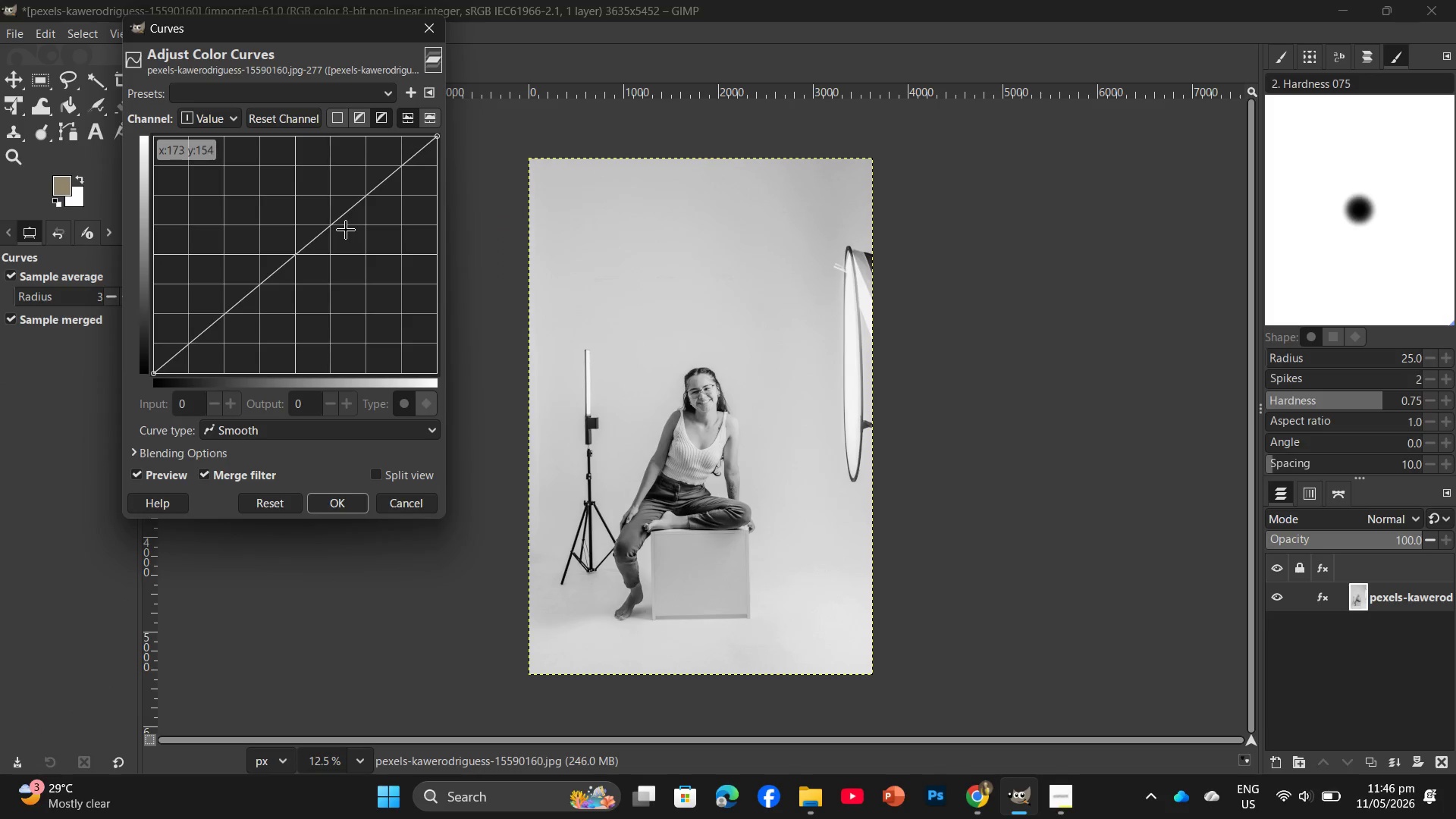 
left_click_drag(start_coordinate=[338, 224], to_coordinate=[347, 238])
 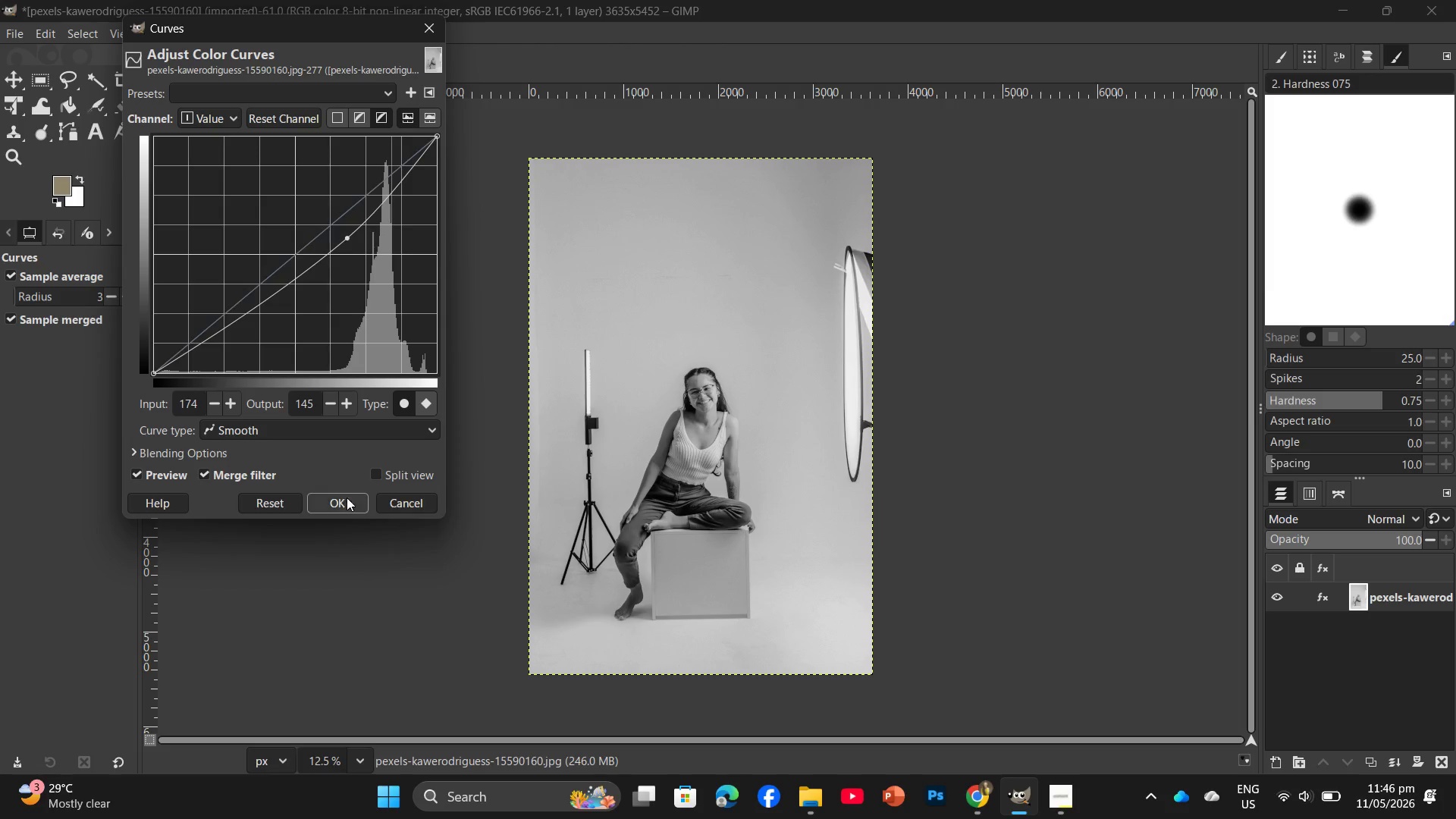 
left_click([347, 500])
 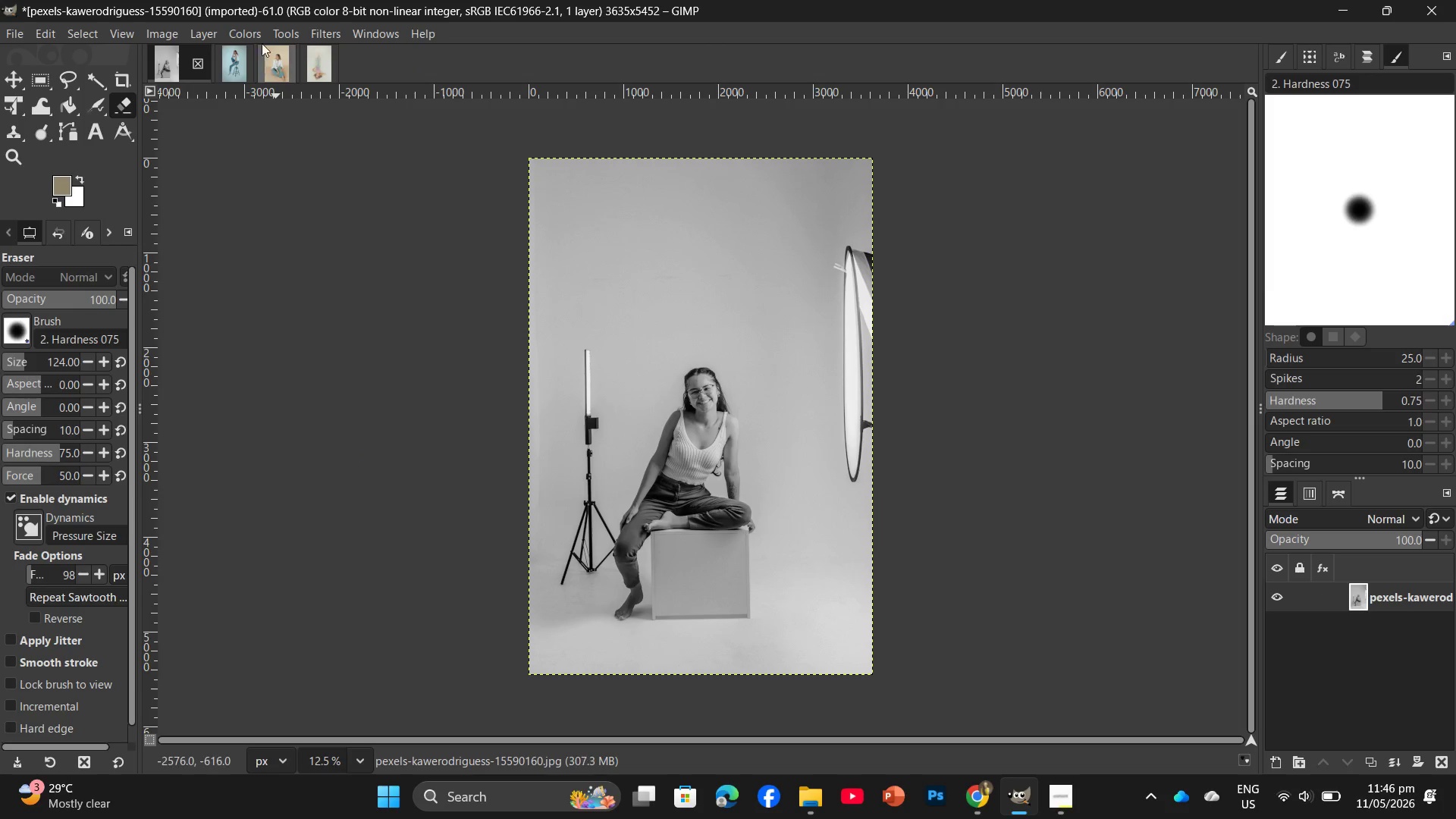 
left_click([256, 34])
 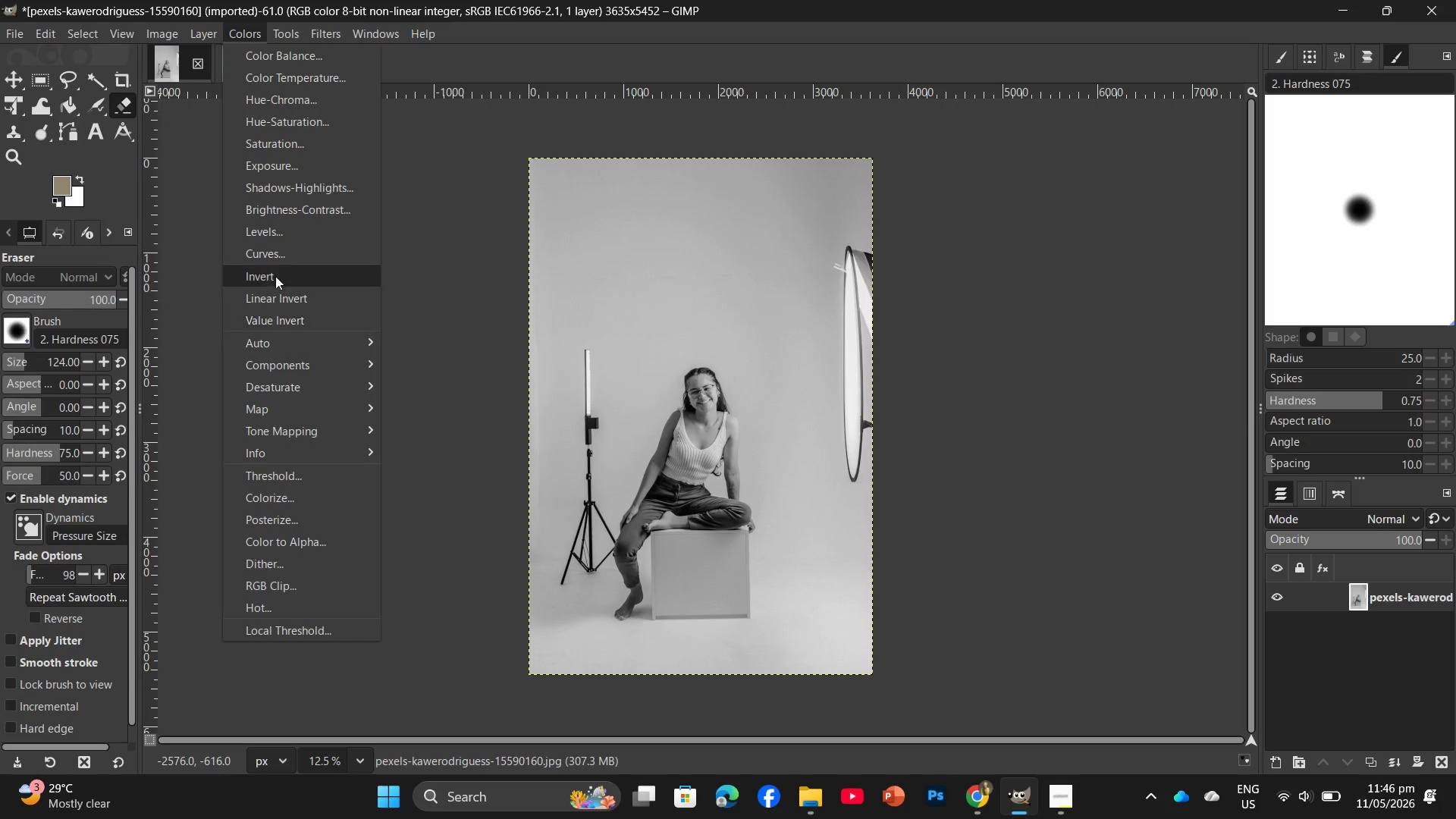 
left_click([278, 257])
 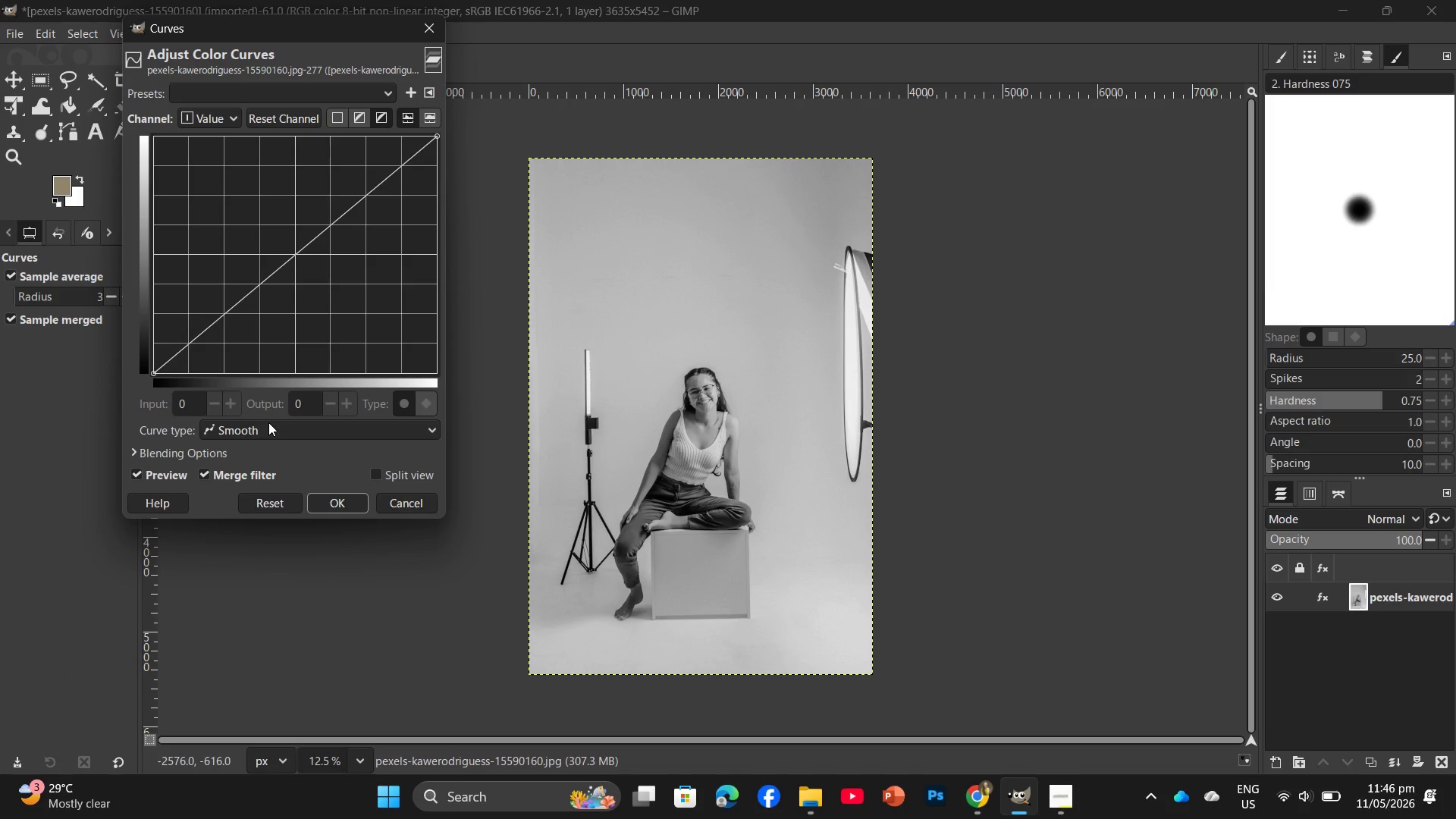 
left_click([187, 403])
 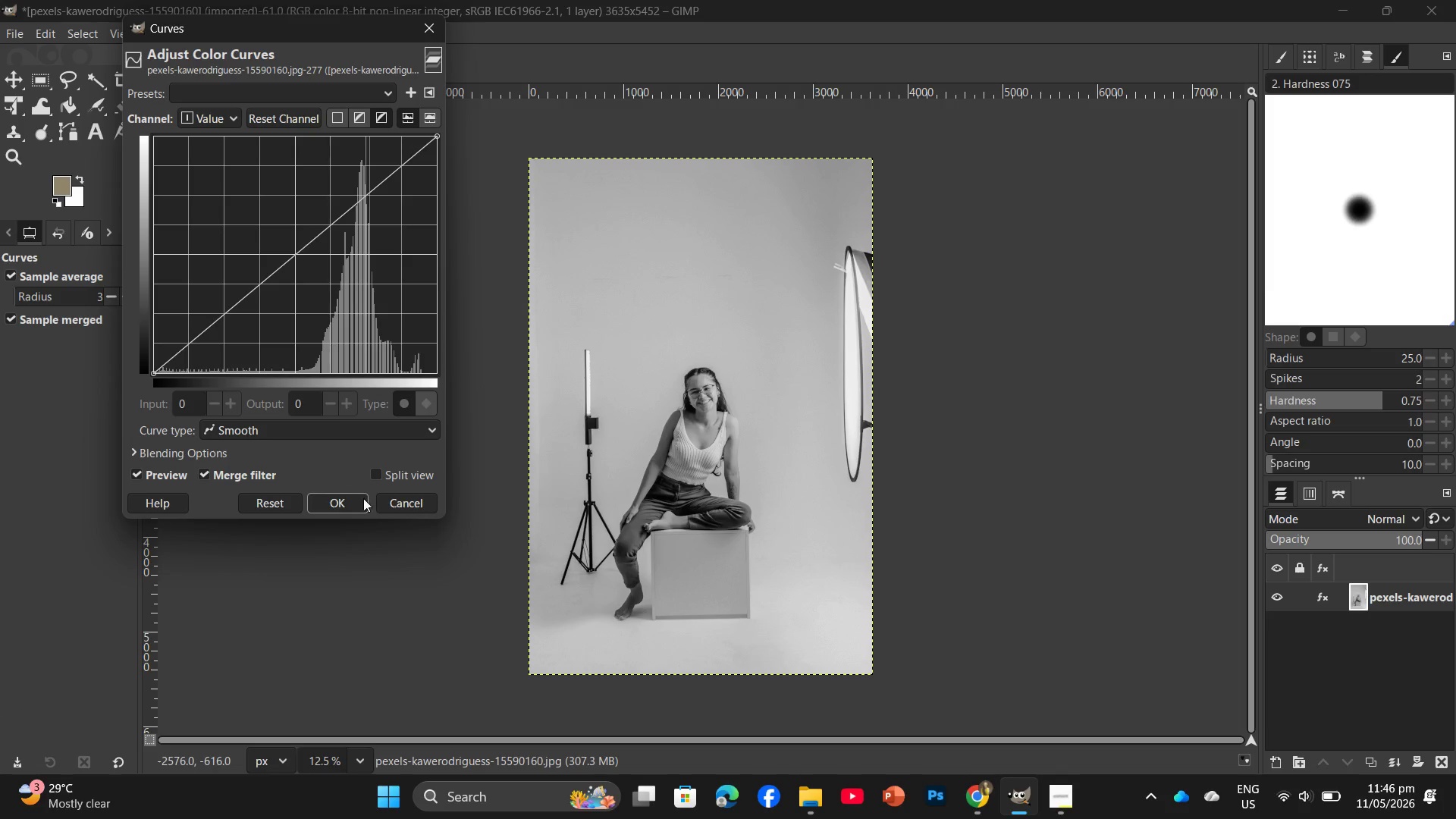 
left_click([395, 513])
 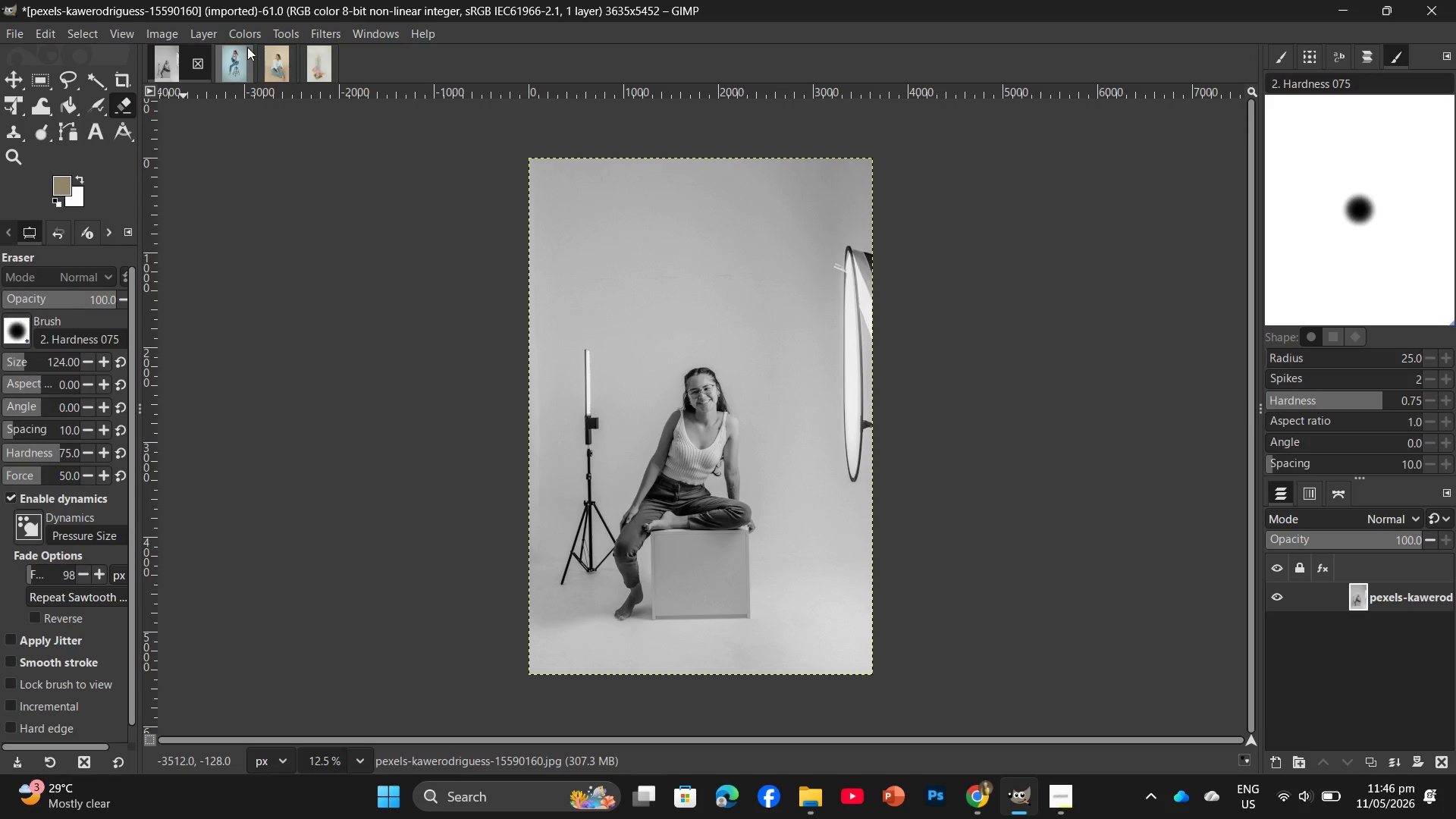 
left_click([249, 39])
 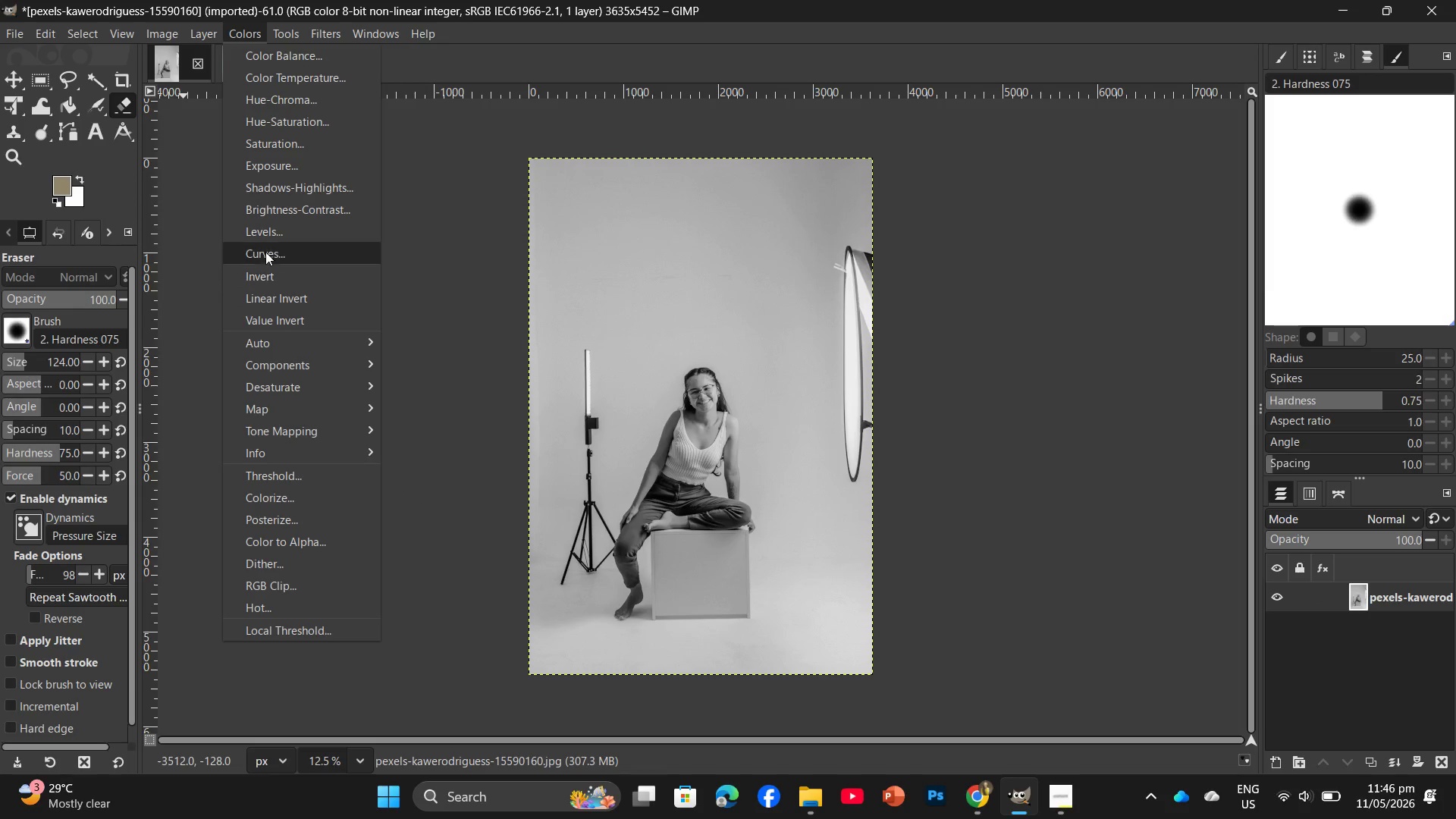 
left_click([274, 229])
 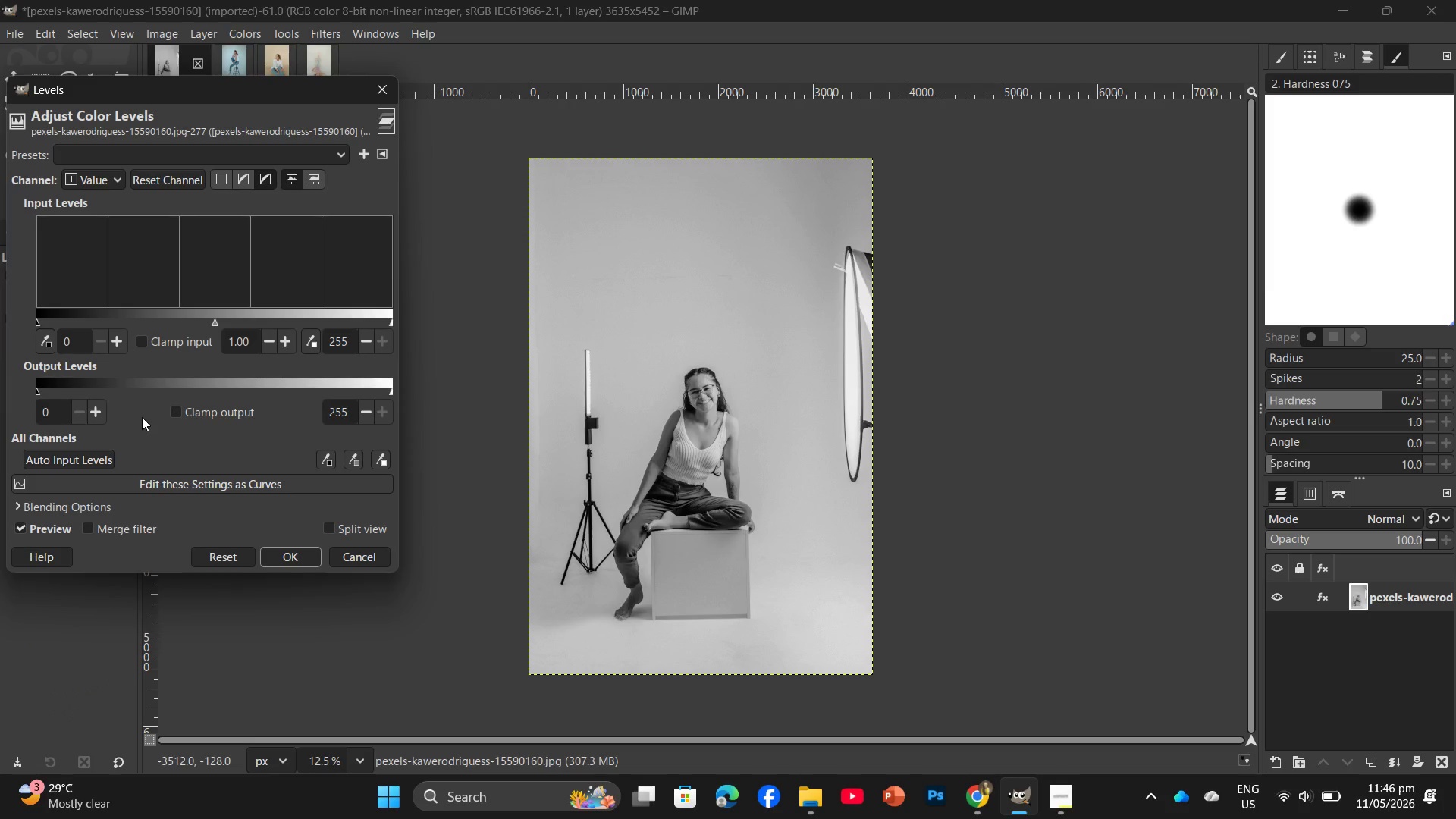 
left_click([80, 344])
 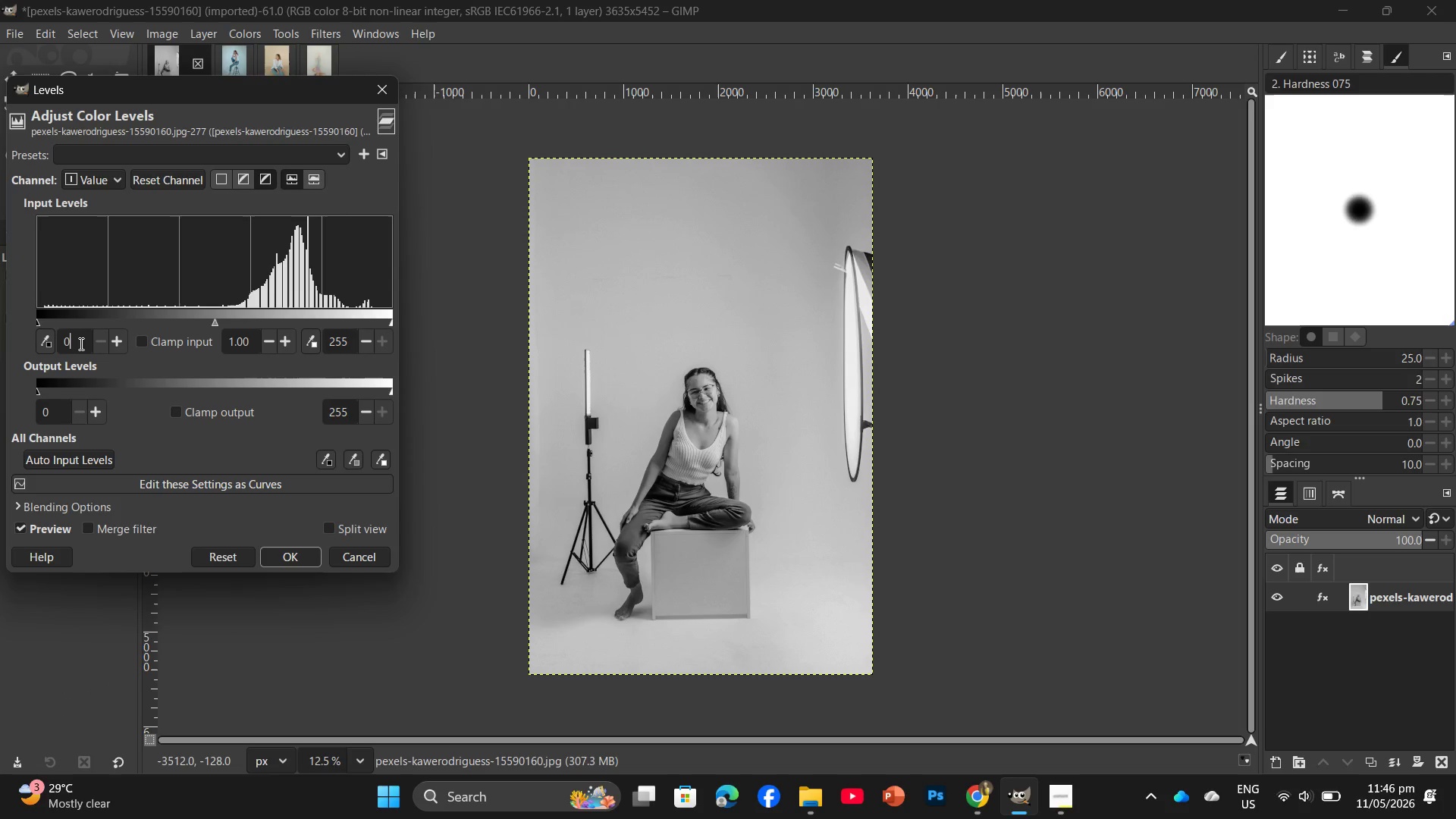 
key(Backspace)
 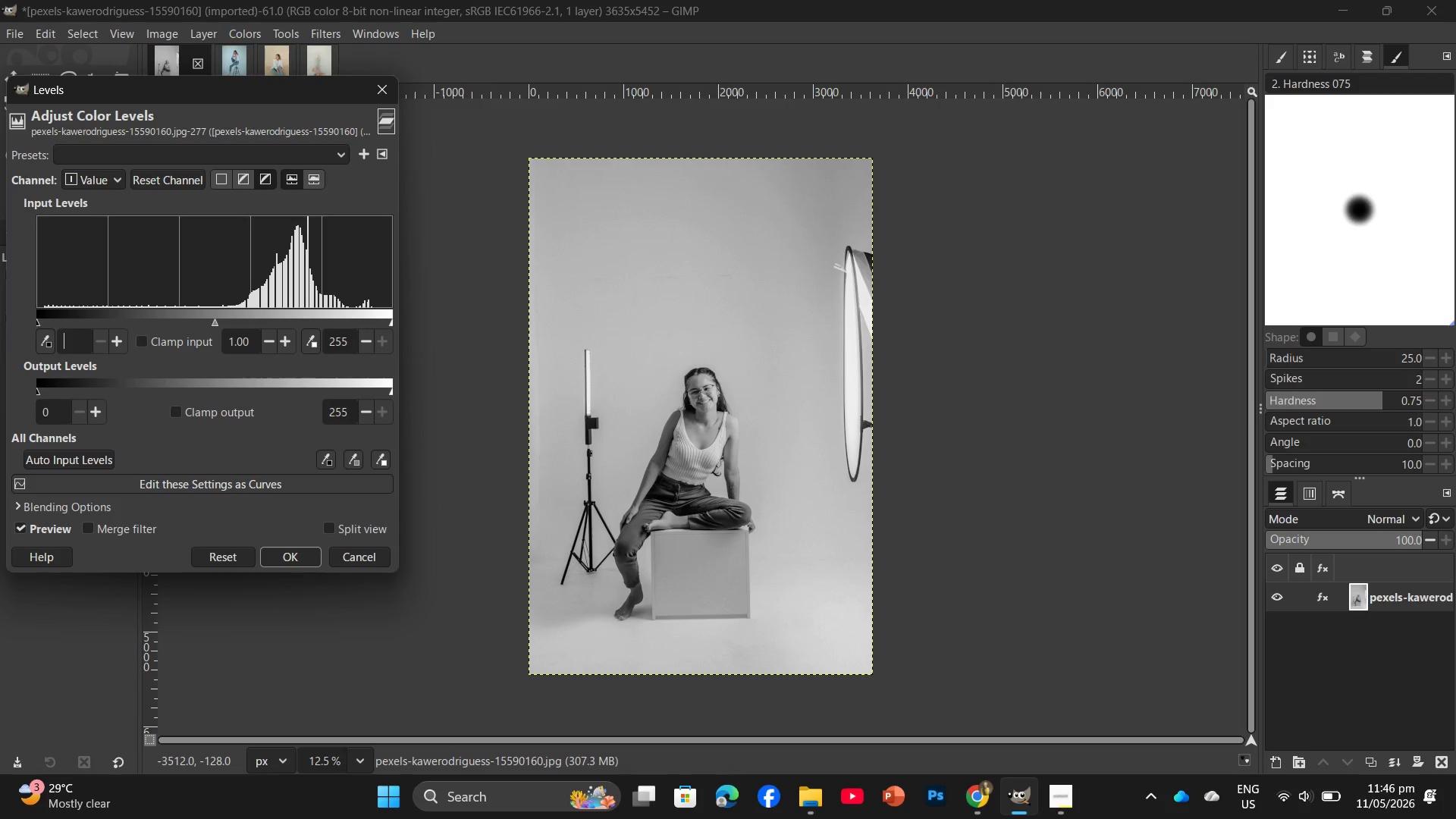 
key(Numpad1)
 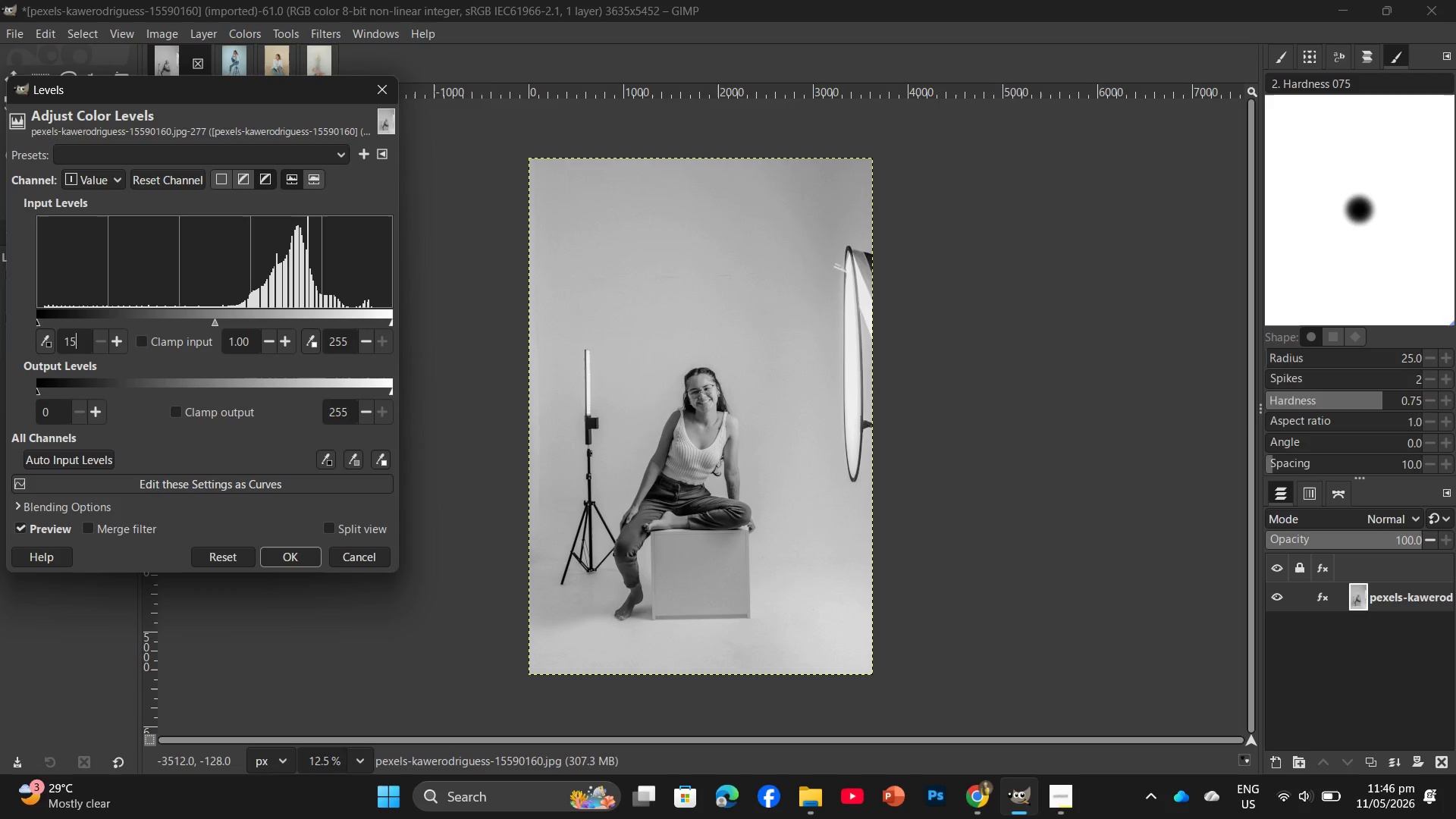 
key(Numpad5)
 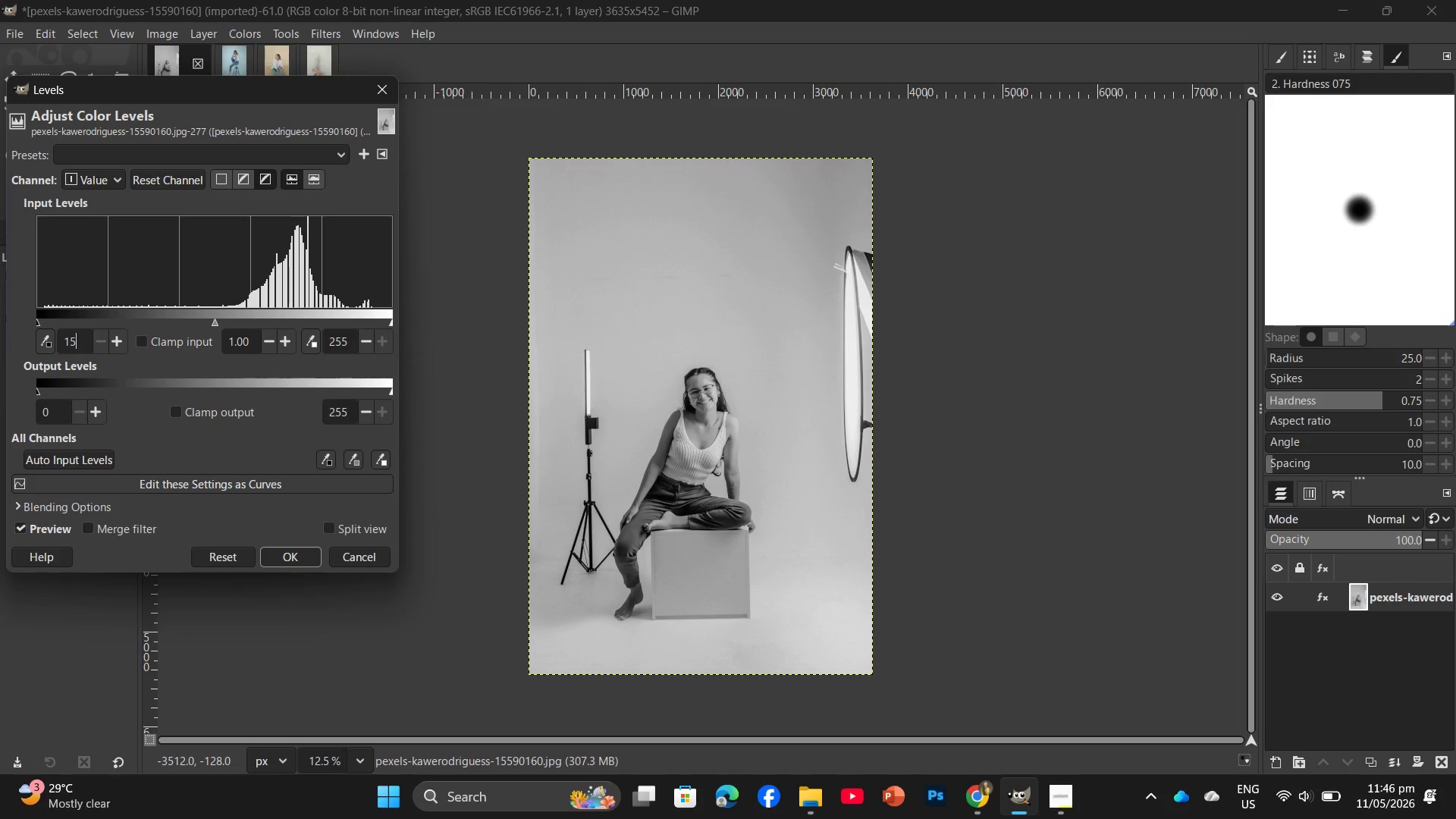 
key(Enter)
 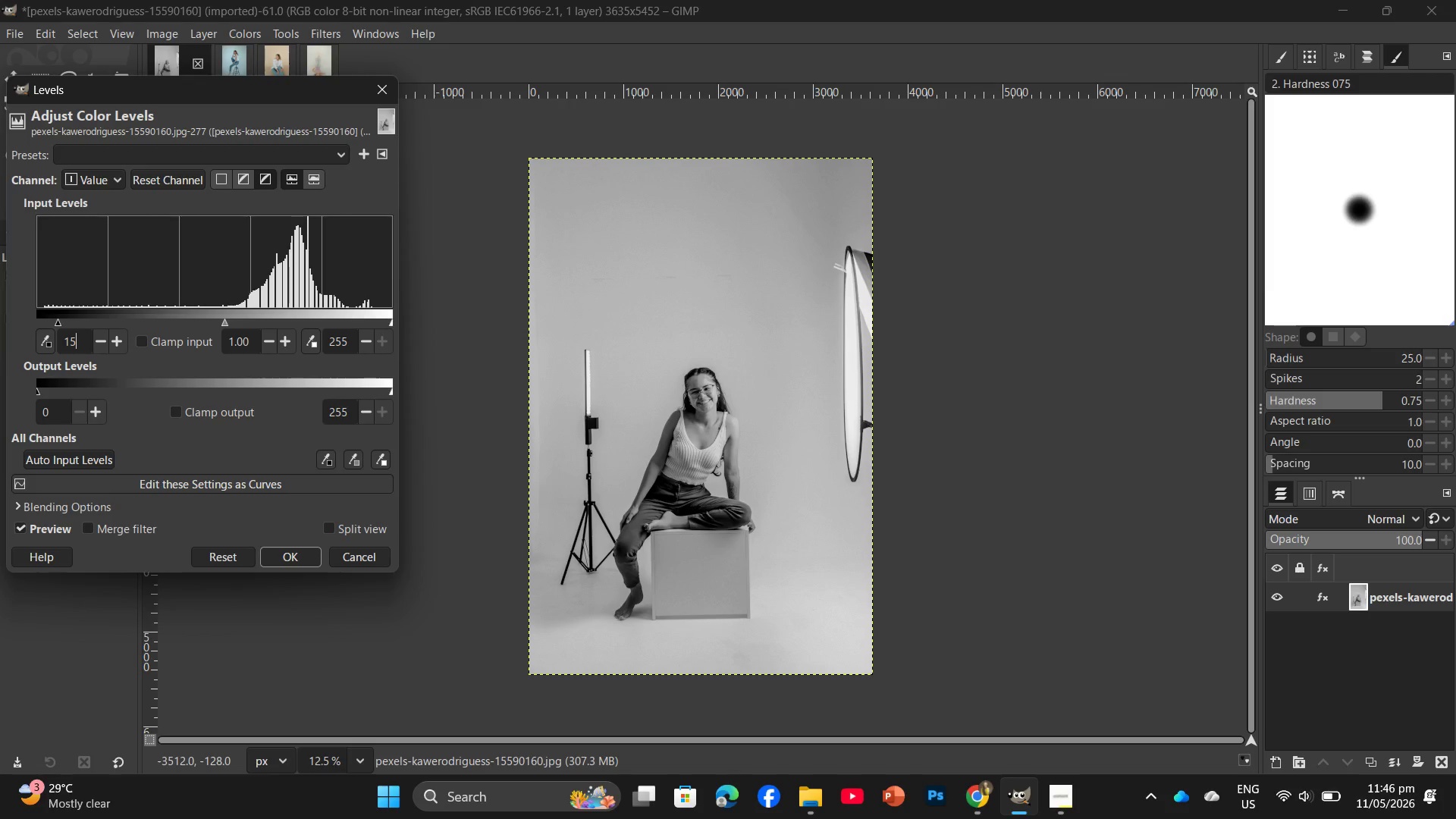 
key(Backspace)
 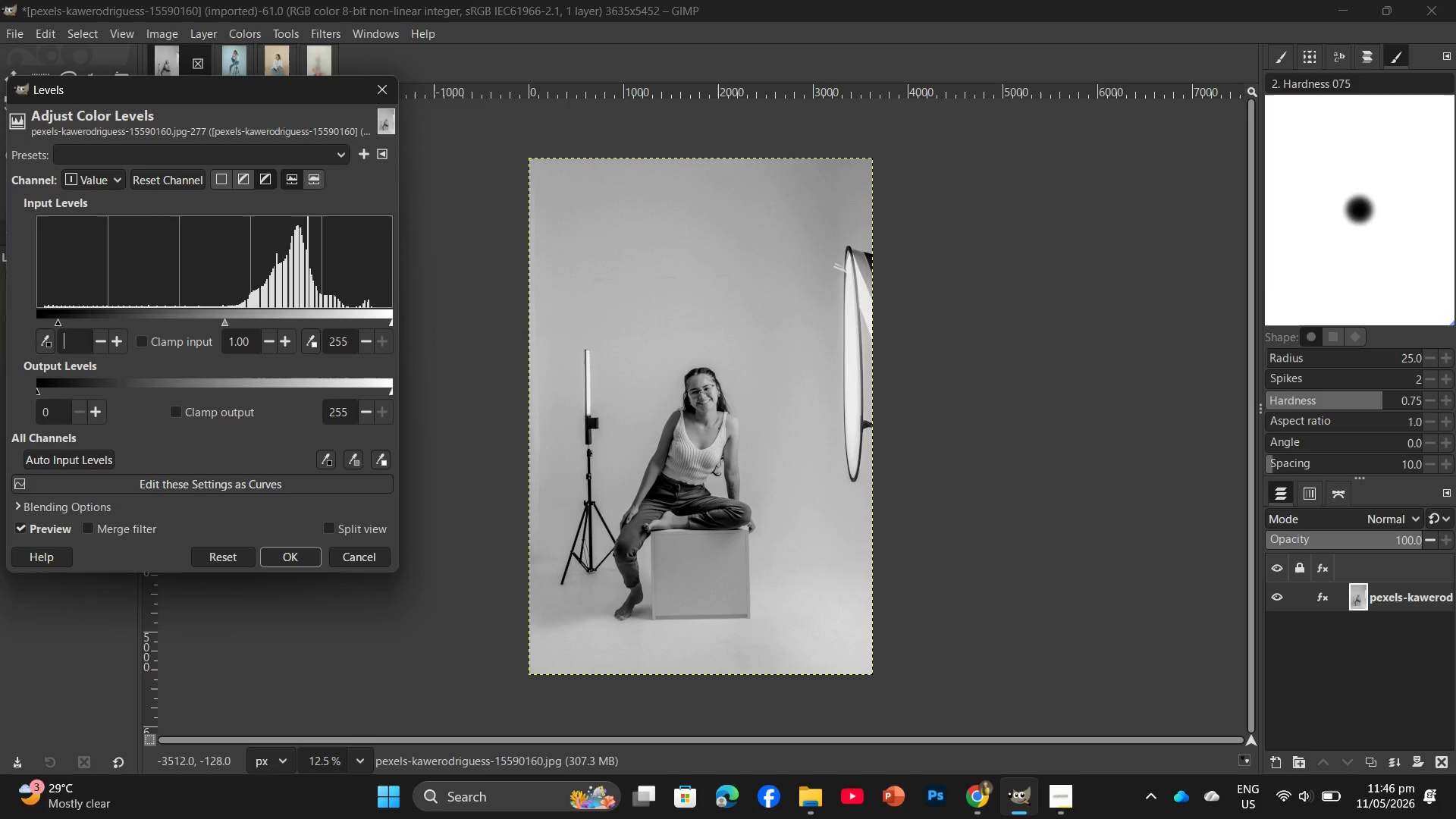 
key(Backspace)
 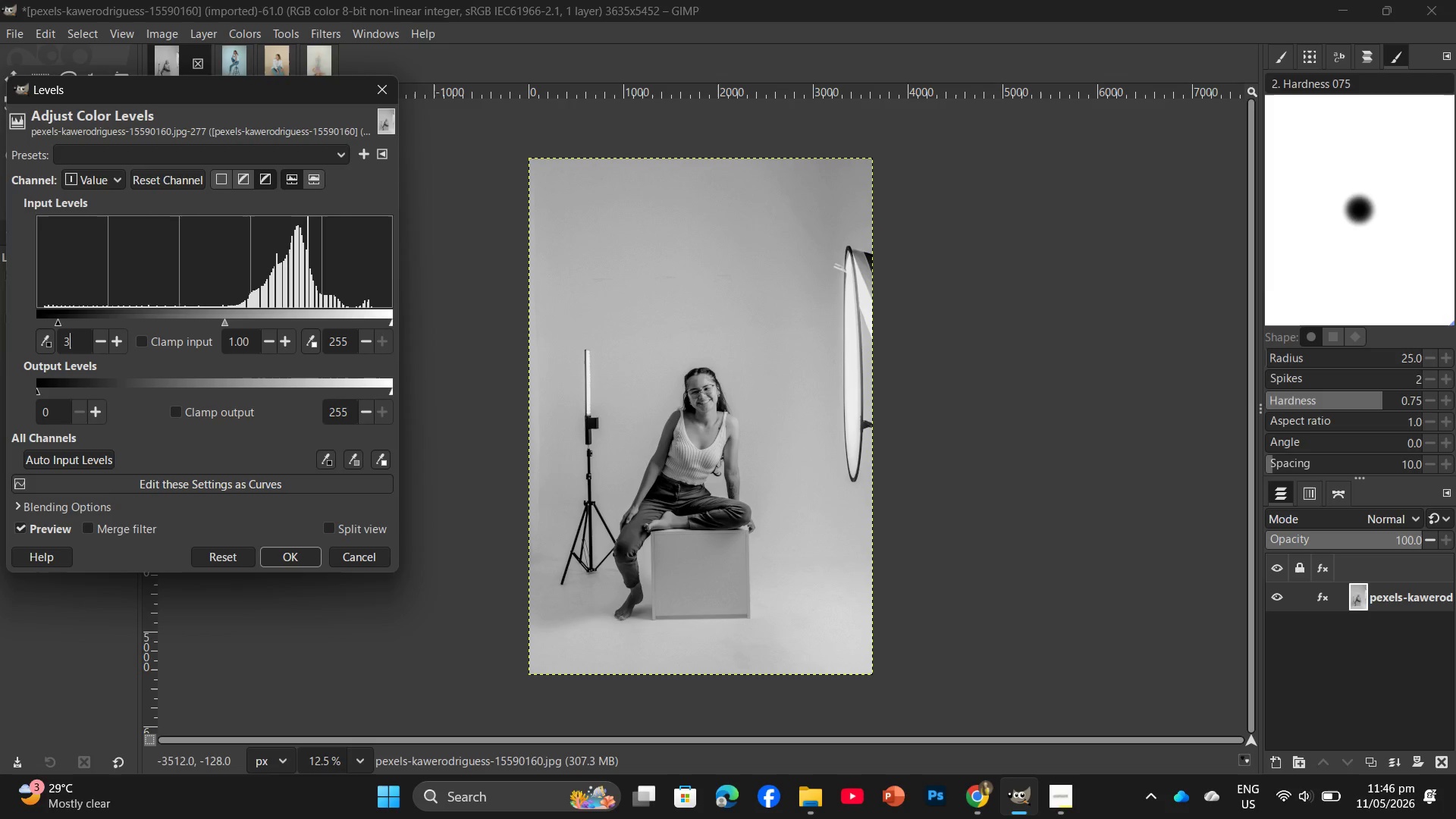 
key(Numpad3)
 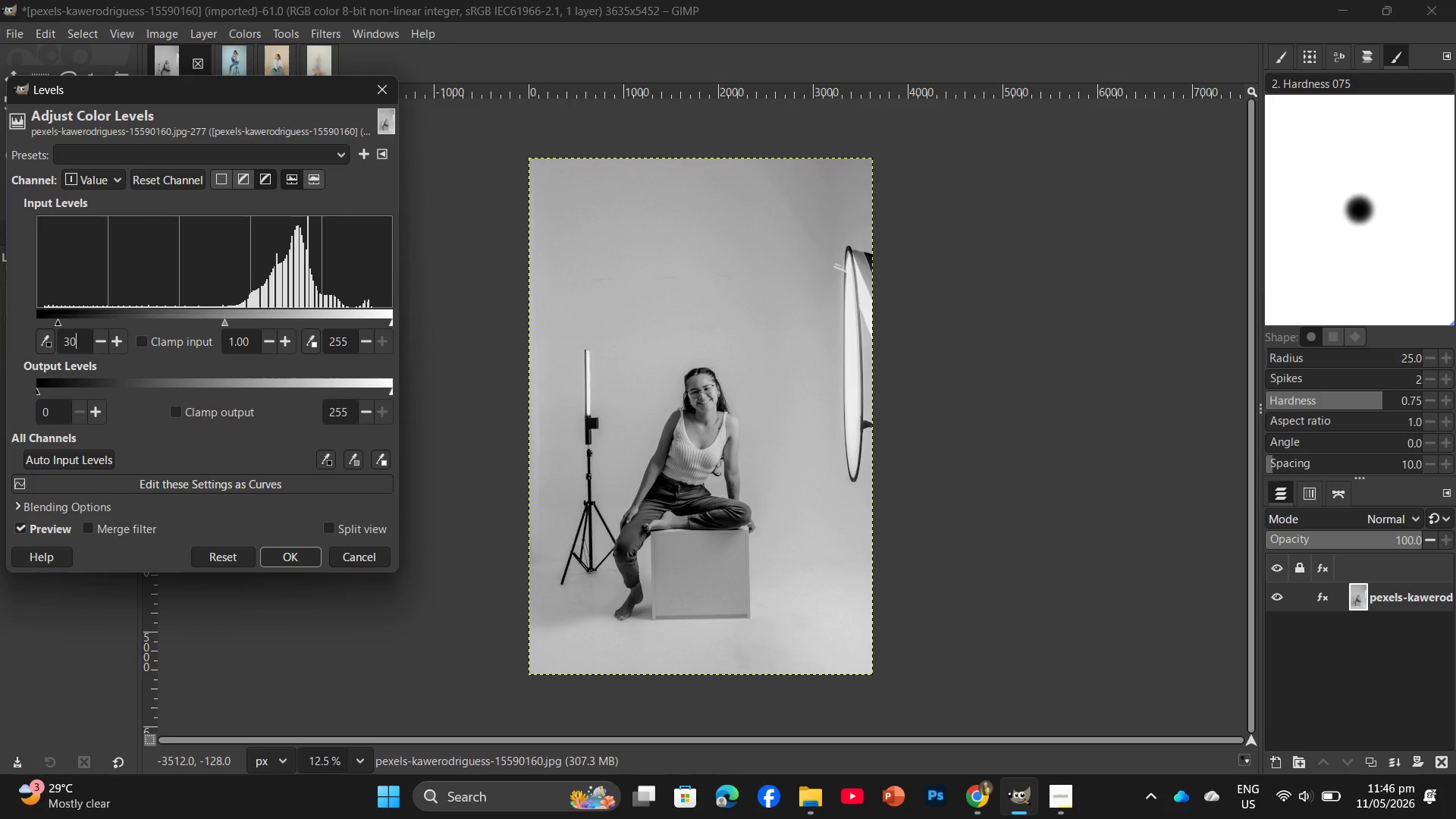 
key(Numpad0)
 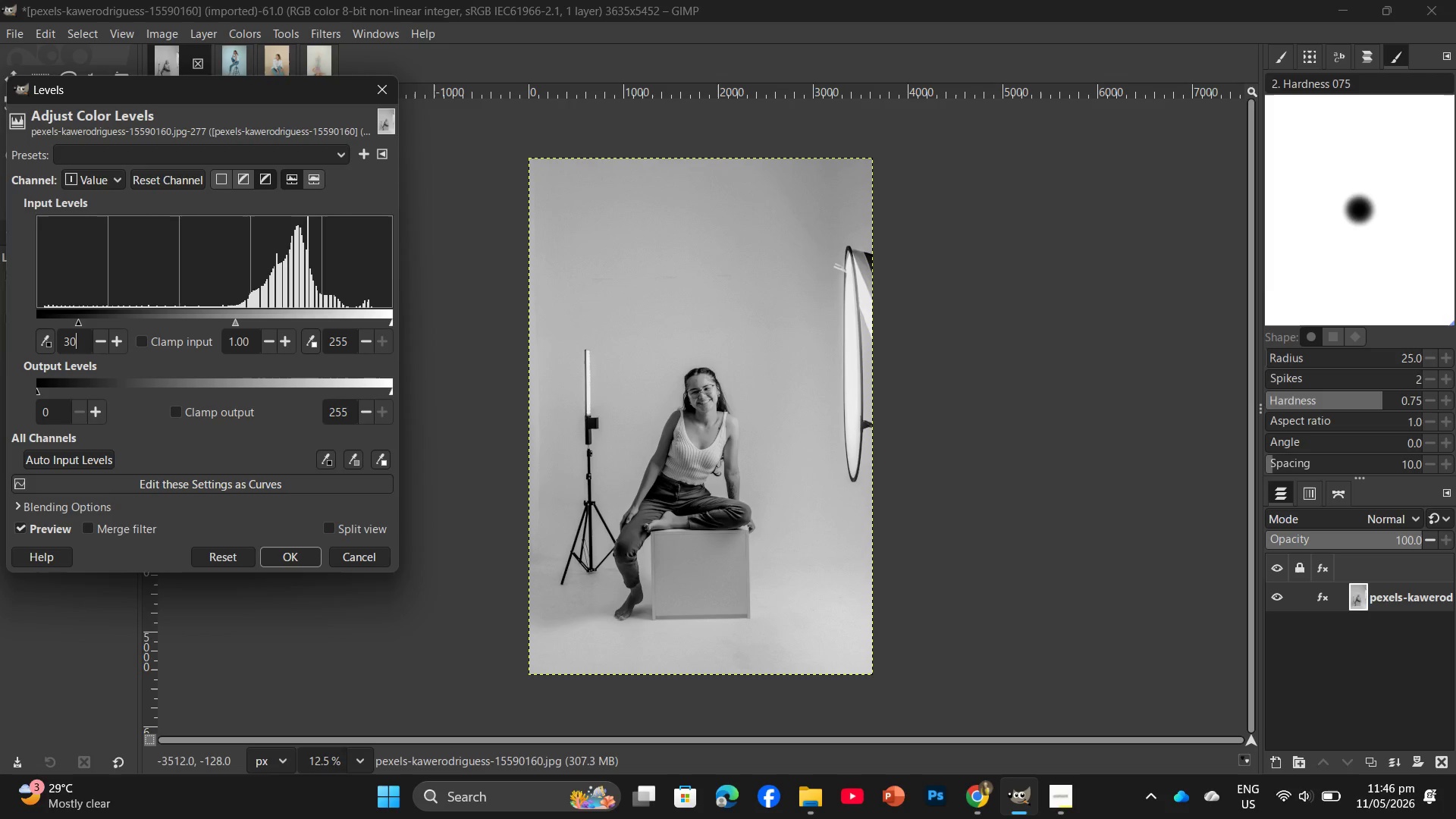 
key(Enter)
 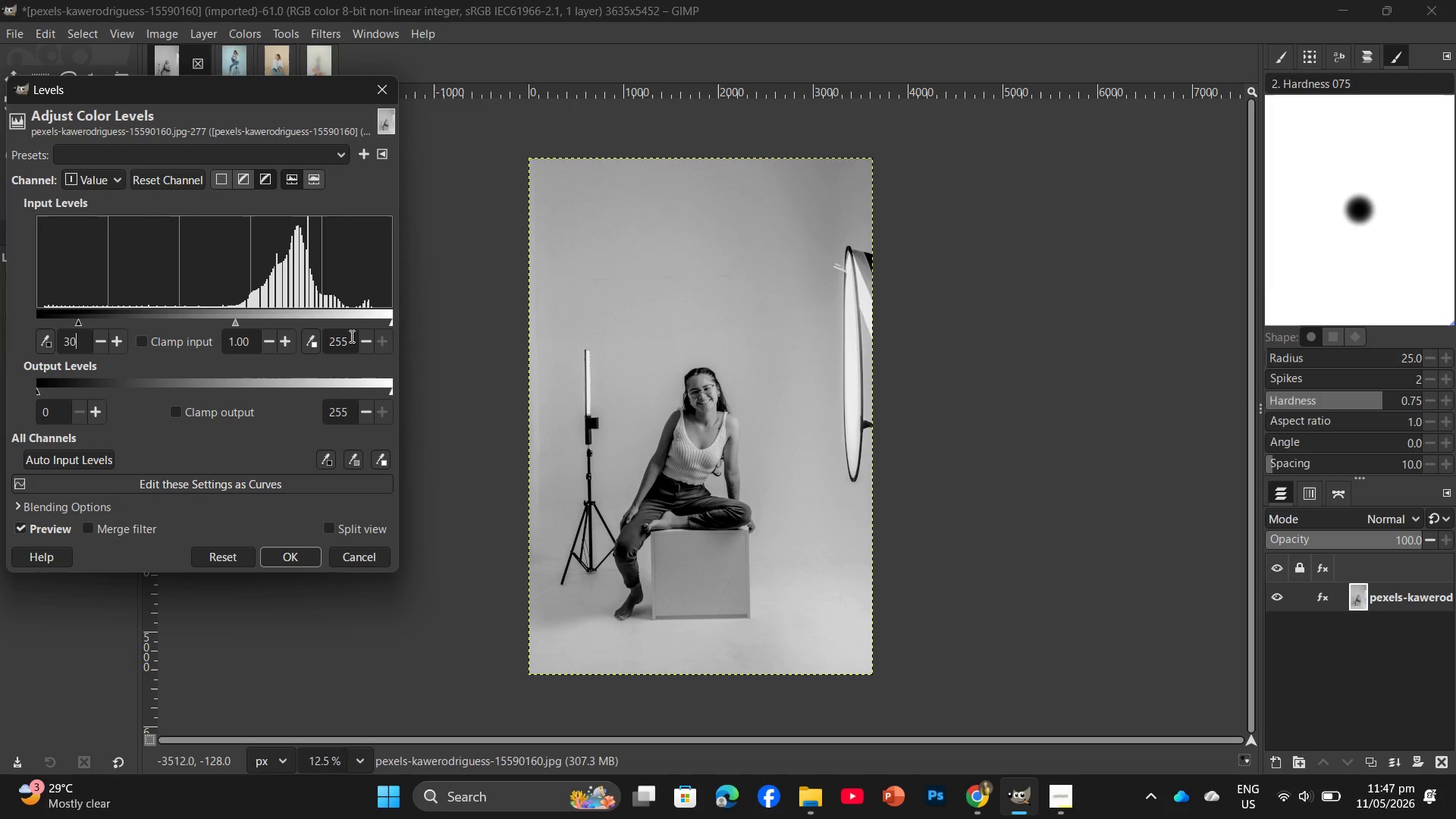 
left_click([318, 556])
 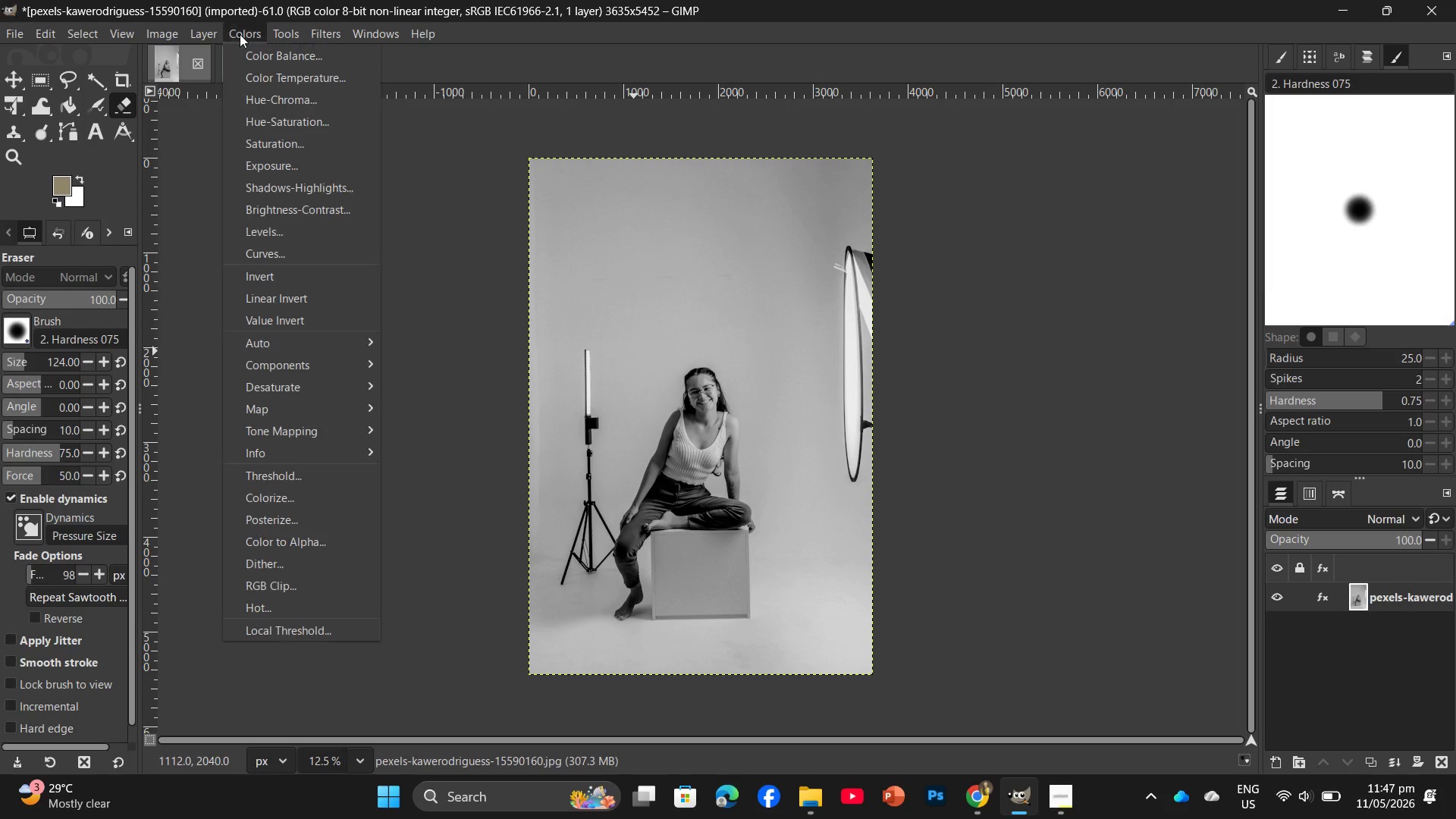 
left_click([285, 247])
 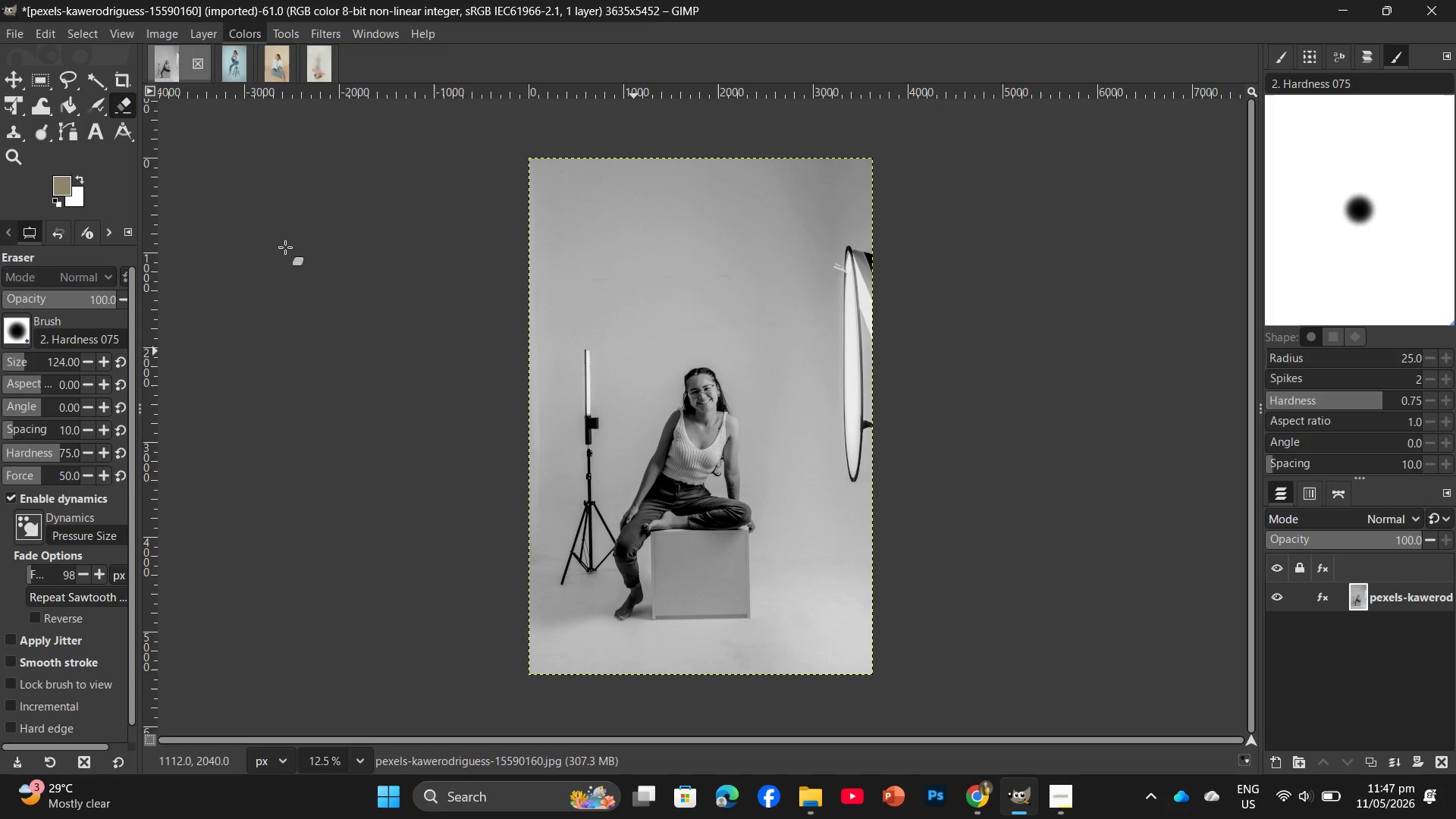 
left_click_drag(start_coordinate=[331, 226], to_coordinate=[336, 240])
 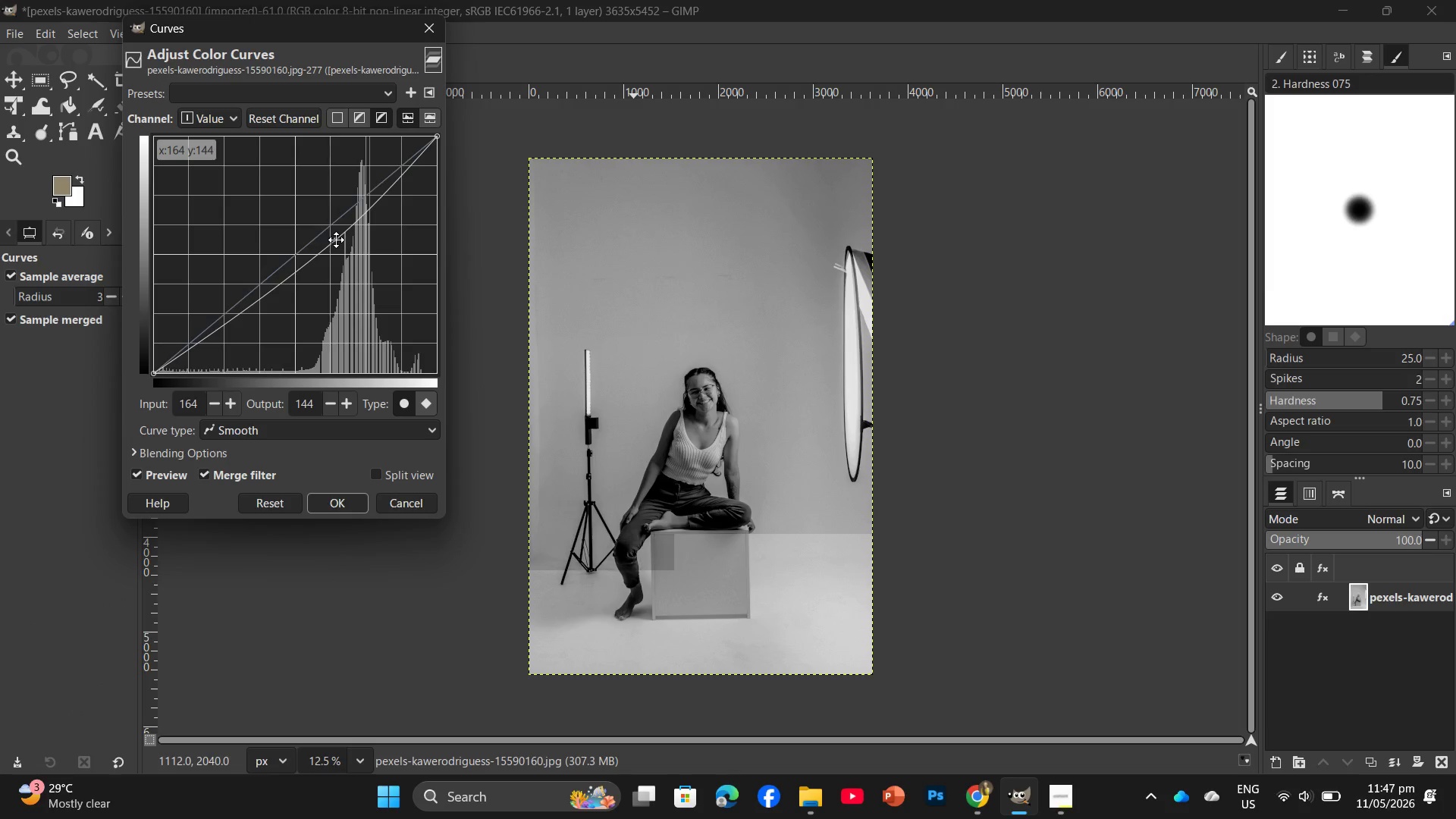 
double_click([357, 497])
 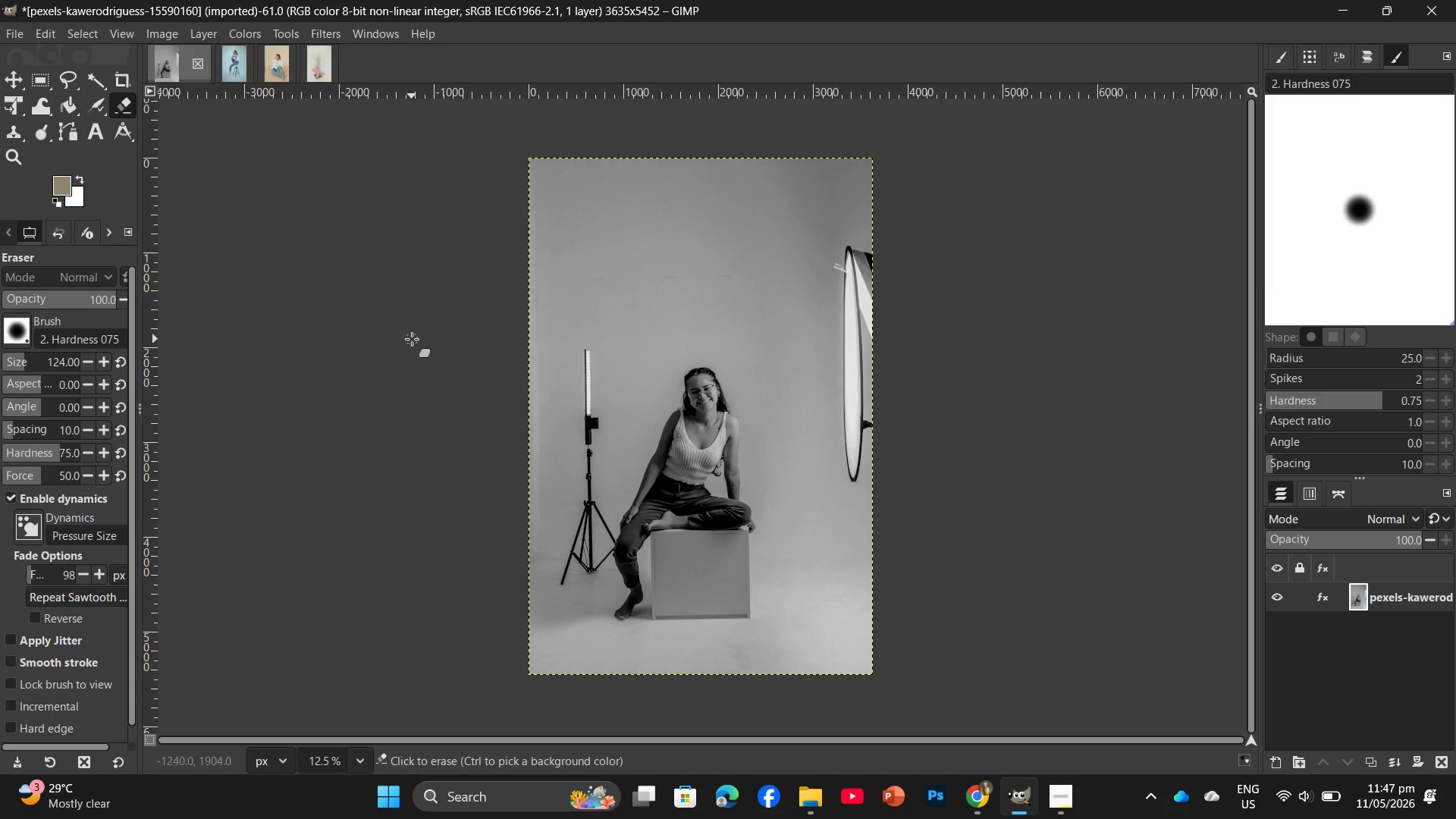 
wait(9.17)
 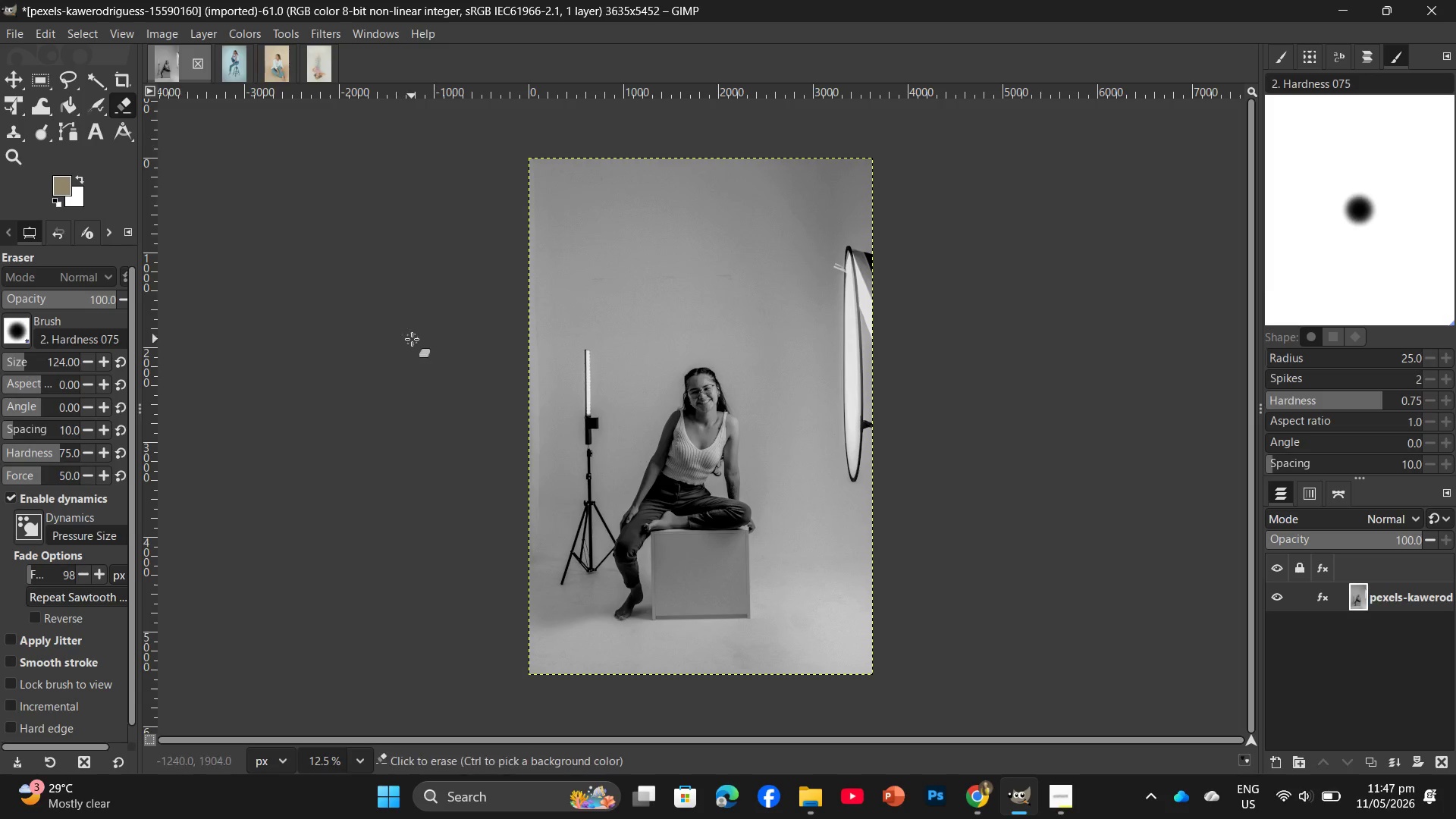 
left_click([348, 128])
 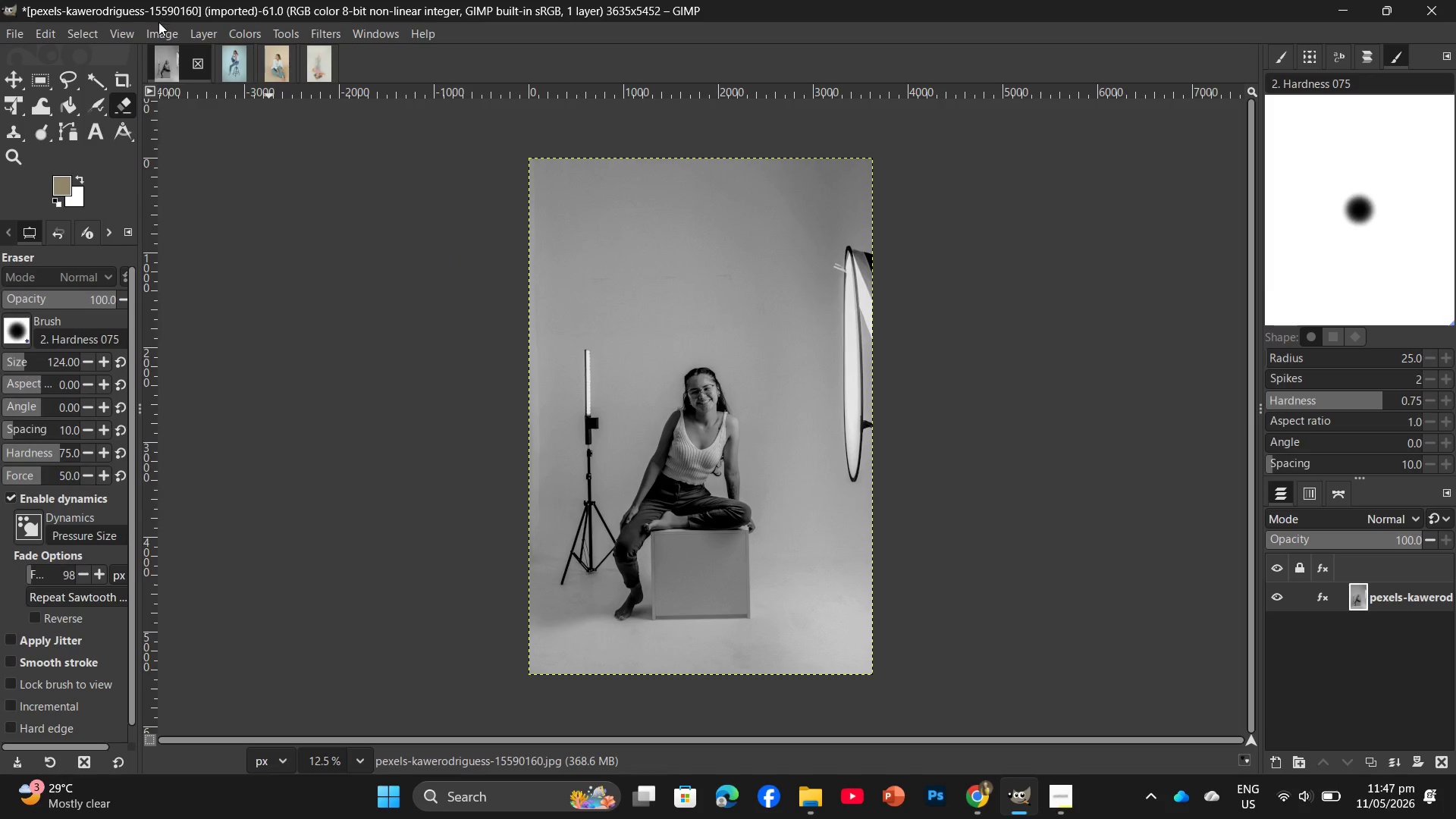 
left_click([158, 32])
 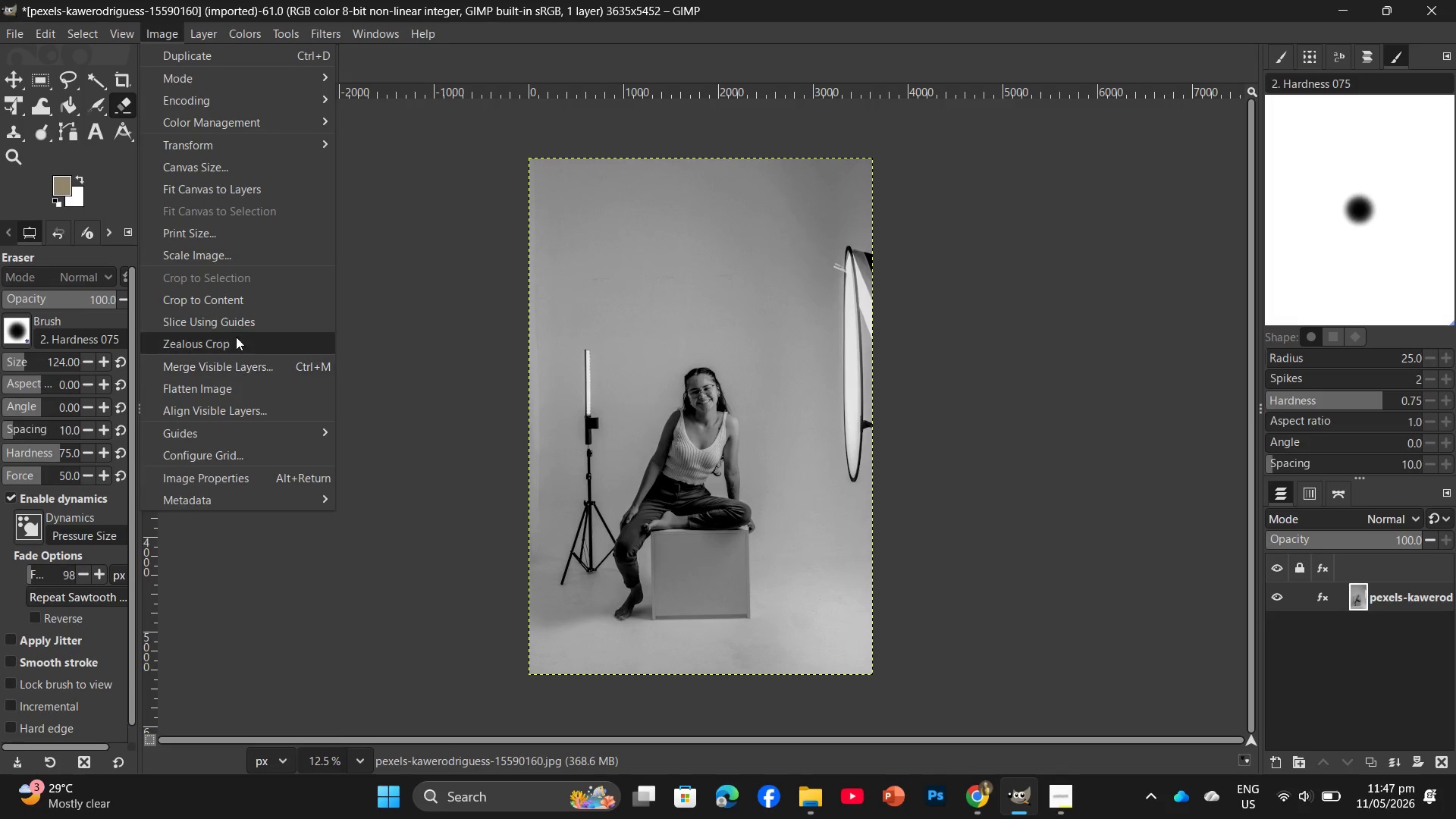 
left_click_drag(start_coordinate=[211, 251], to_coordinate=[211, 256])
 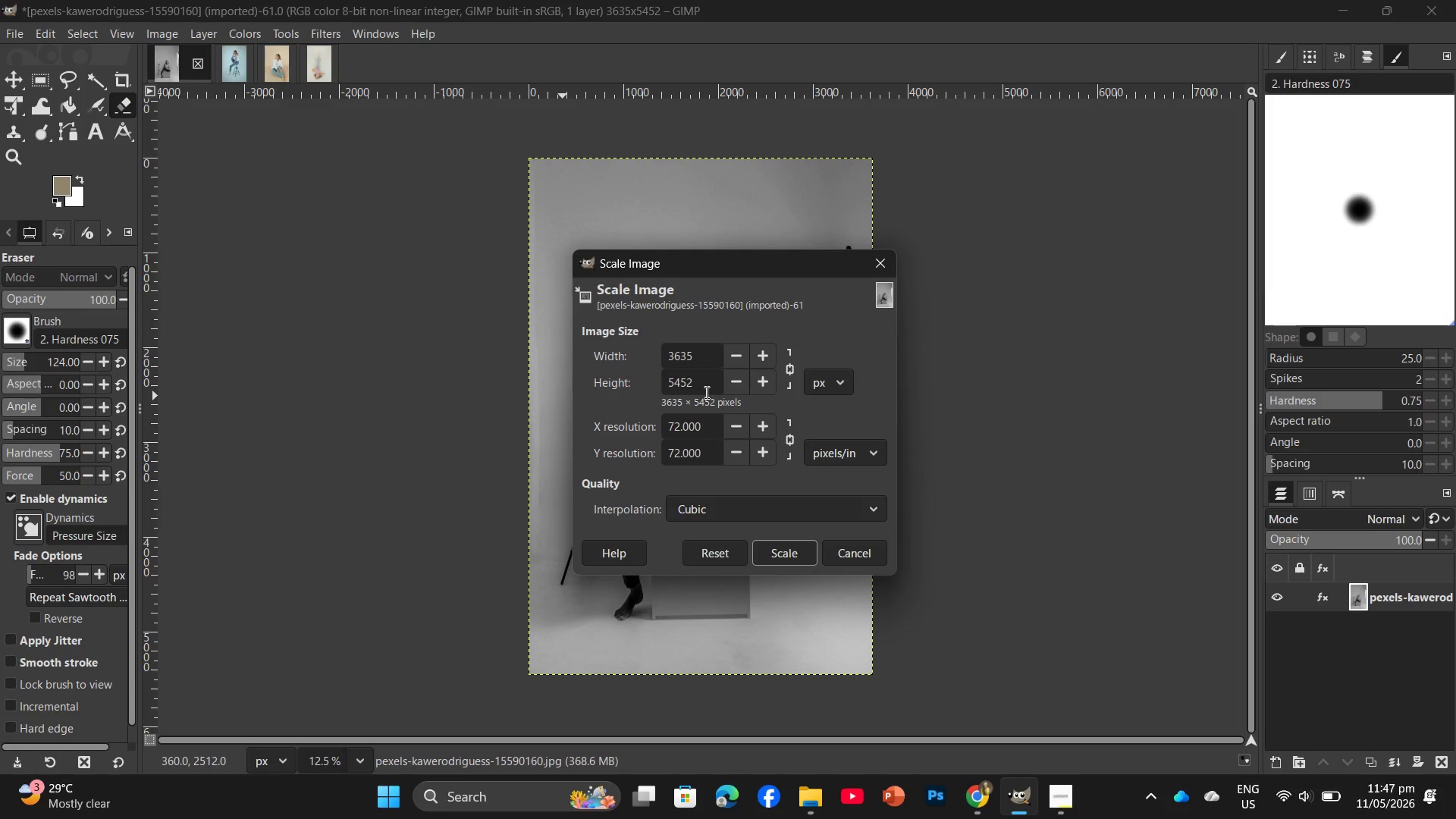 
left_click_drag(start_coordinate=[702, 379], to_coordinate=[657, 368])
 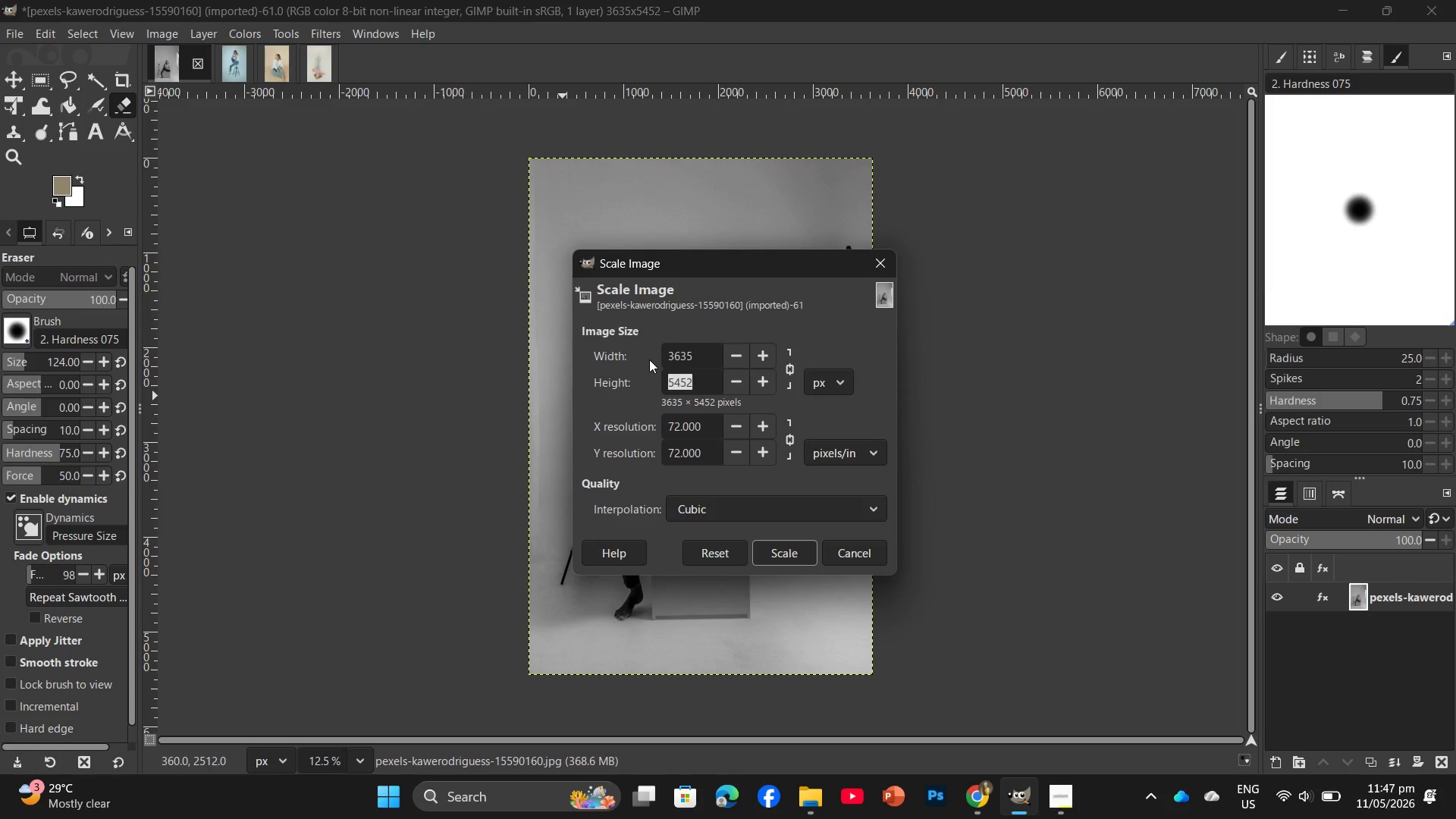 
key(Numpad2)
 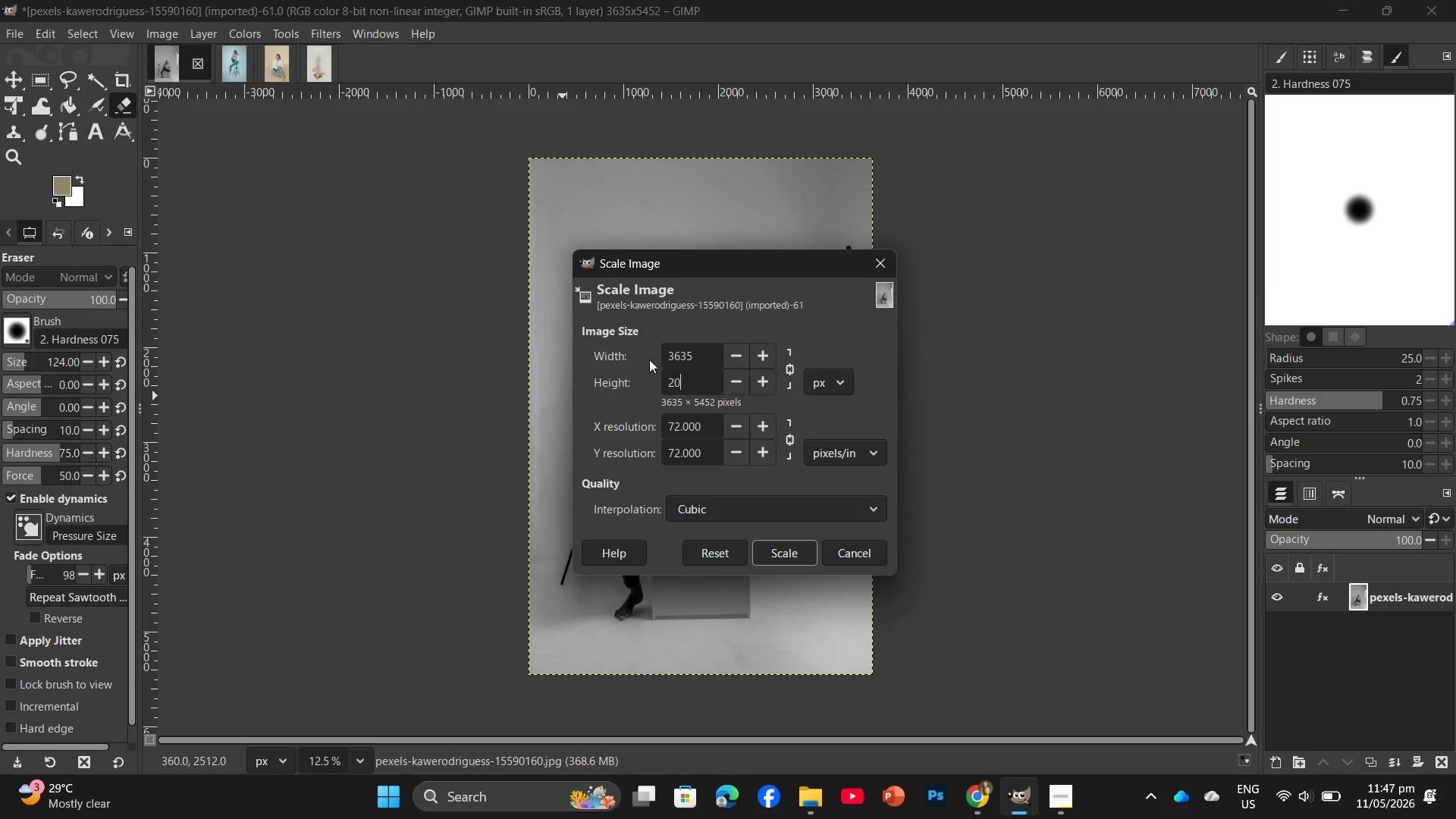 
key(Numpad0)
 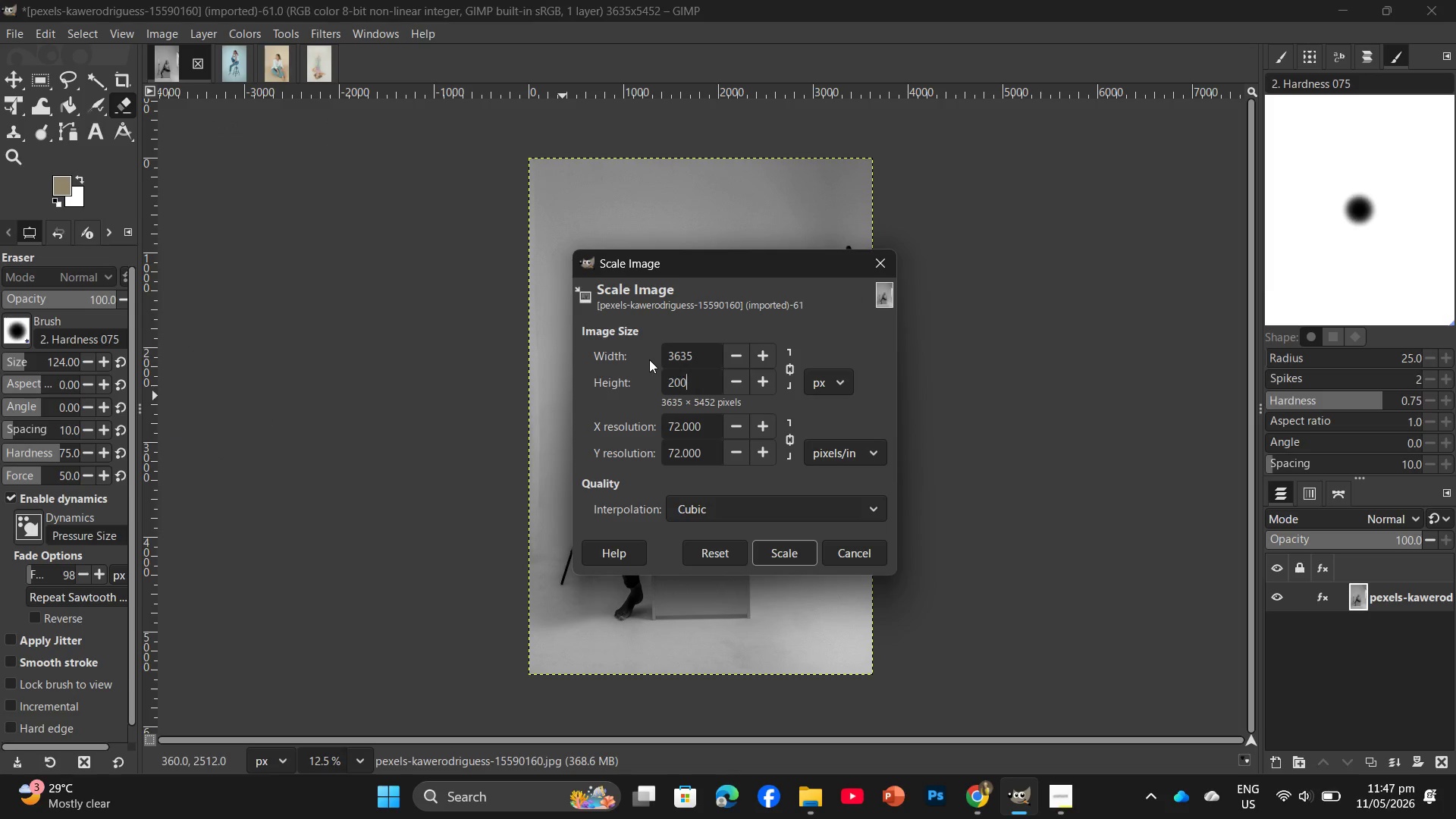 
key(Numpad0)
 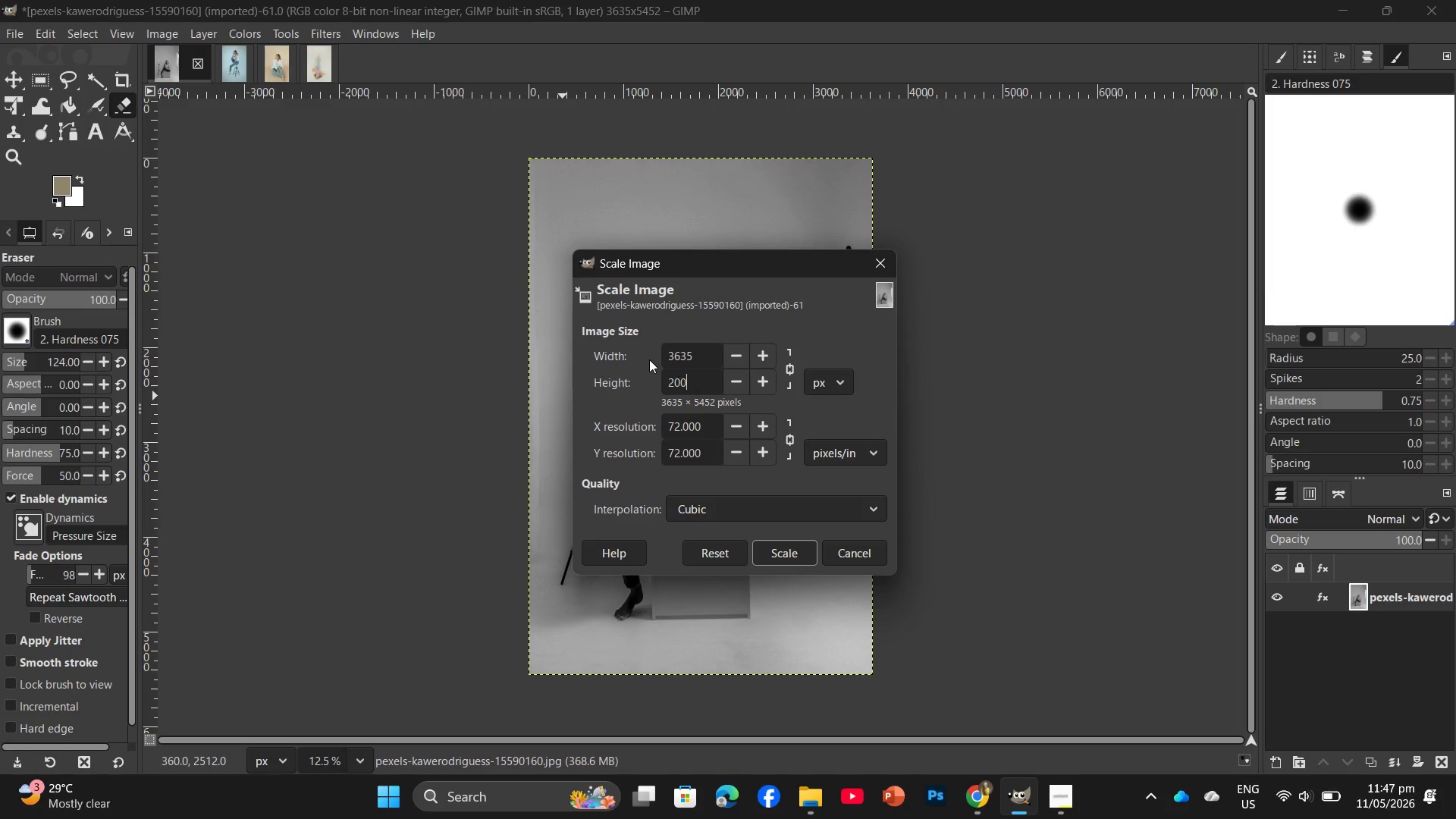 
key(Numpad0)
 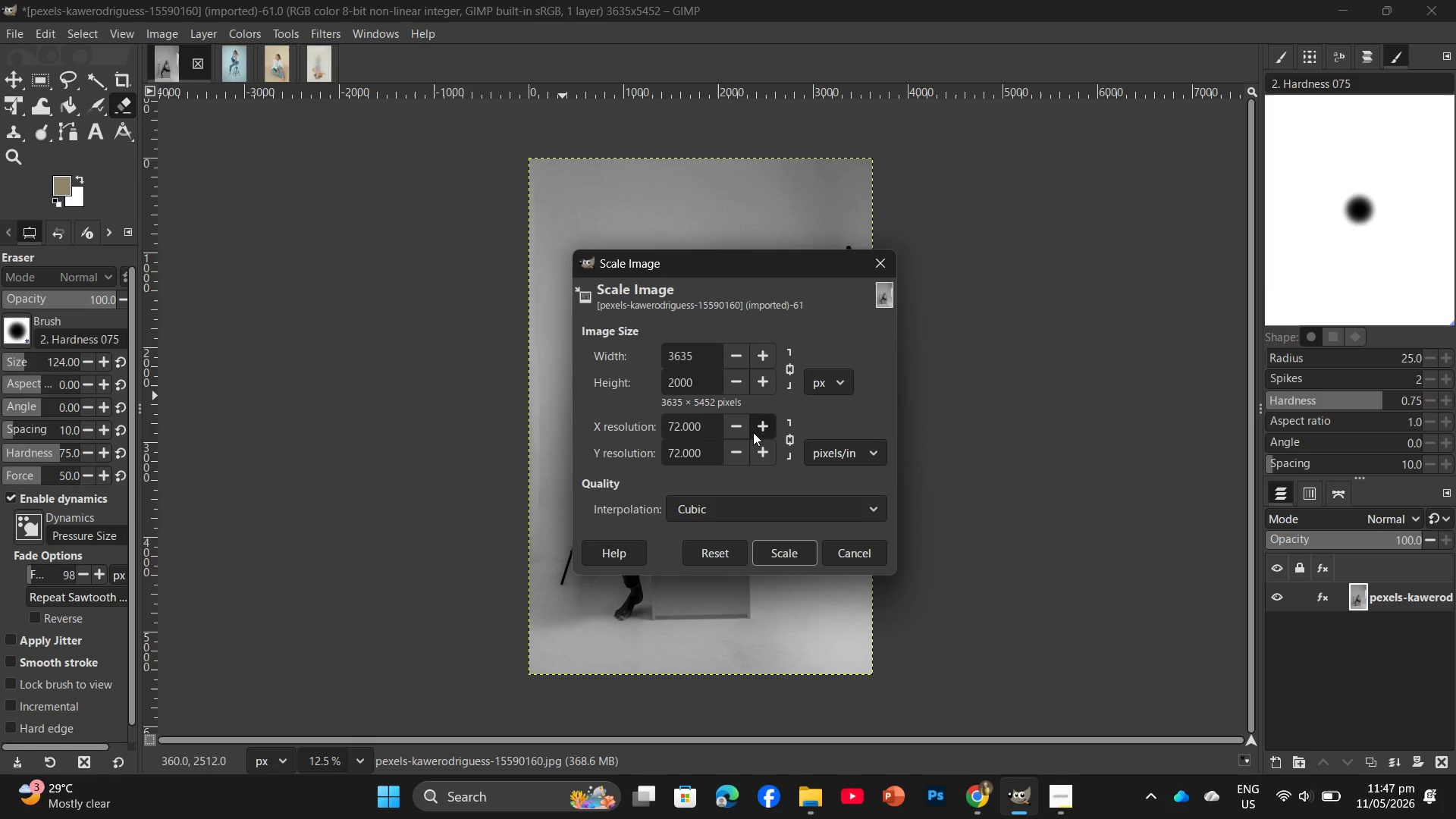 
left_click_drag(start_coordinate=[707, 433], to_coordinate=[653, 435])
 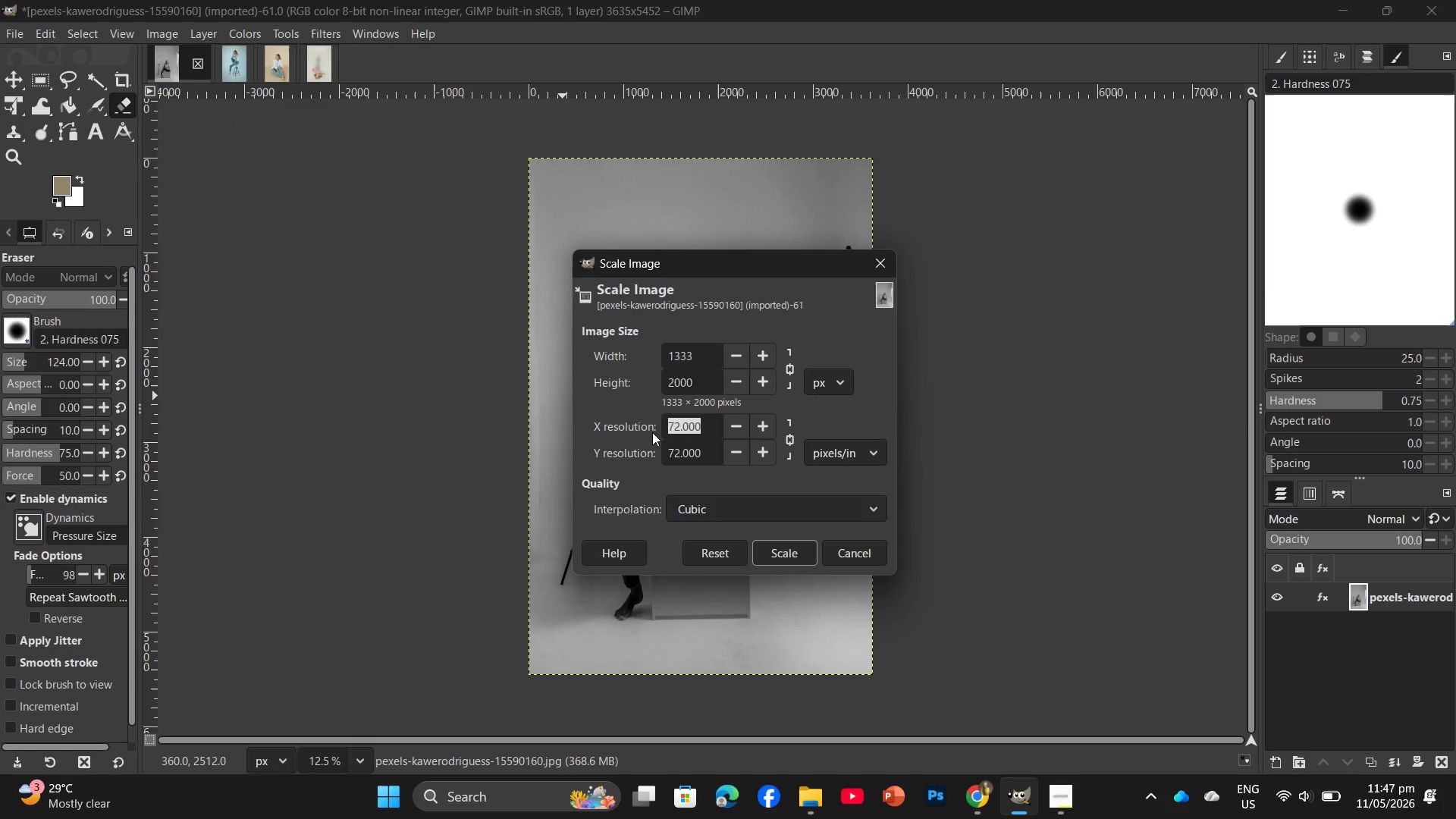 
key(Numpad3)
 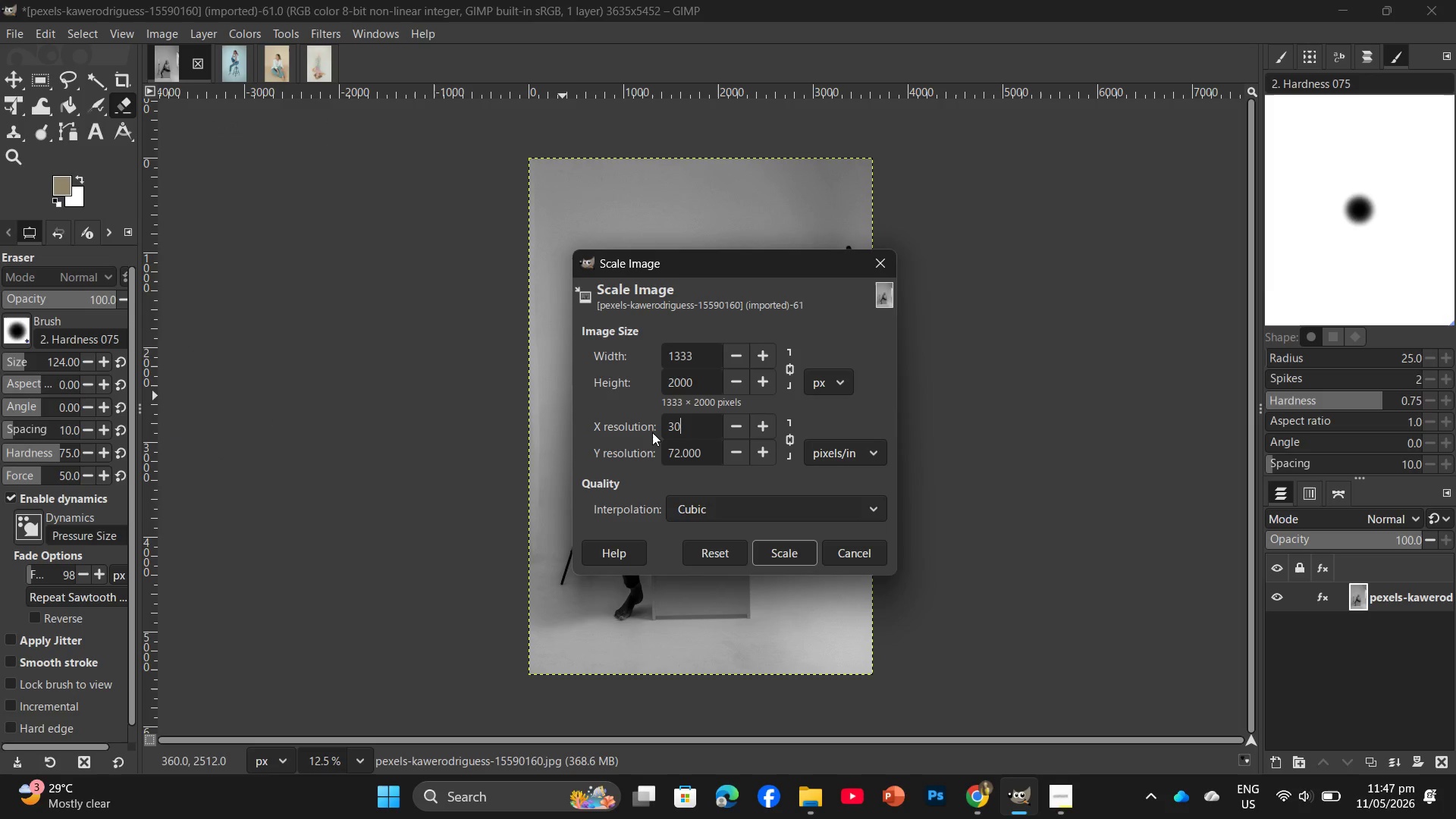 
key(Numpad0)
 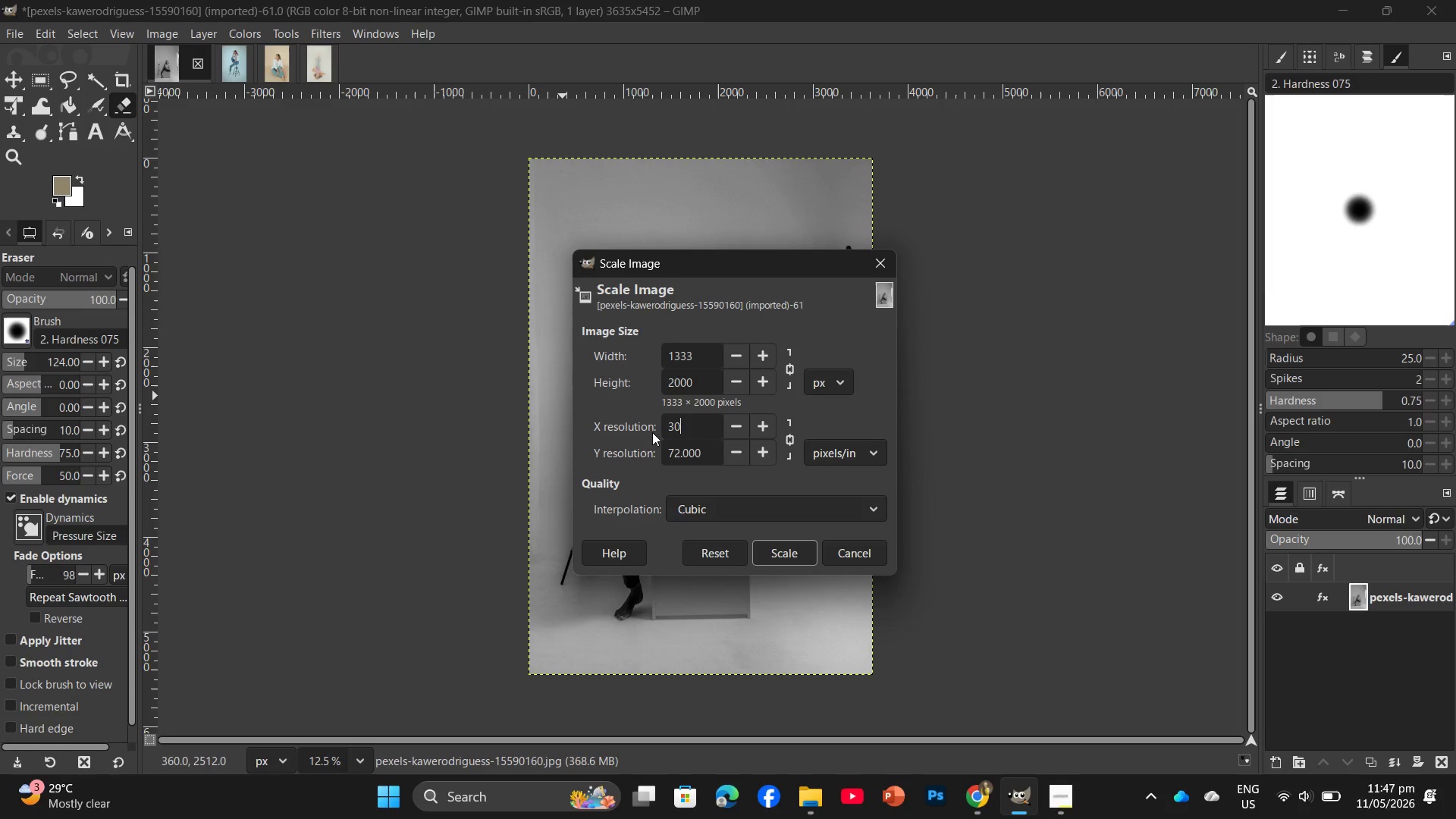 
key(Numpad0)
 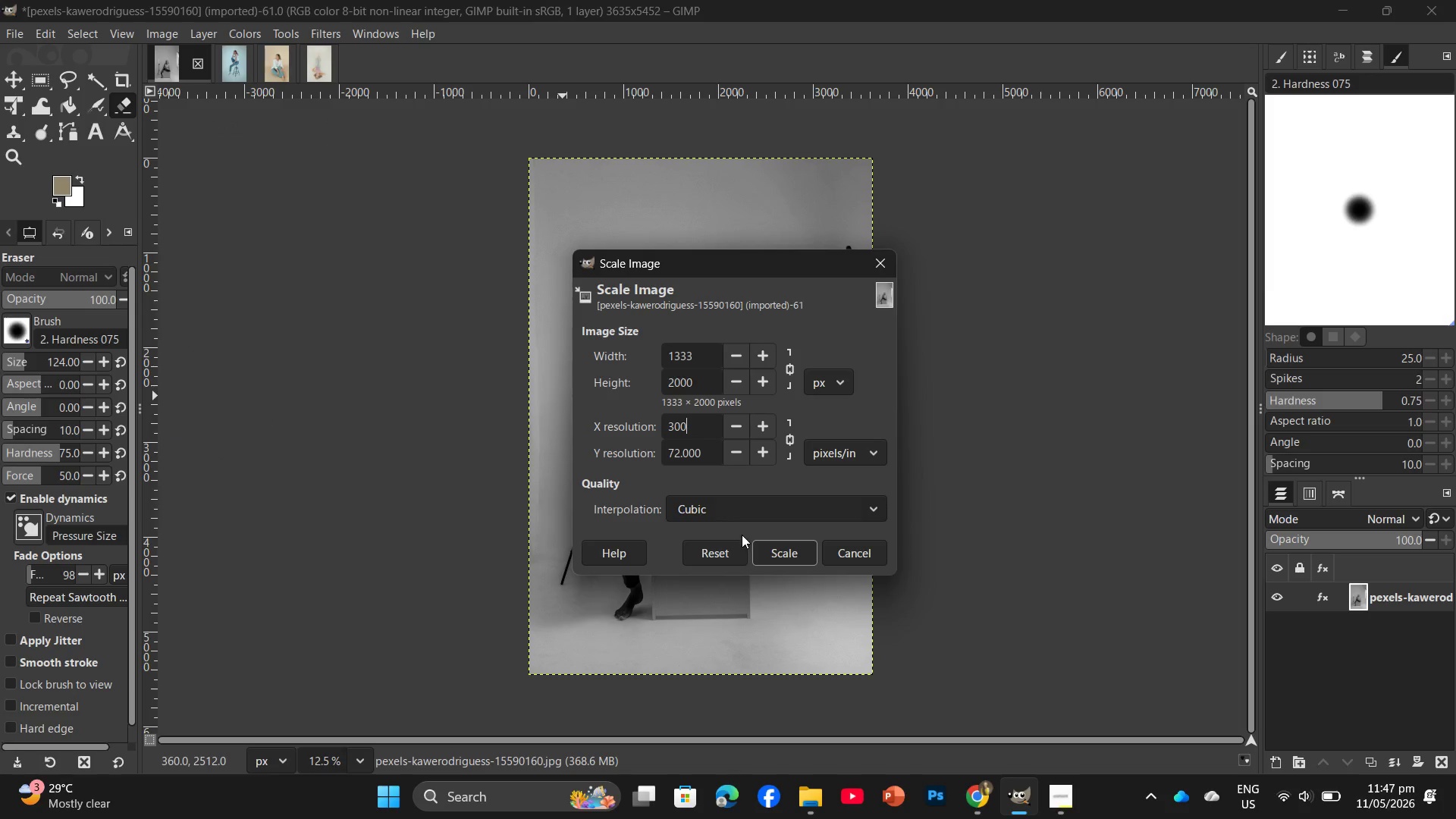 
left_click([754, 550])
 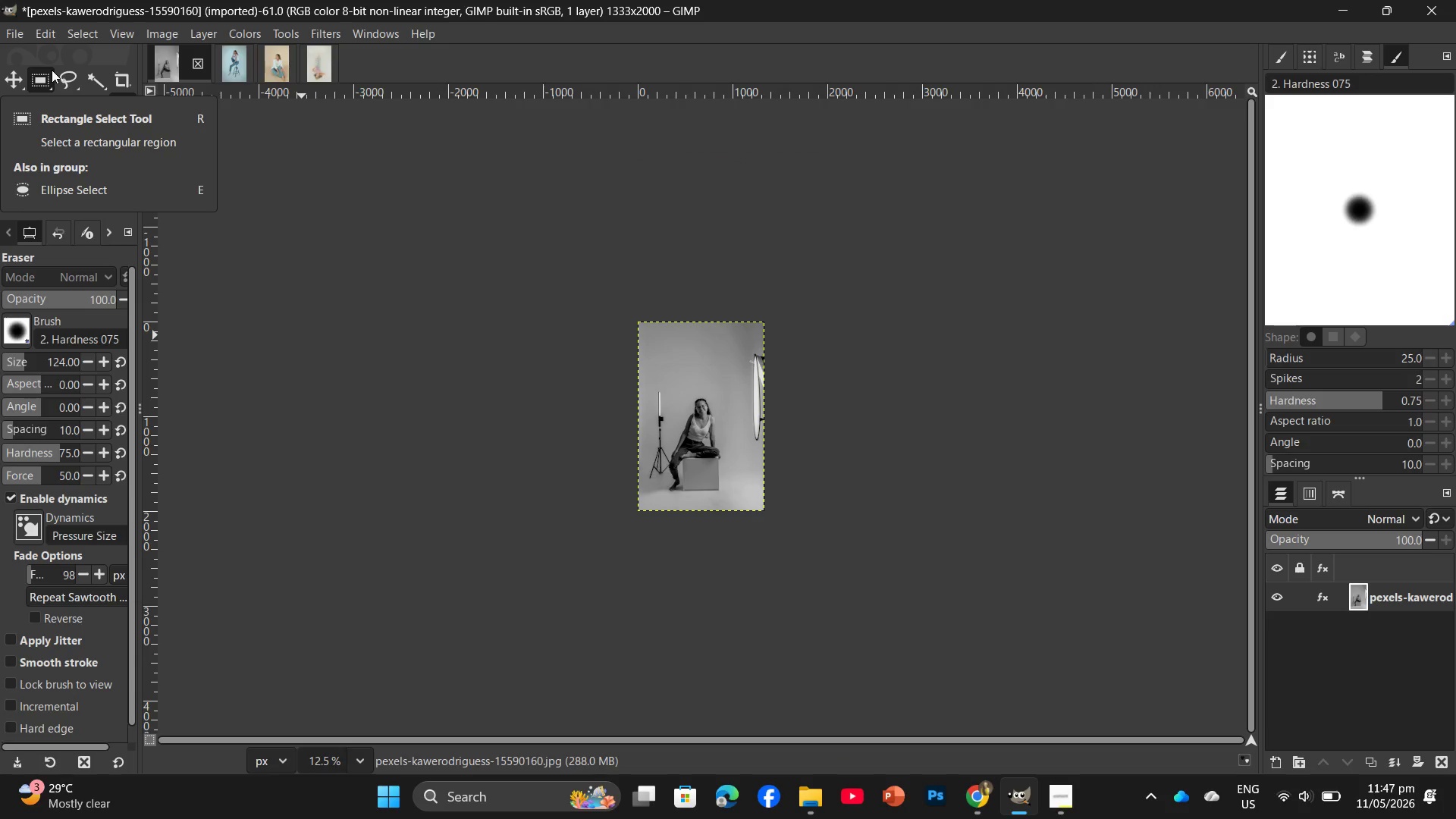 
wait(17.67)
 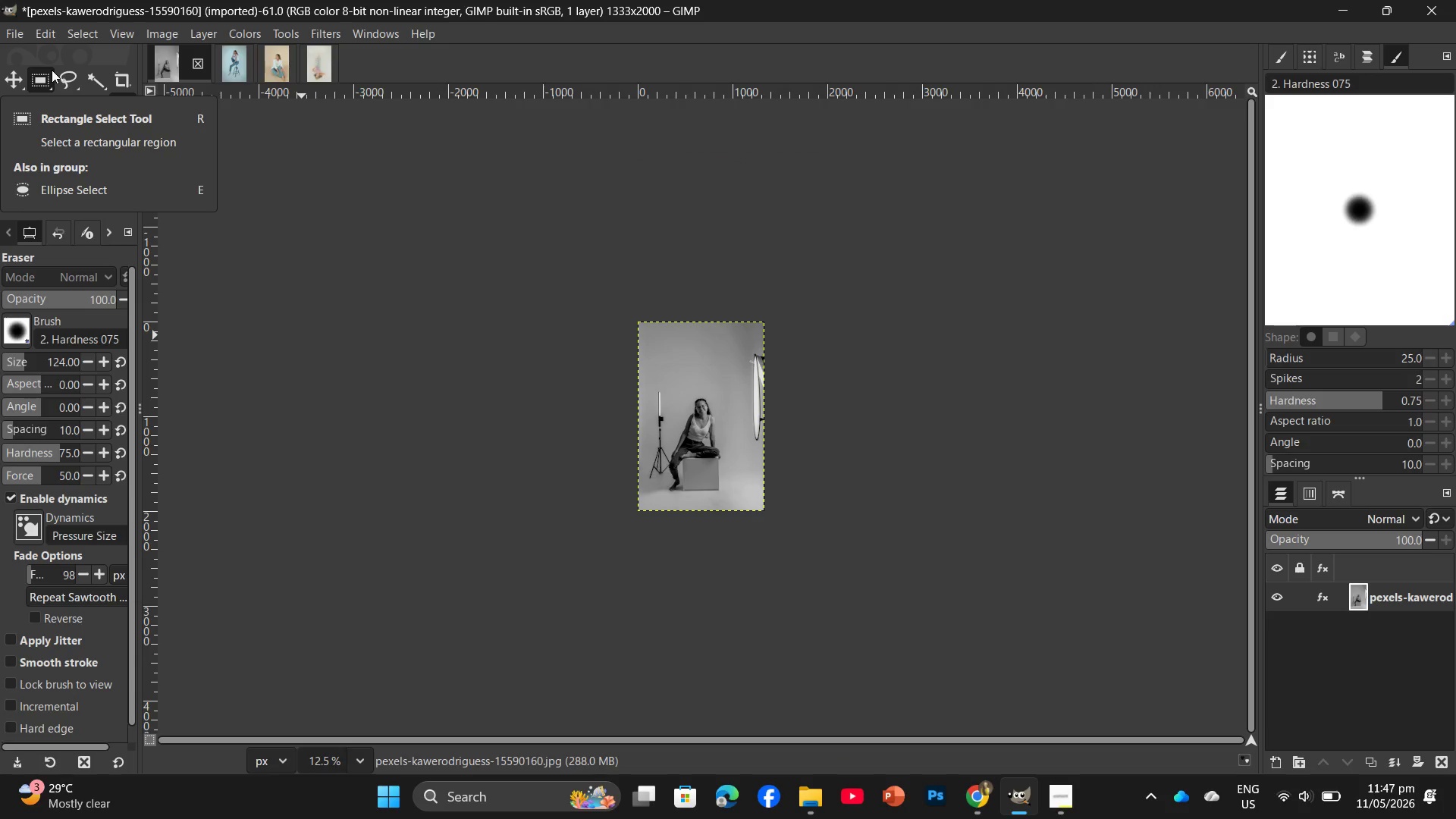 
key(Shift+ShiftLeft)
 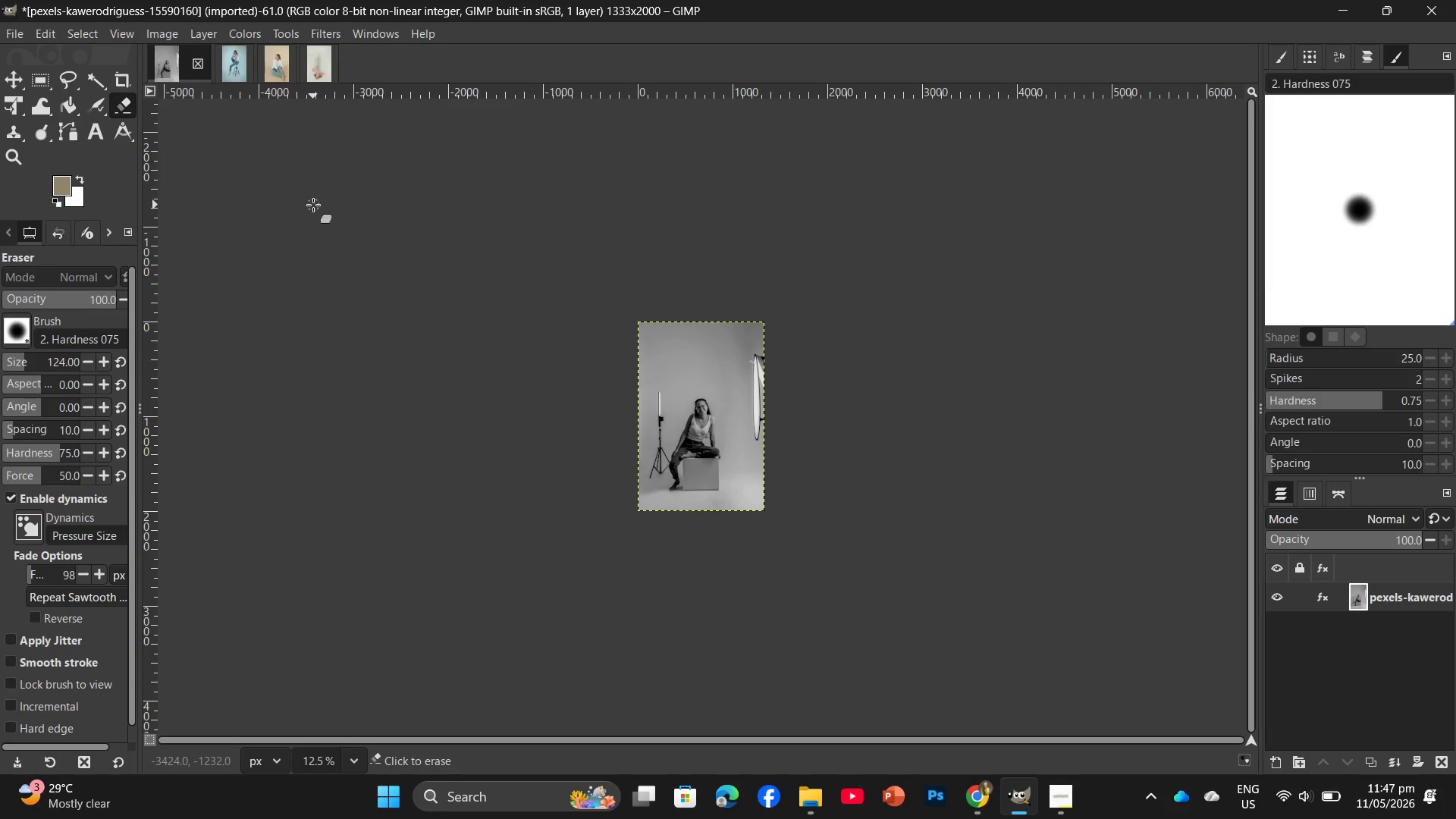 
key(Control+Shift+ControlLeft)
 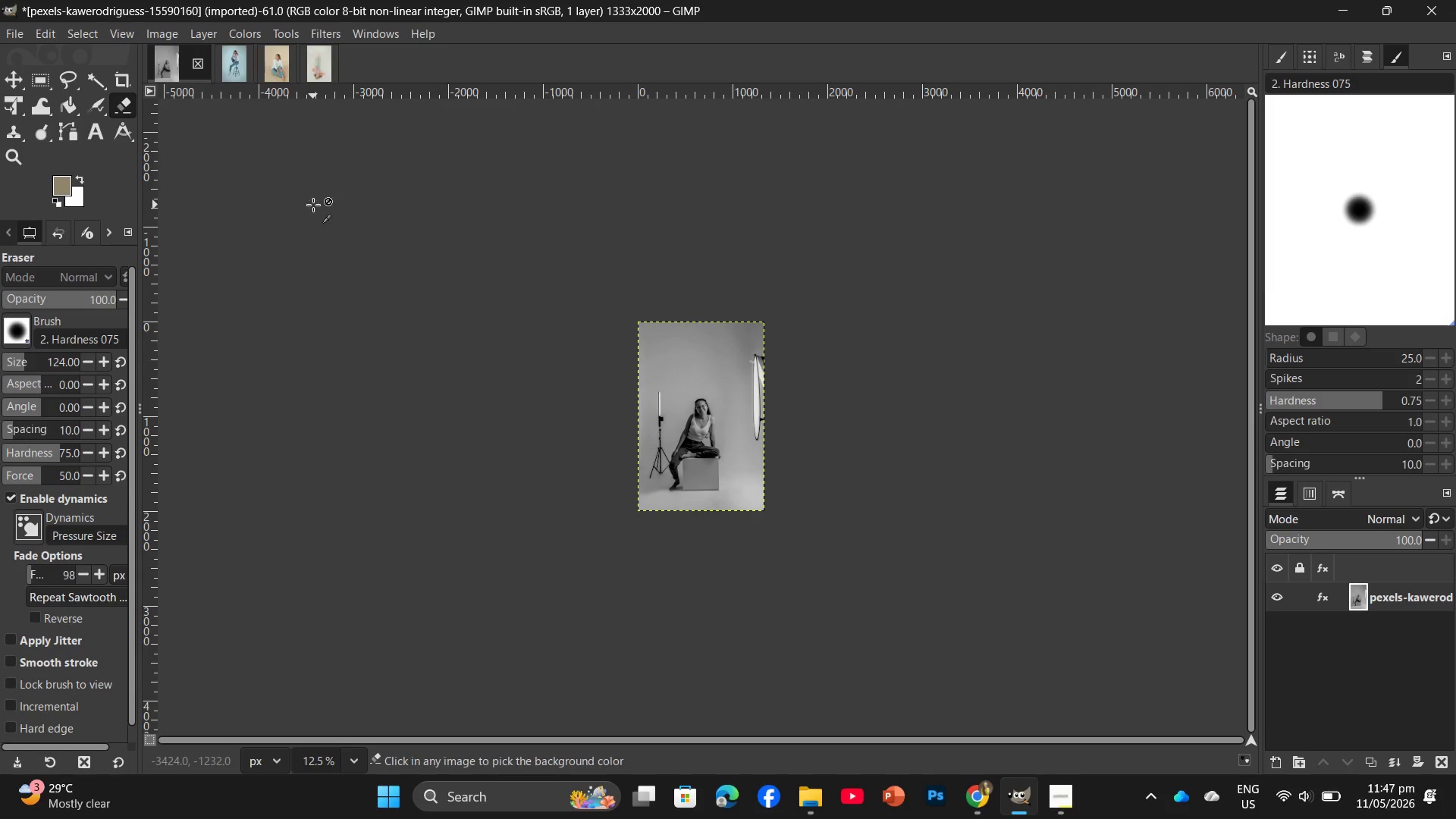 
key(Control+E)
 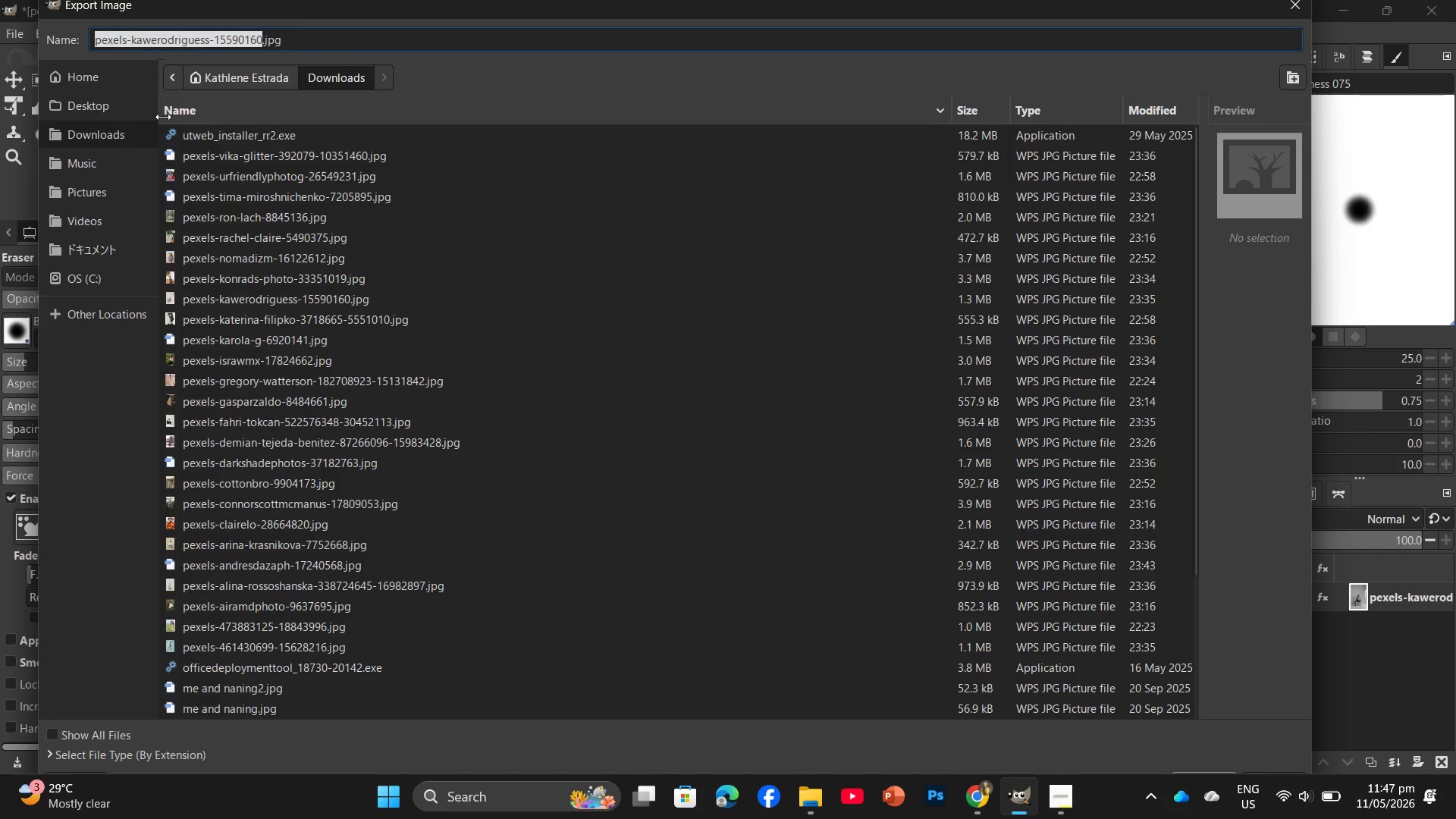 
left_click_drag(start_coordinate=[64, 119], to_coordinate=[73, 130])
 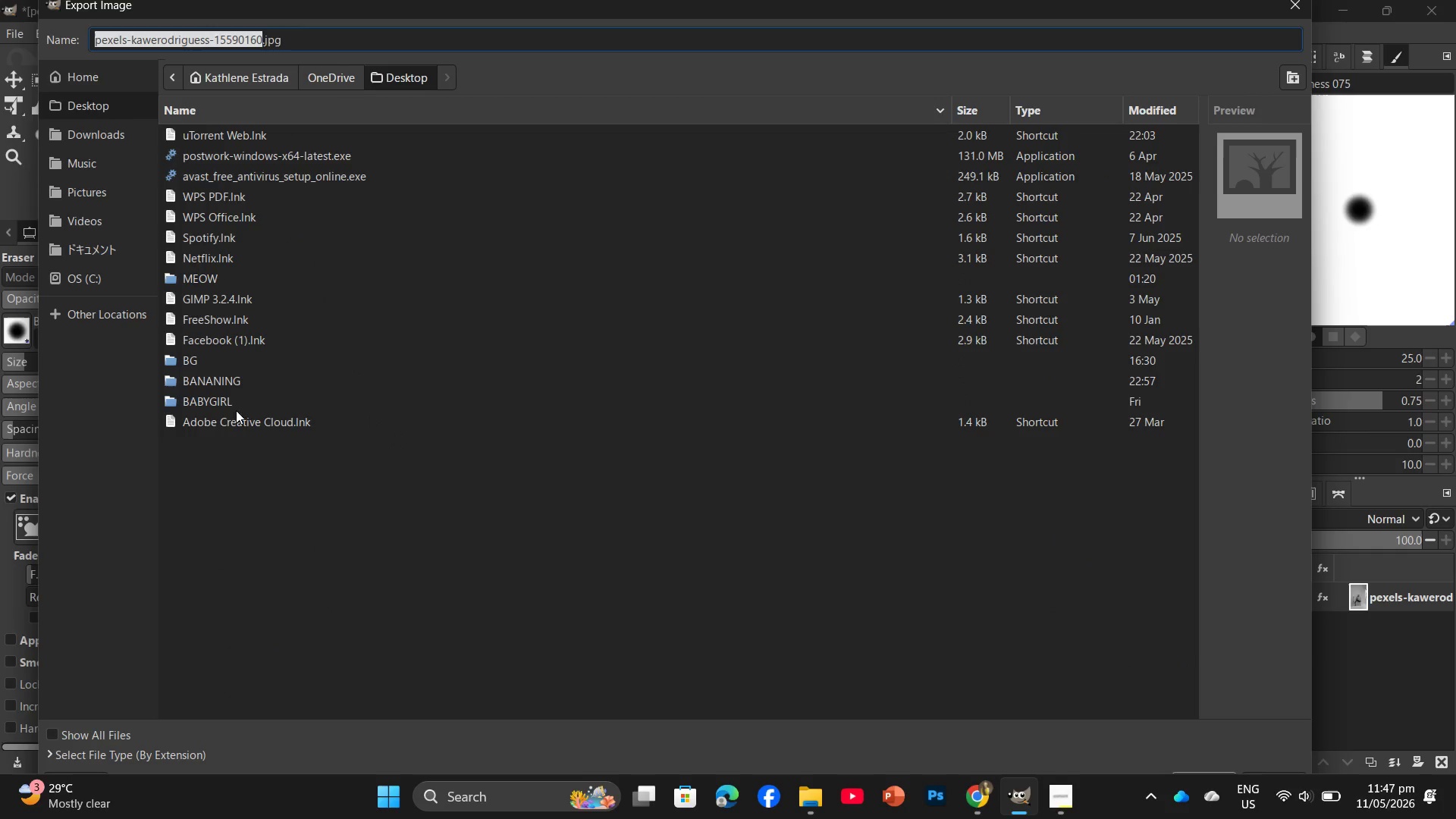 
double_click([240, 388])
 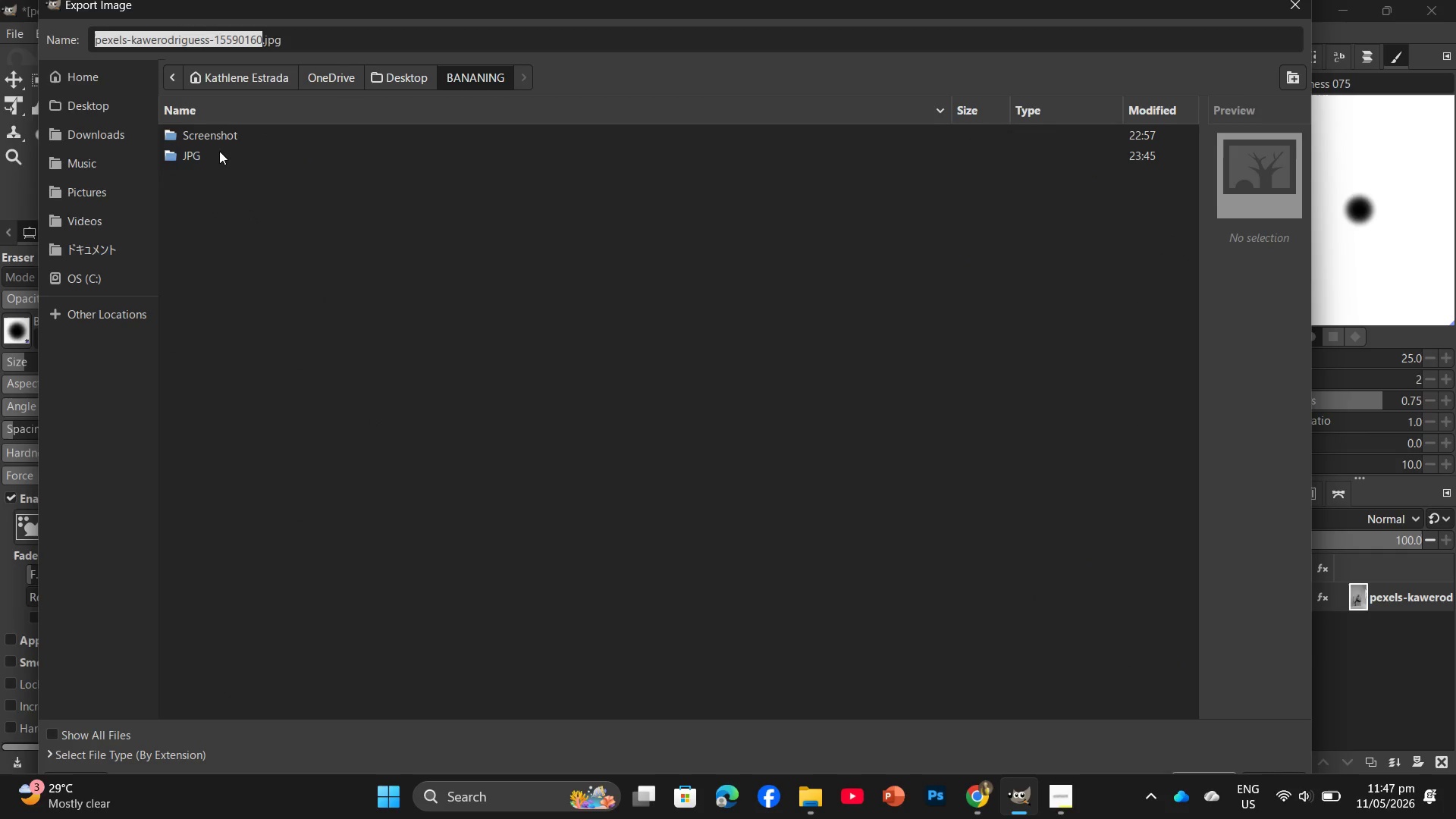 
double_click([218, 154])
 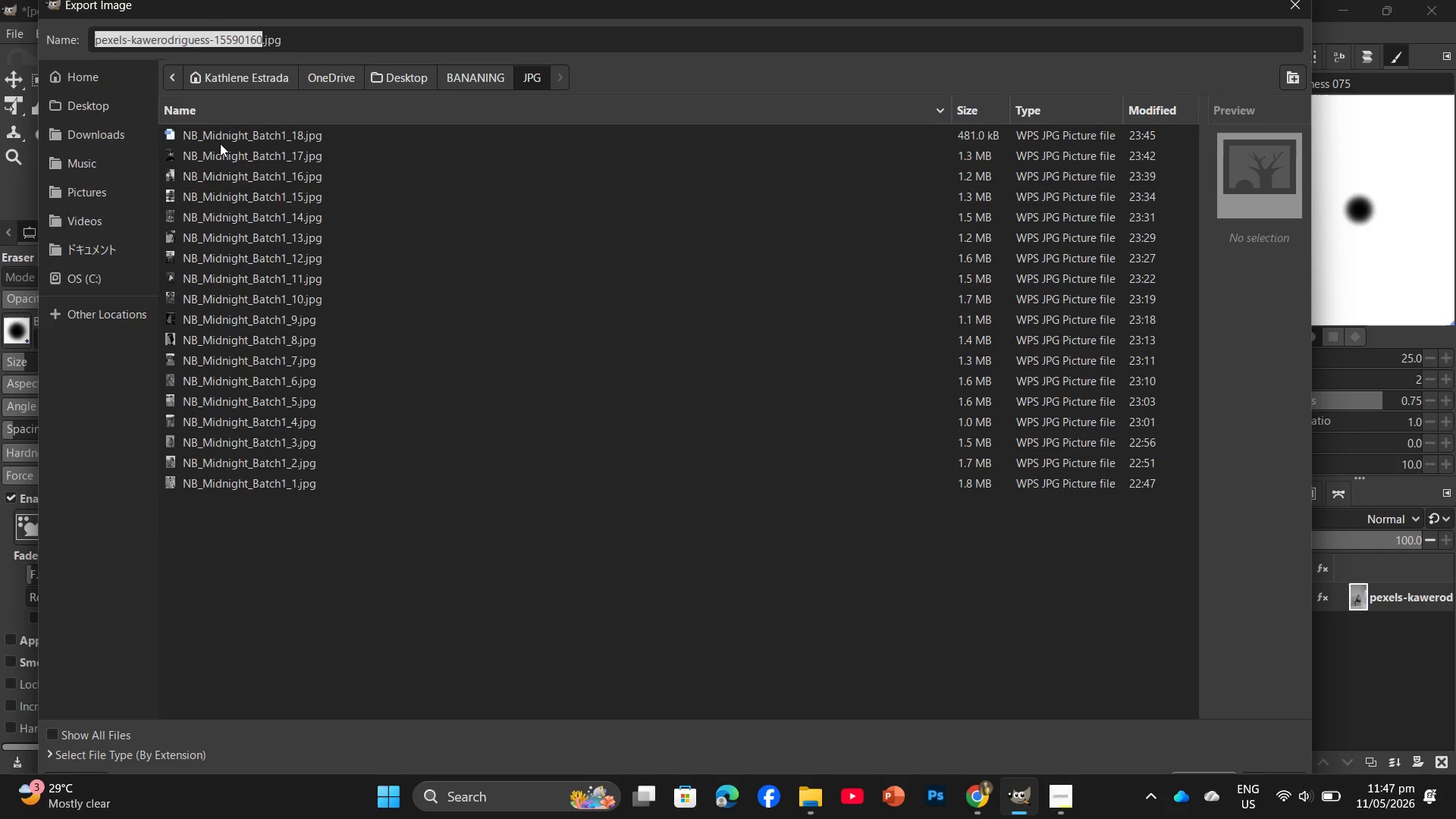 
left_click([223, 134])
 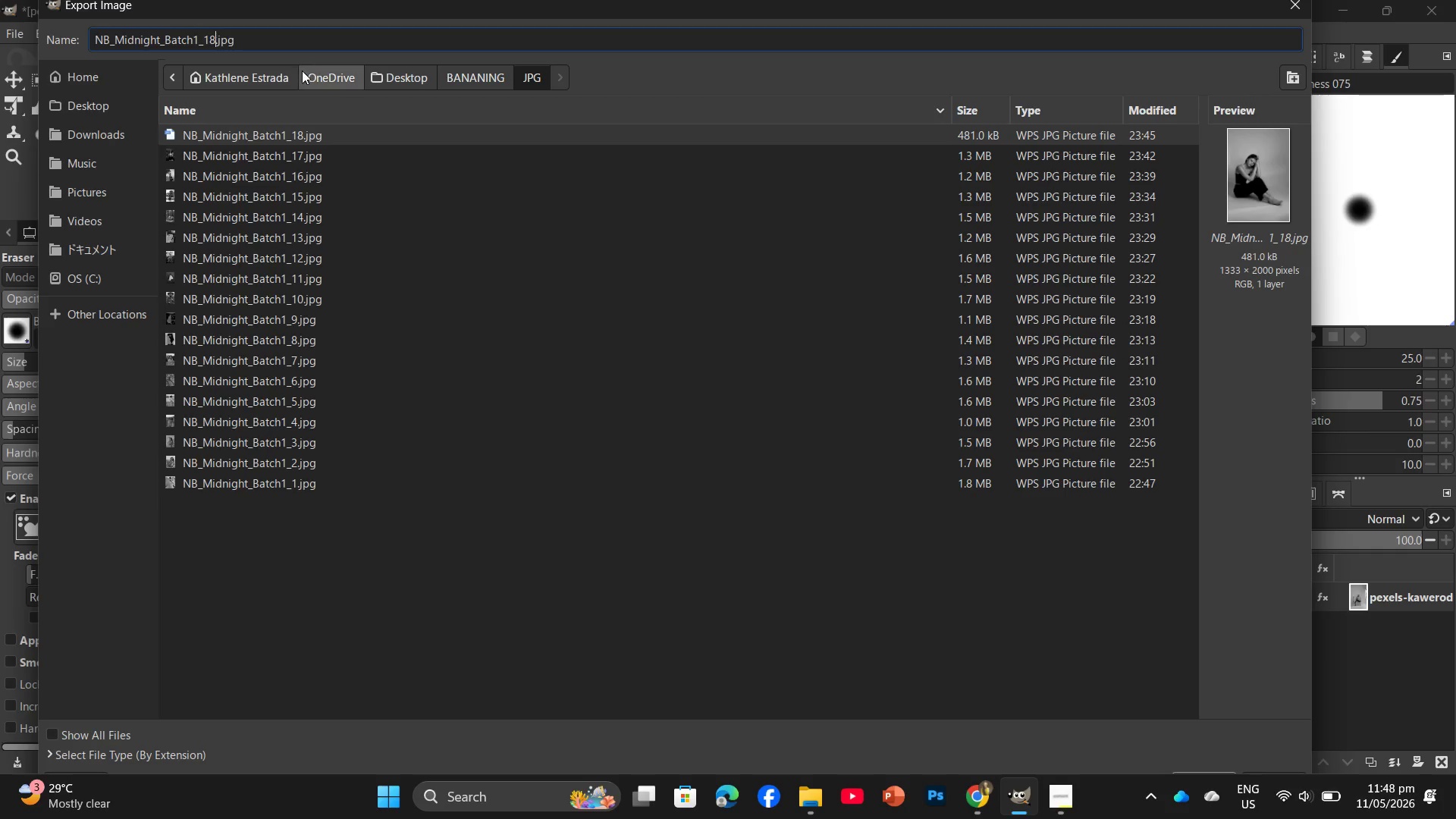 
key(Backspace)
 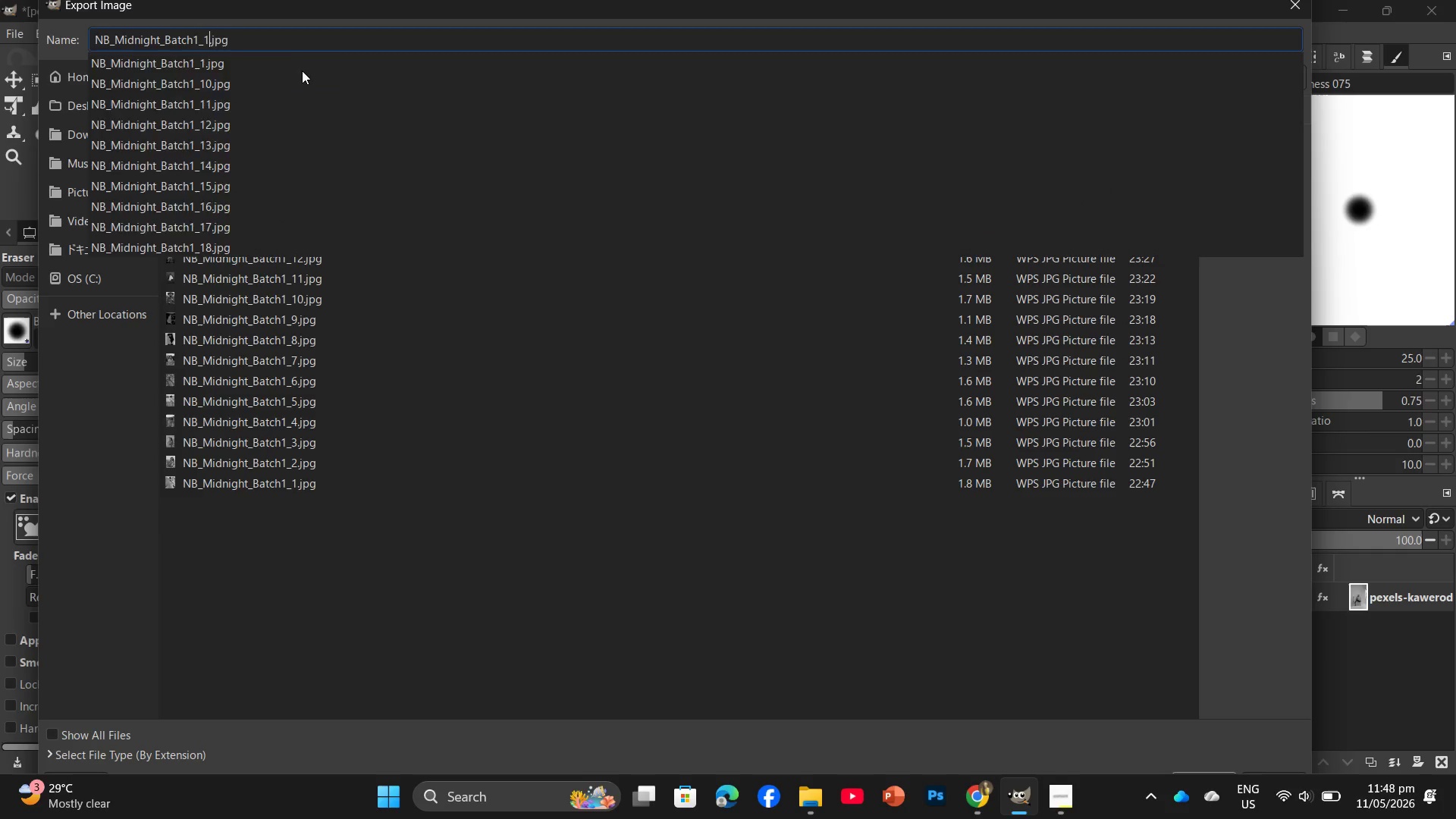 
key(Numpad9)
 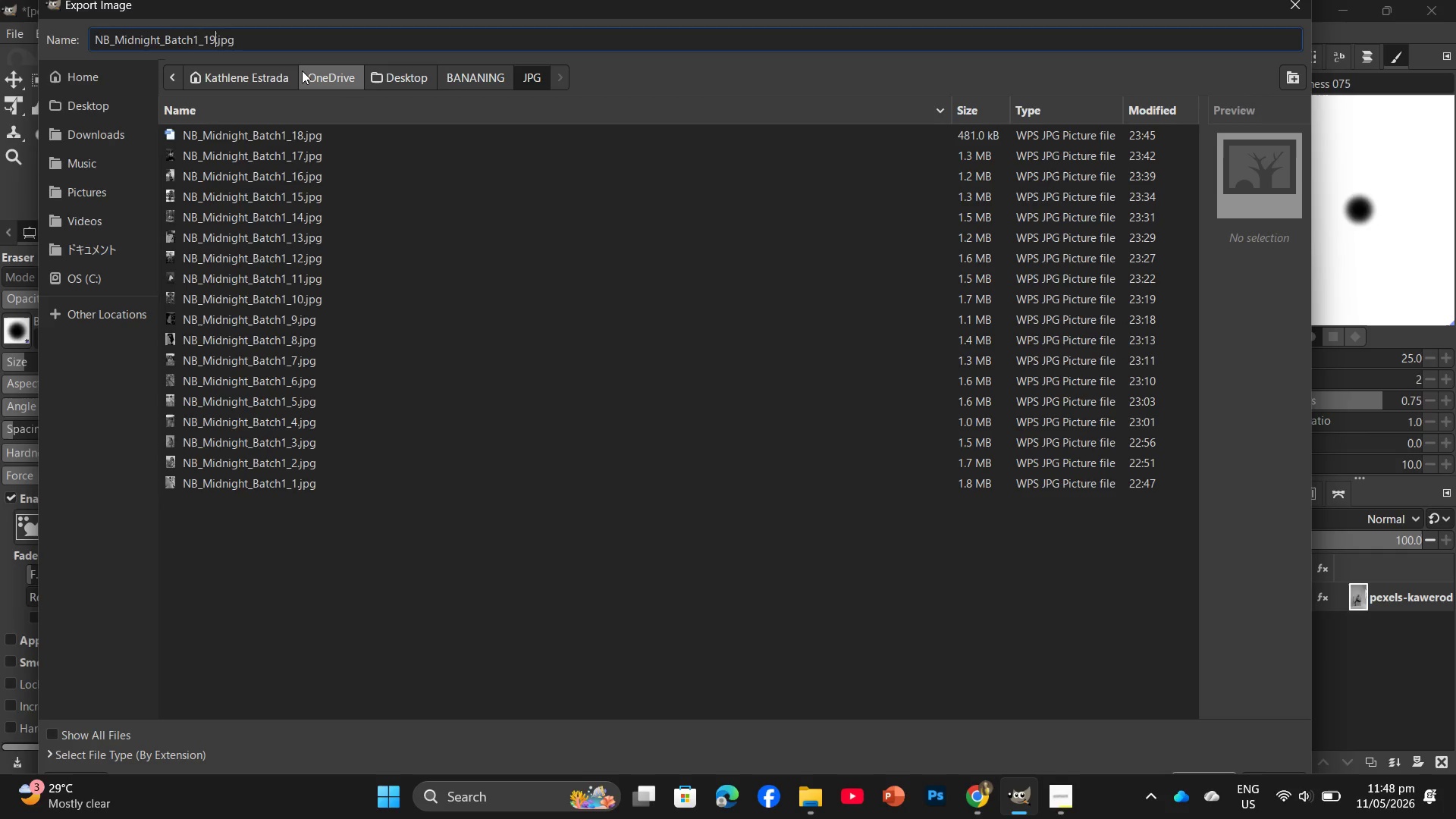 
key(Enter)
 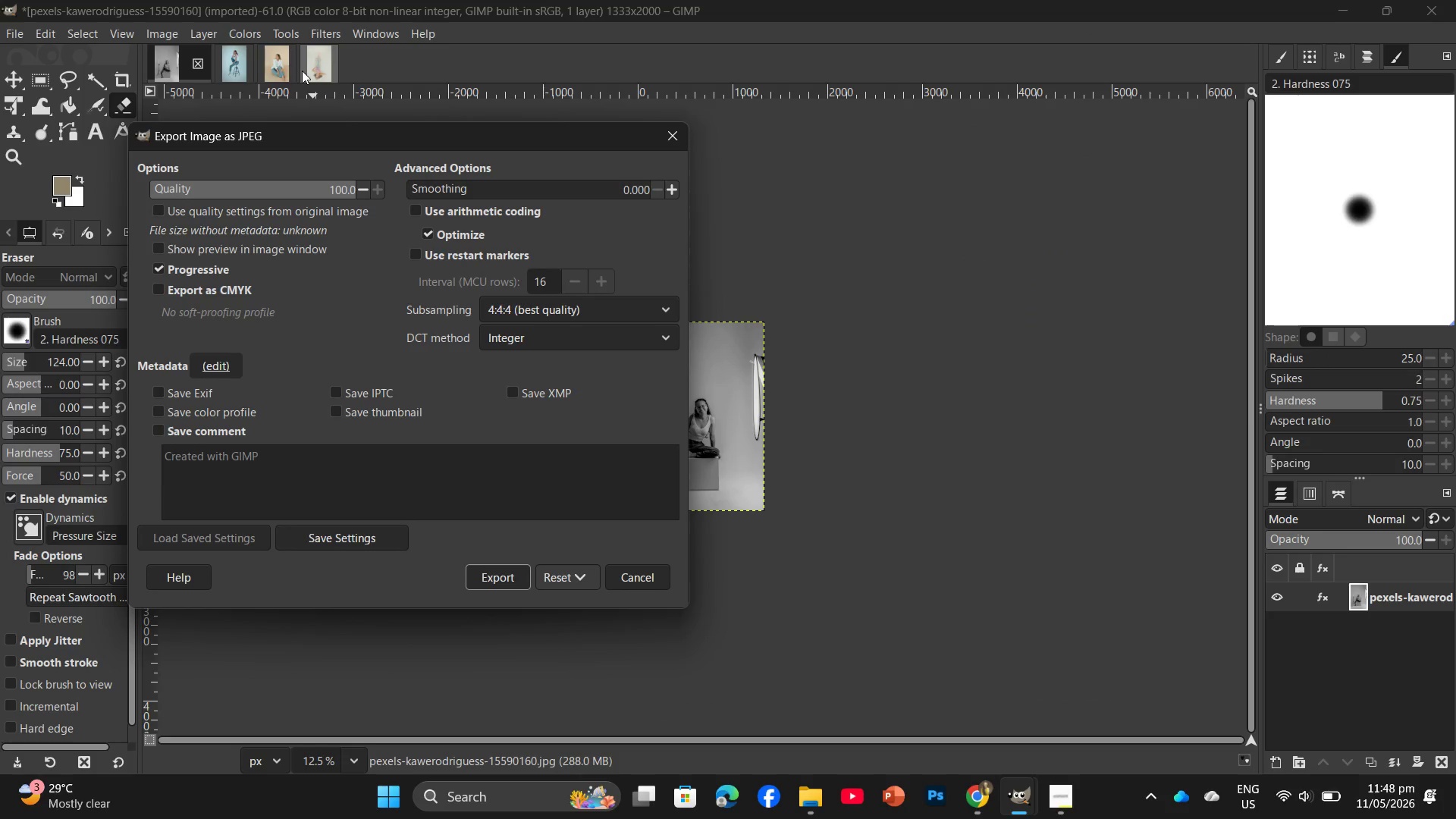 
left_click_drag(start_coordinate=[472, 579], to_coordinate=[472, 586])
 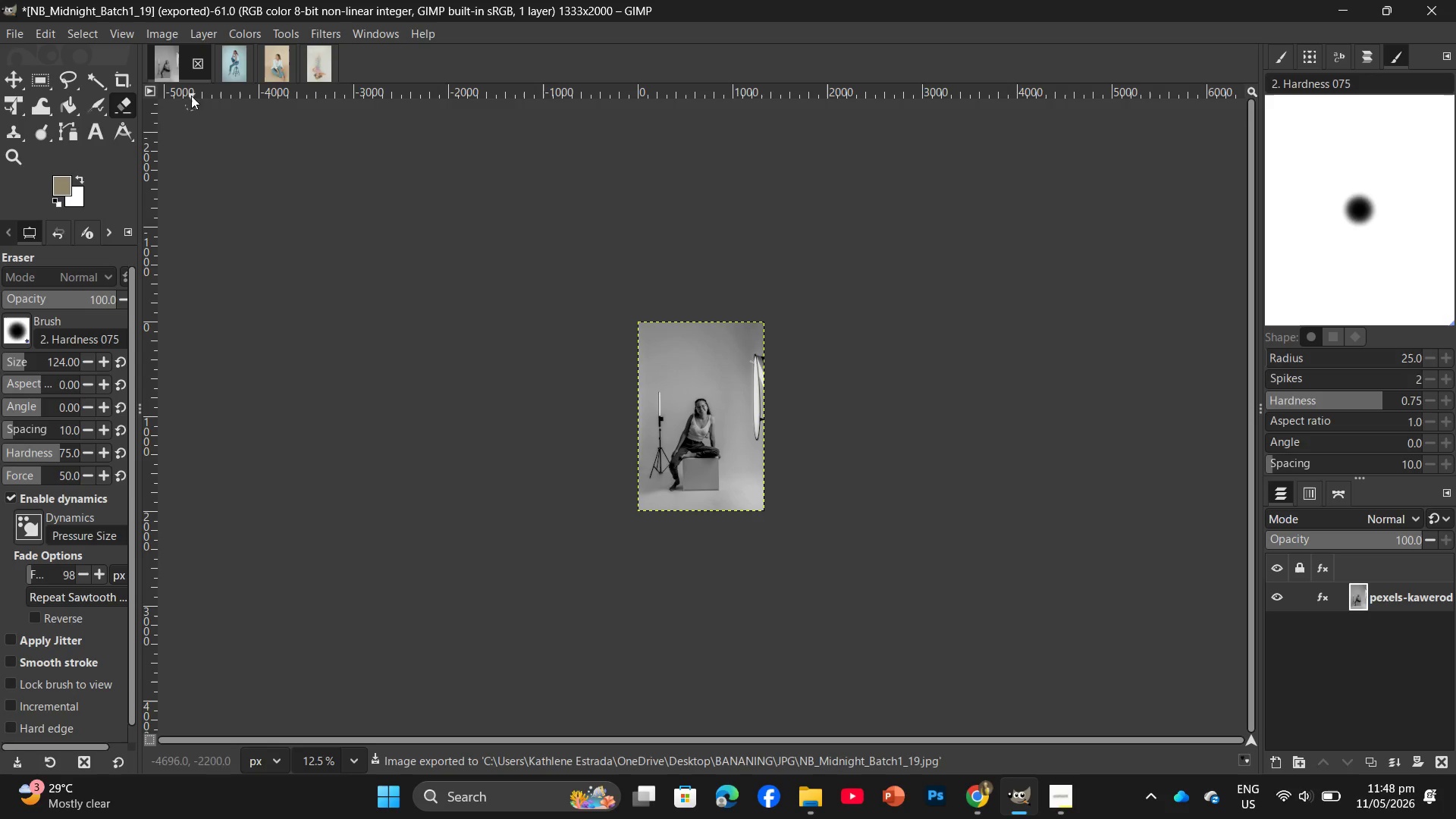 
left_click([194, 72])
 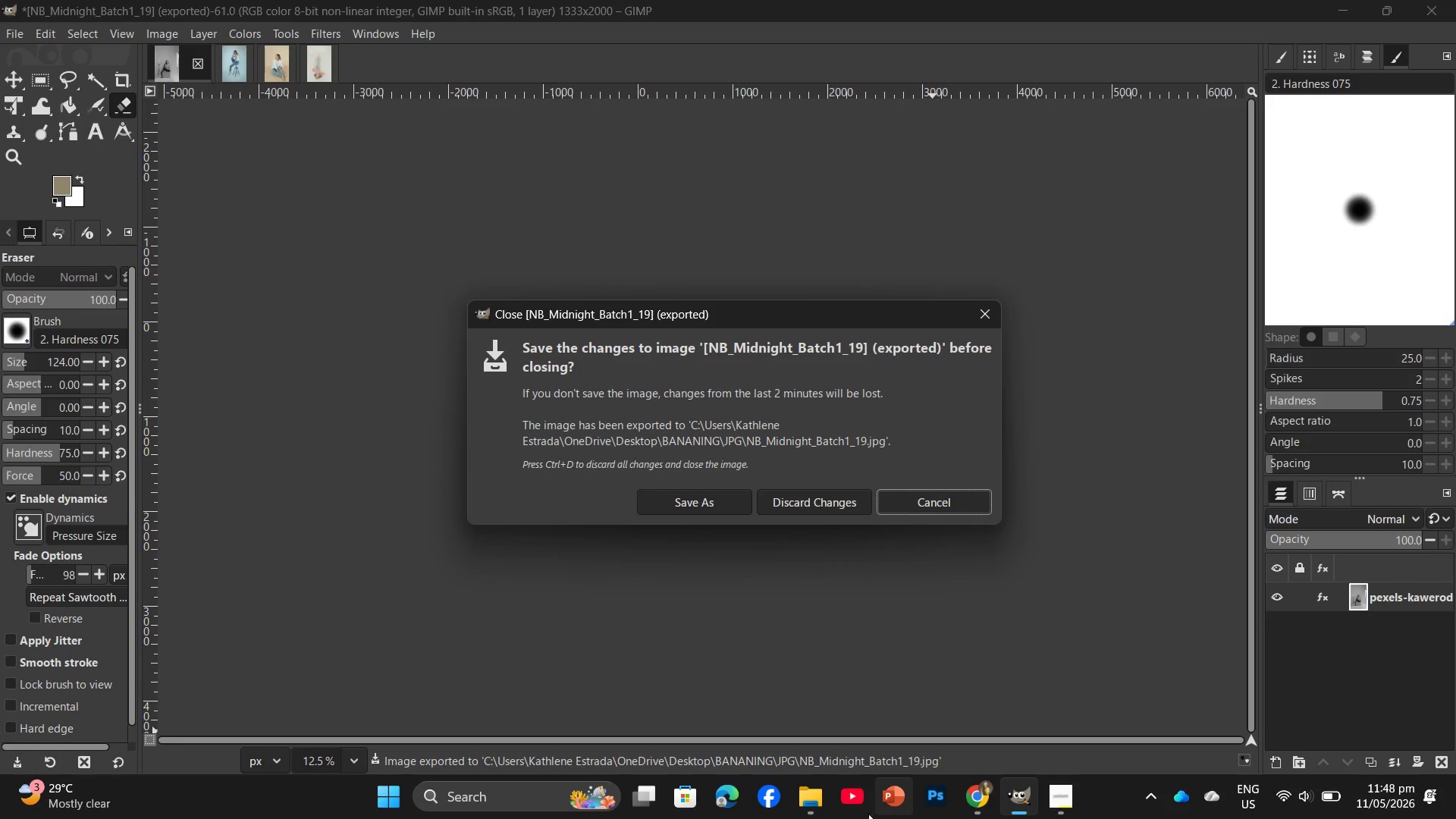 
left_click([801, 693])
 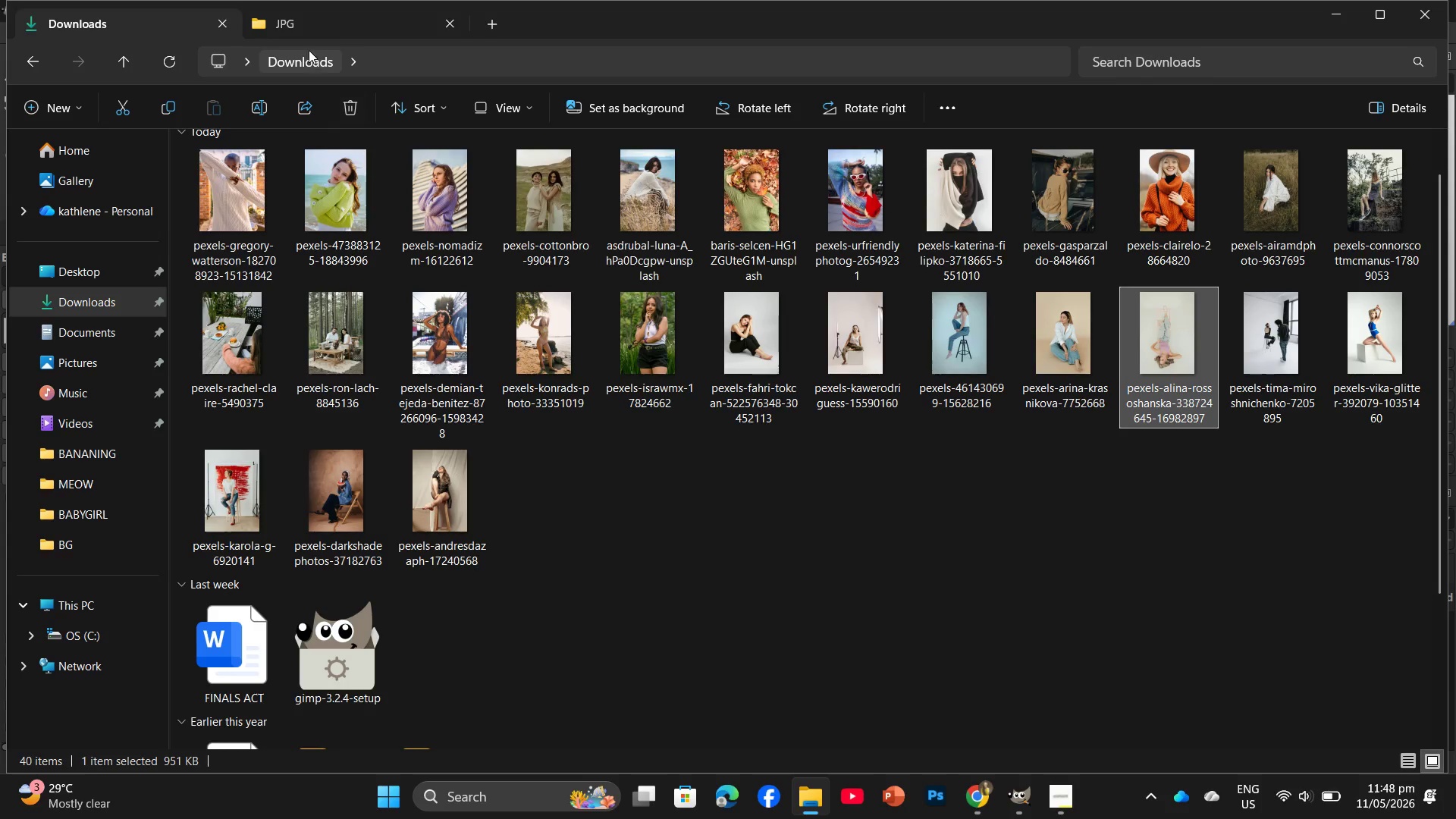 
left_click([309, 30])
 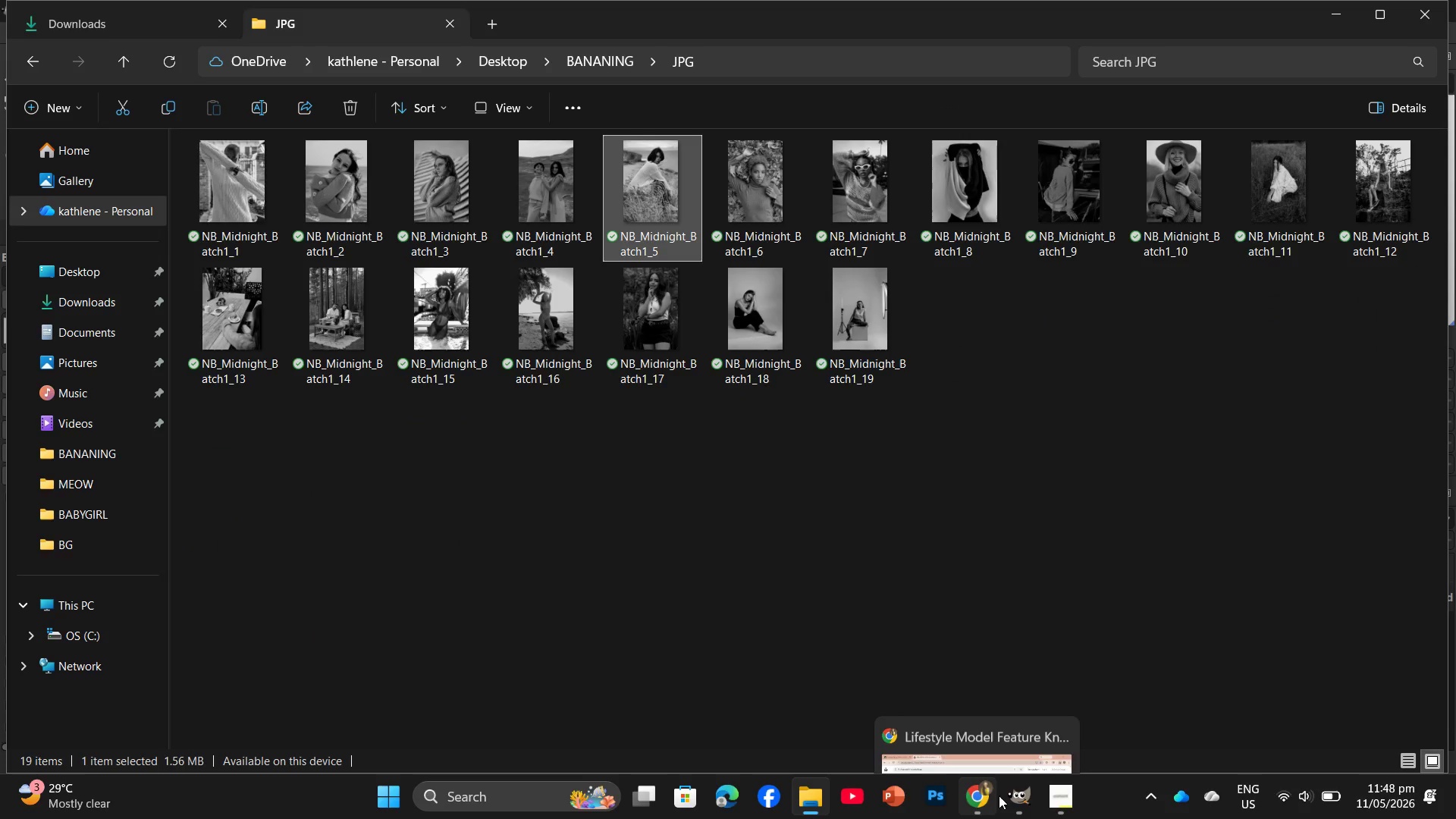 
left_click([1030, 715])
 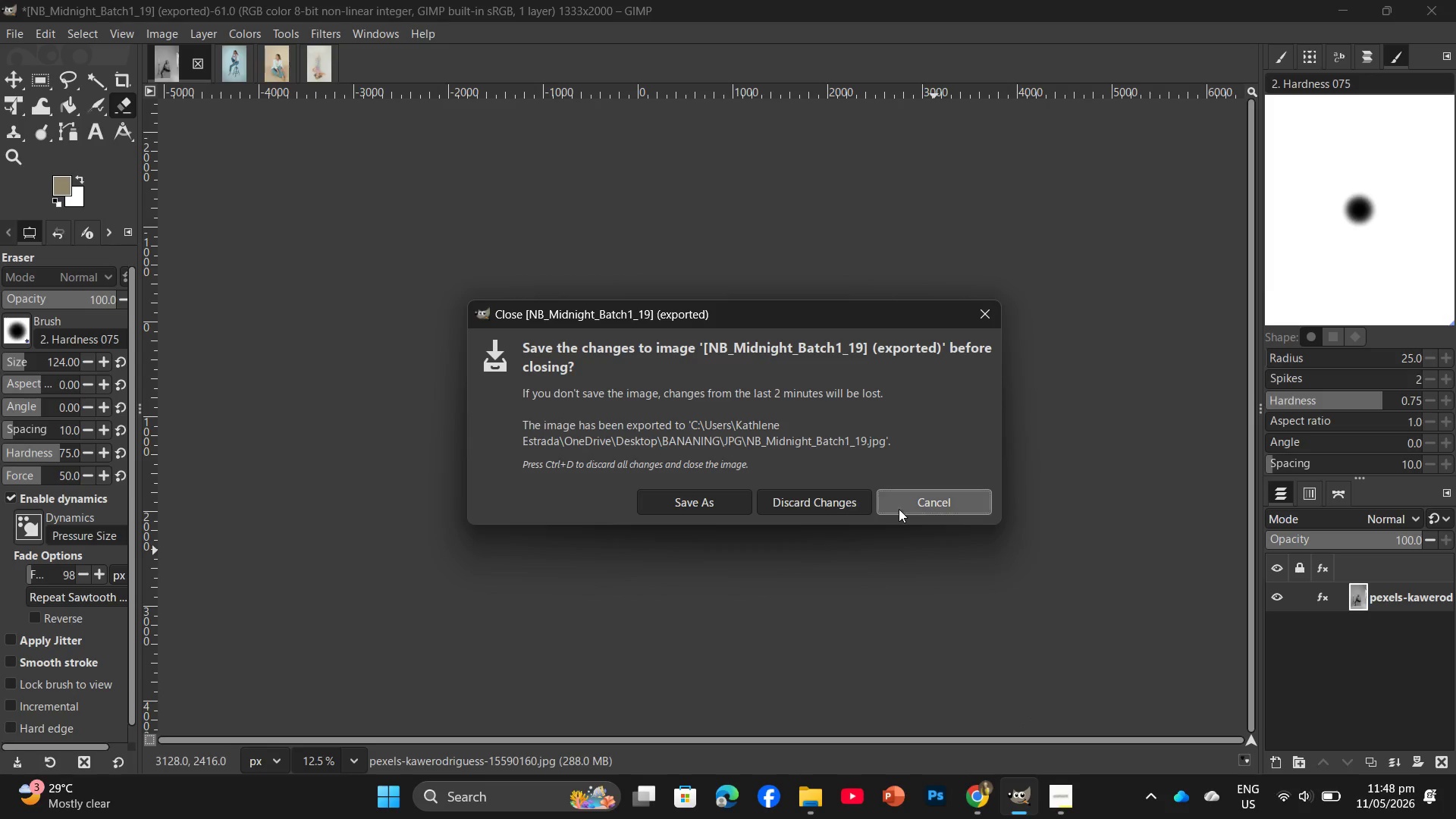 
left_click([822, 511])
 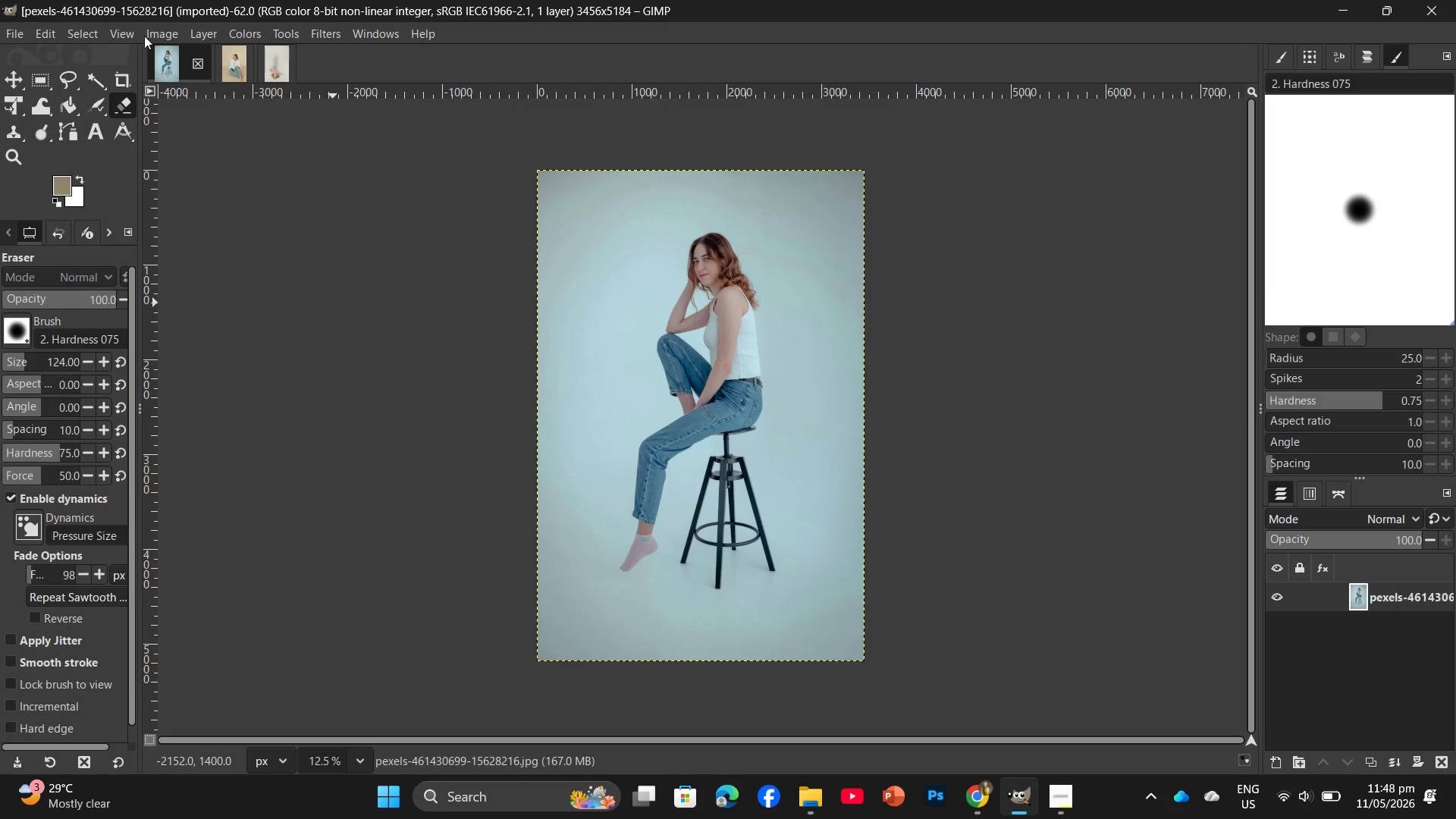 
left_click([234, 30])
 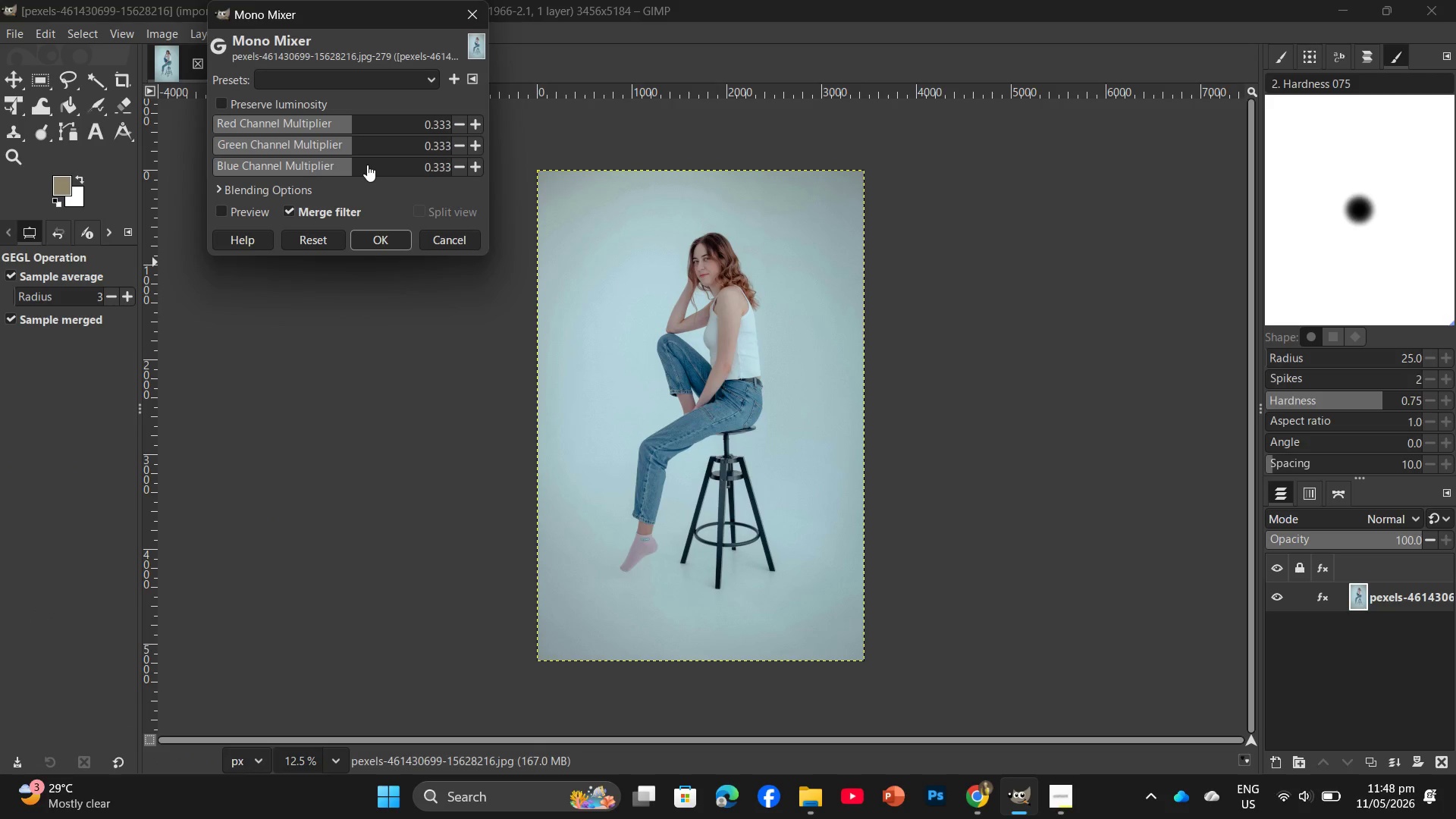 
wait(6.8)
 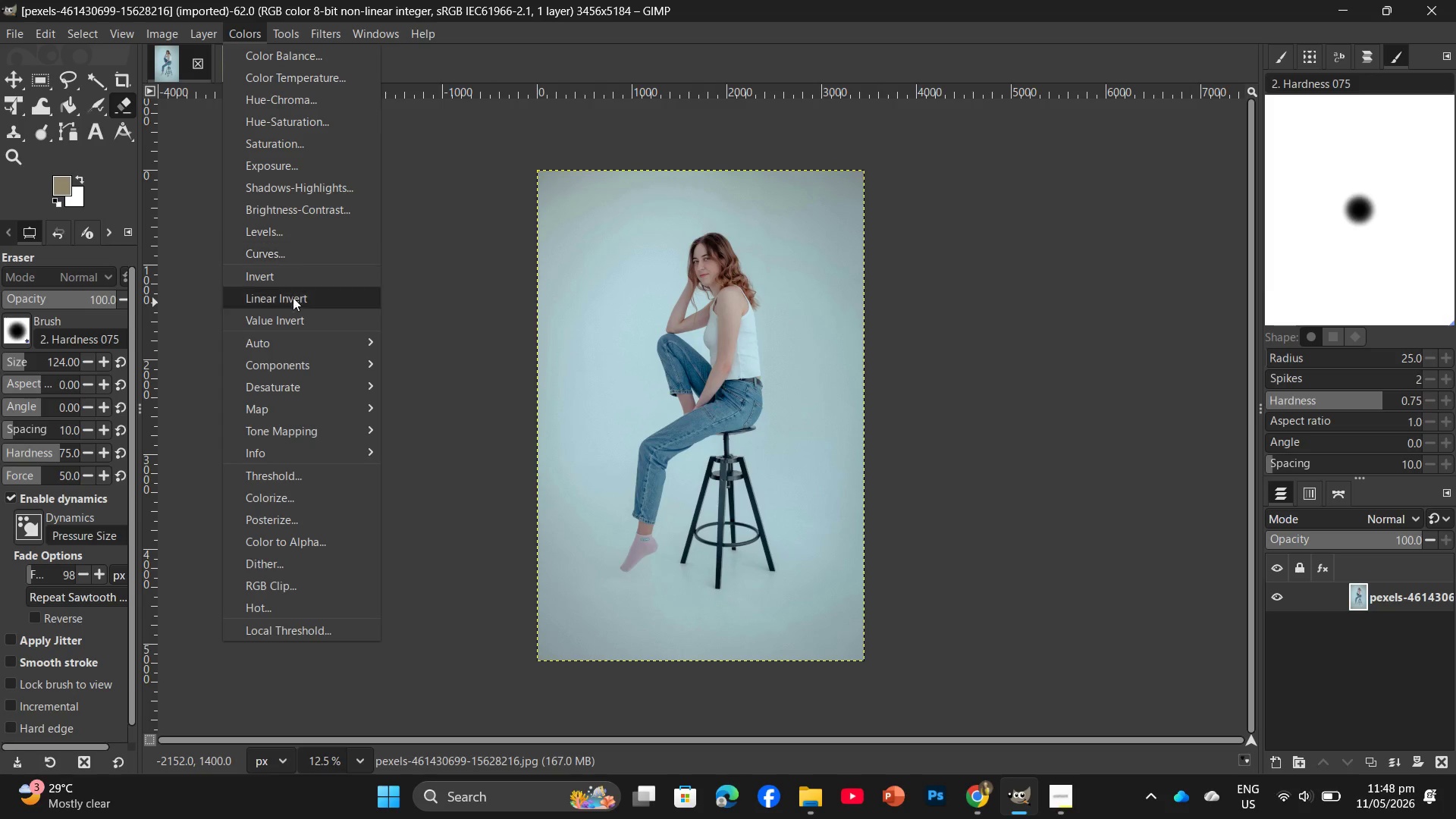 
left_click([349, 152])
 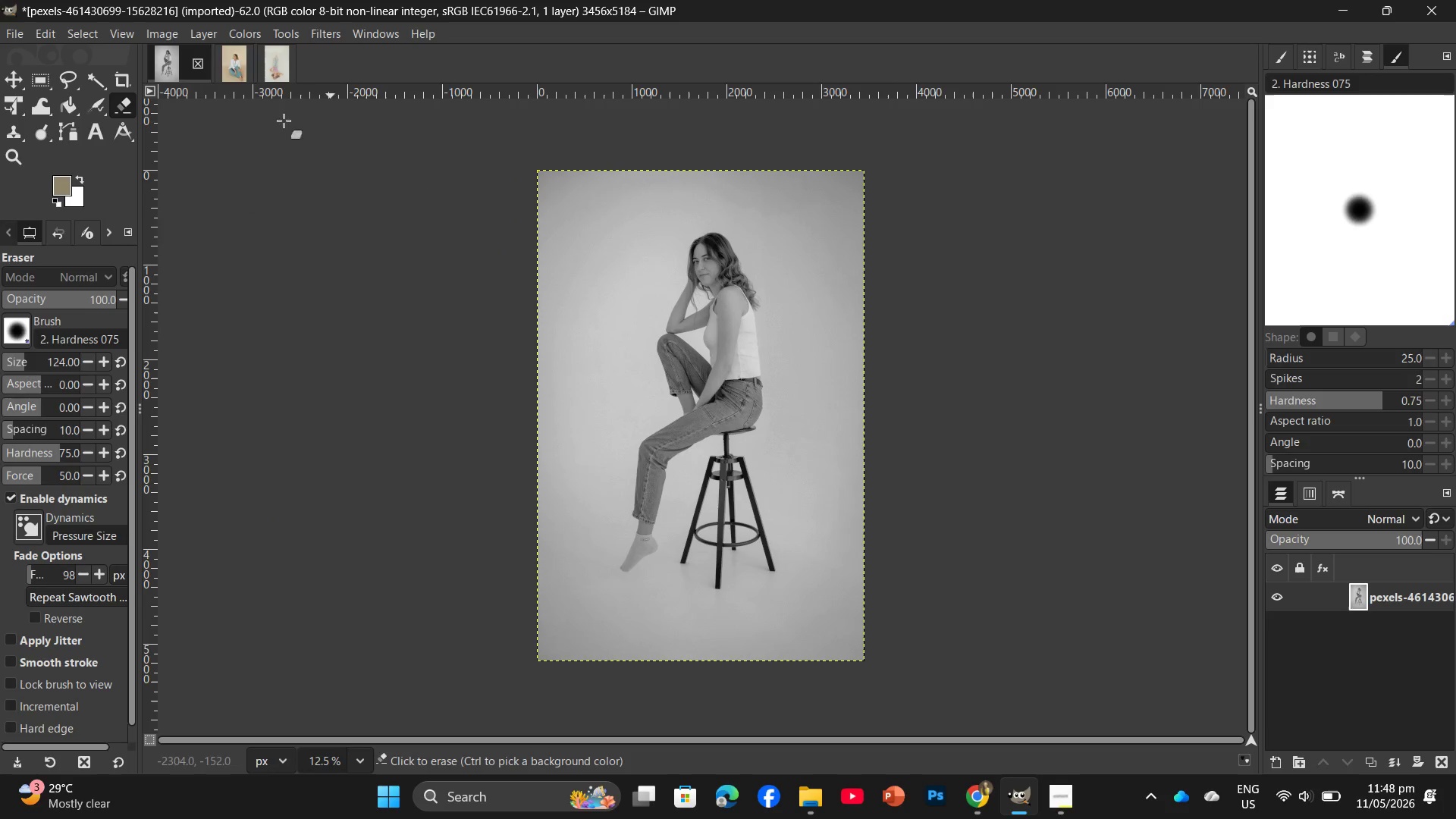 
left_click([246, 36])
 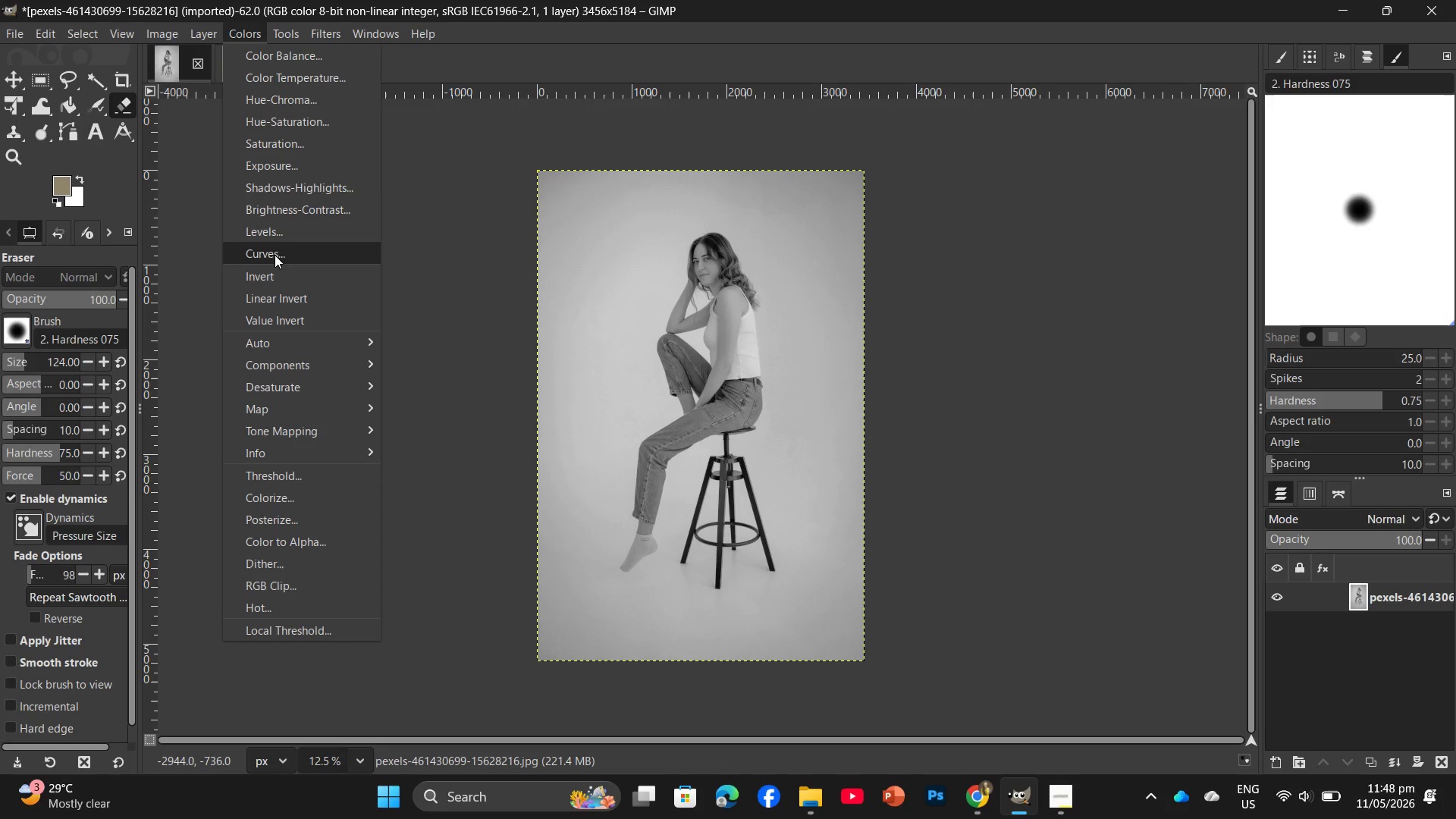 
left_click([275, 259])
 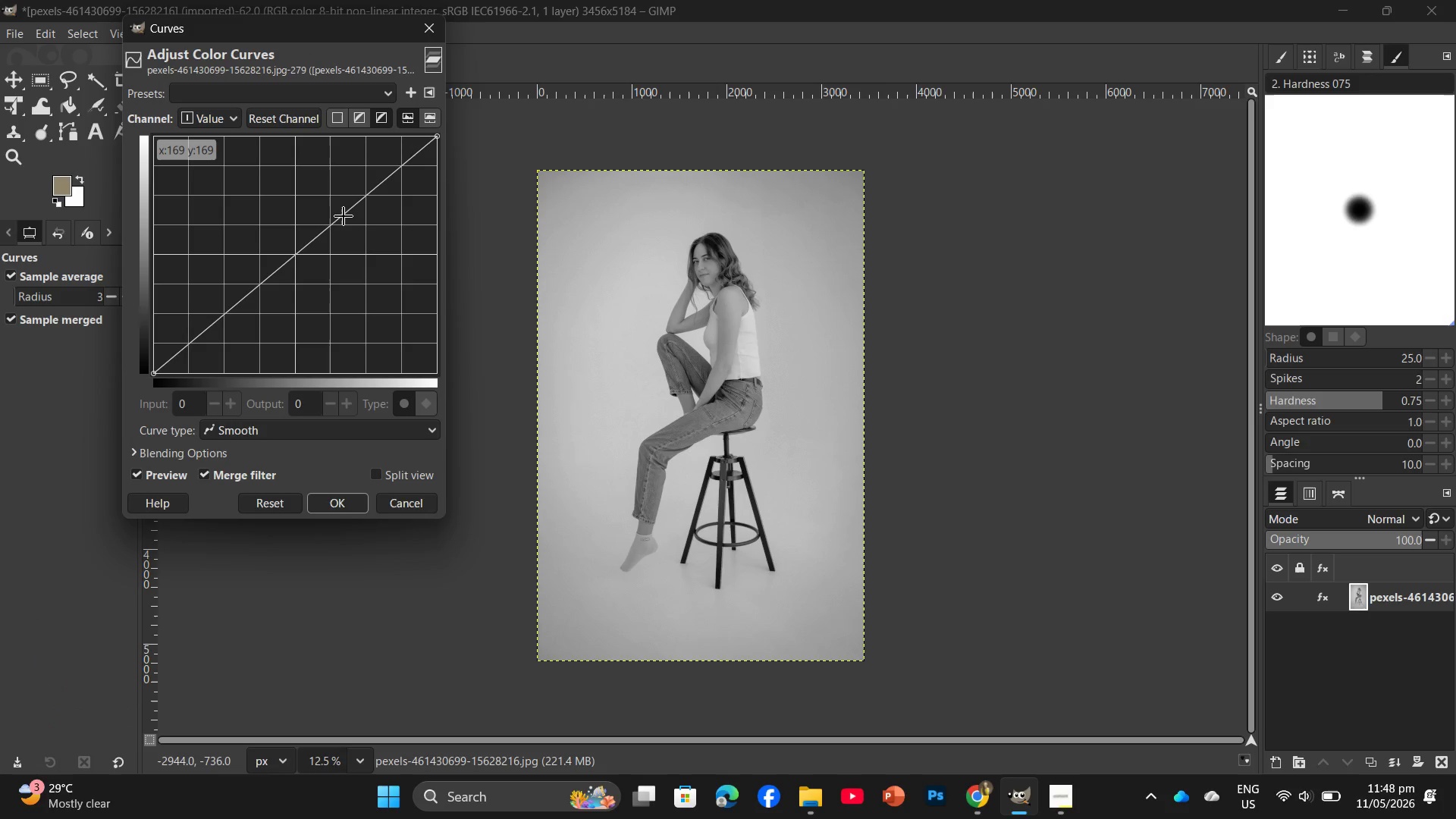 
left_click_drag(start_coordinate=[344, 216], to_coordinate=[350, 243])
 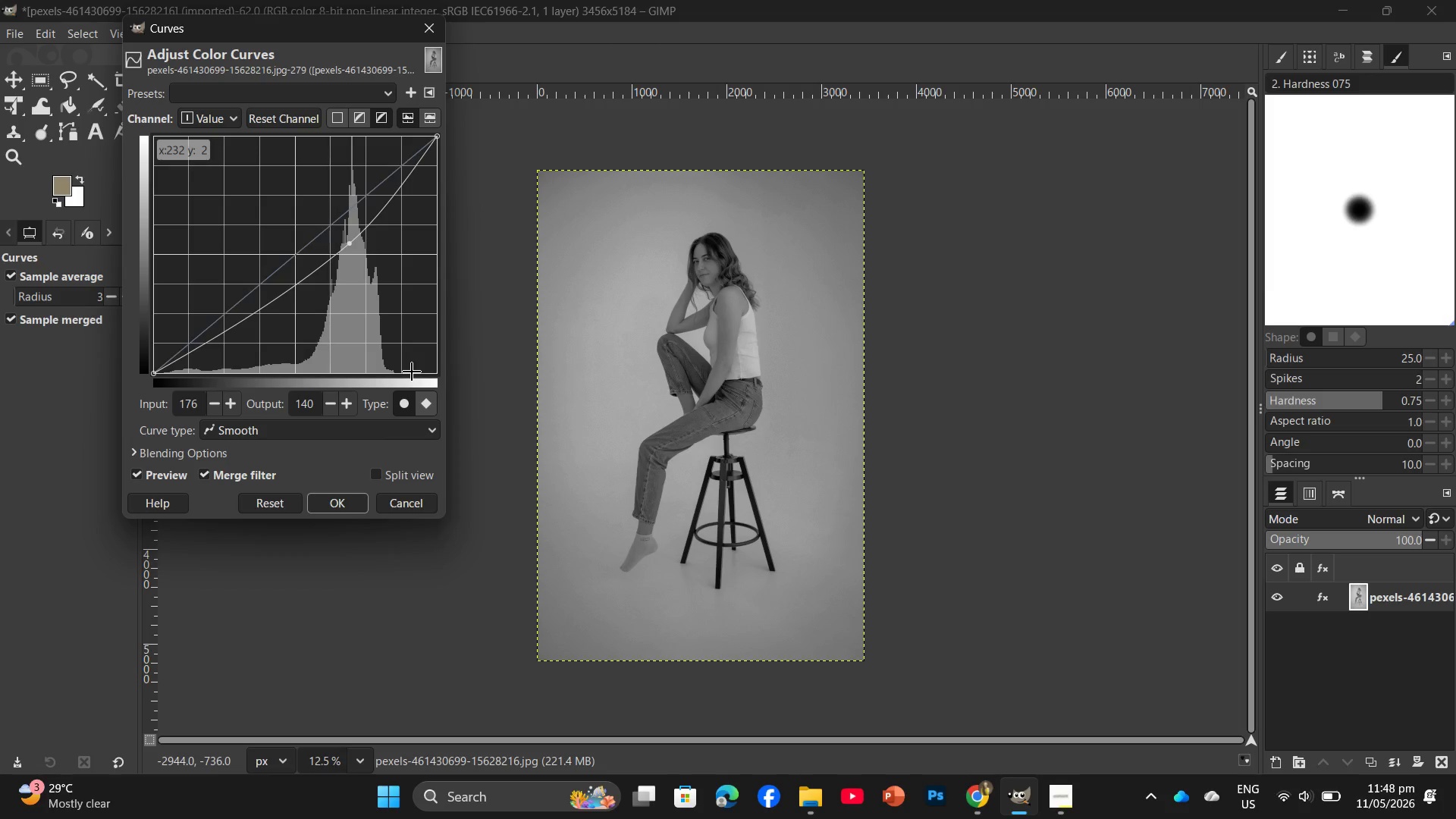 
left_click_drag(start_coordinate=[331, 514], to_coordinate=[334, 519])
 